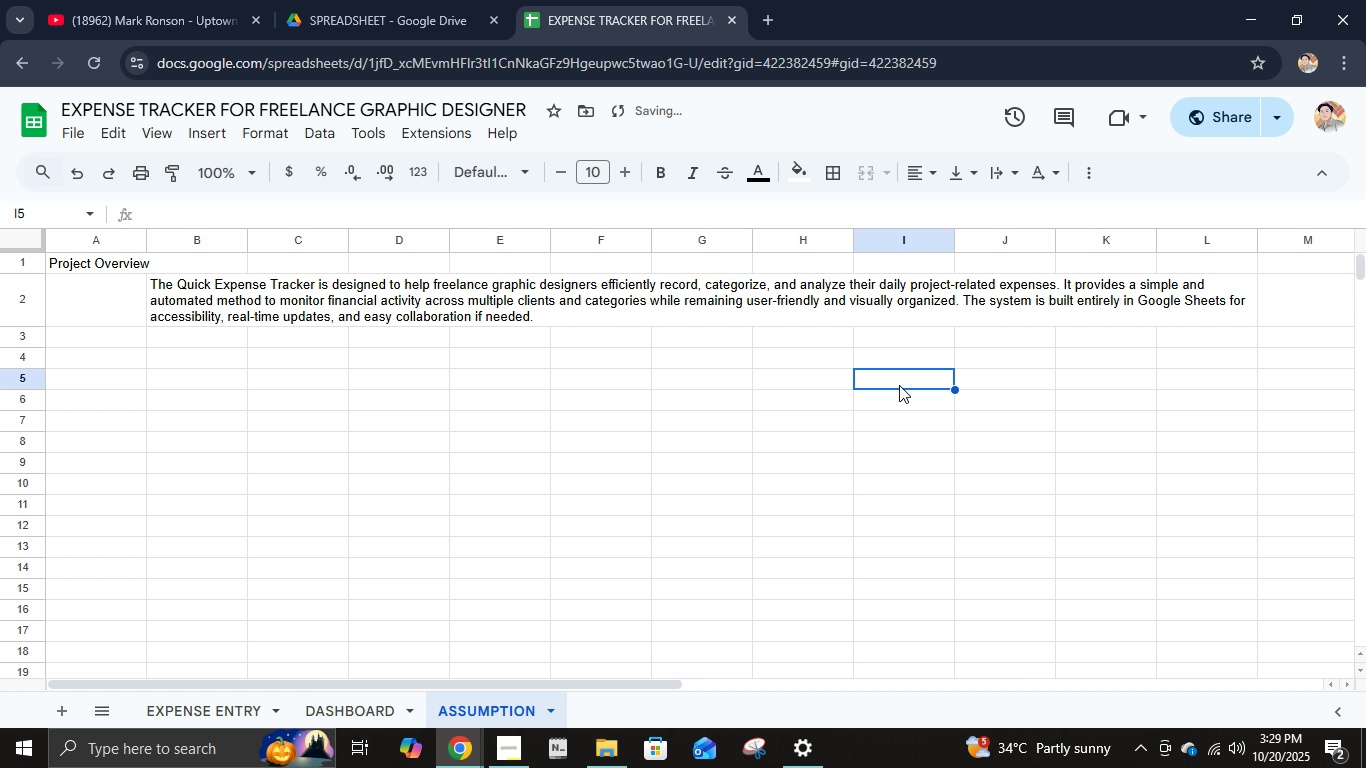 
key(Control+A)
 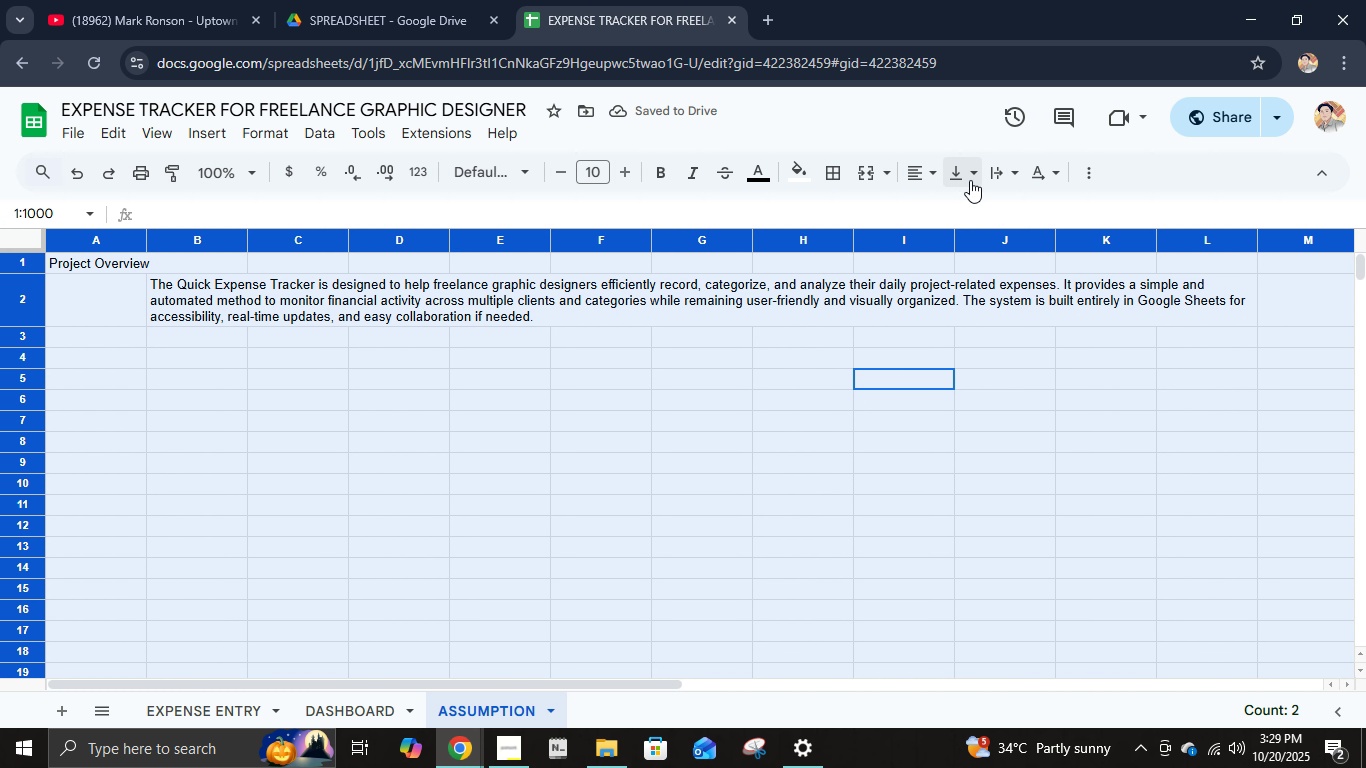 
left_click([1004, 179])
 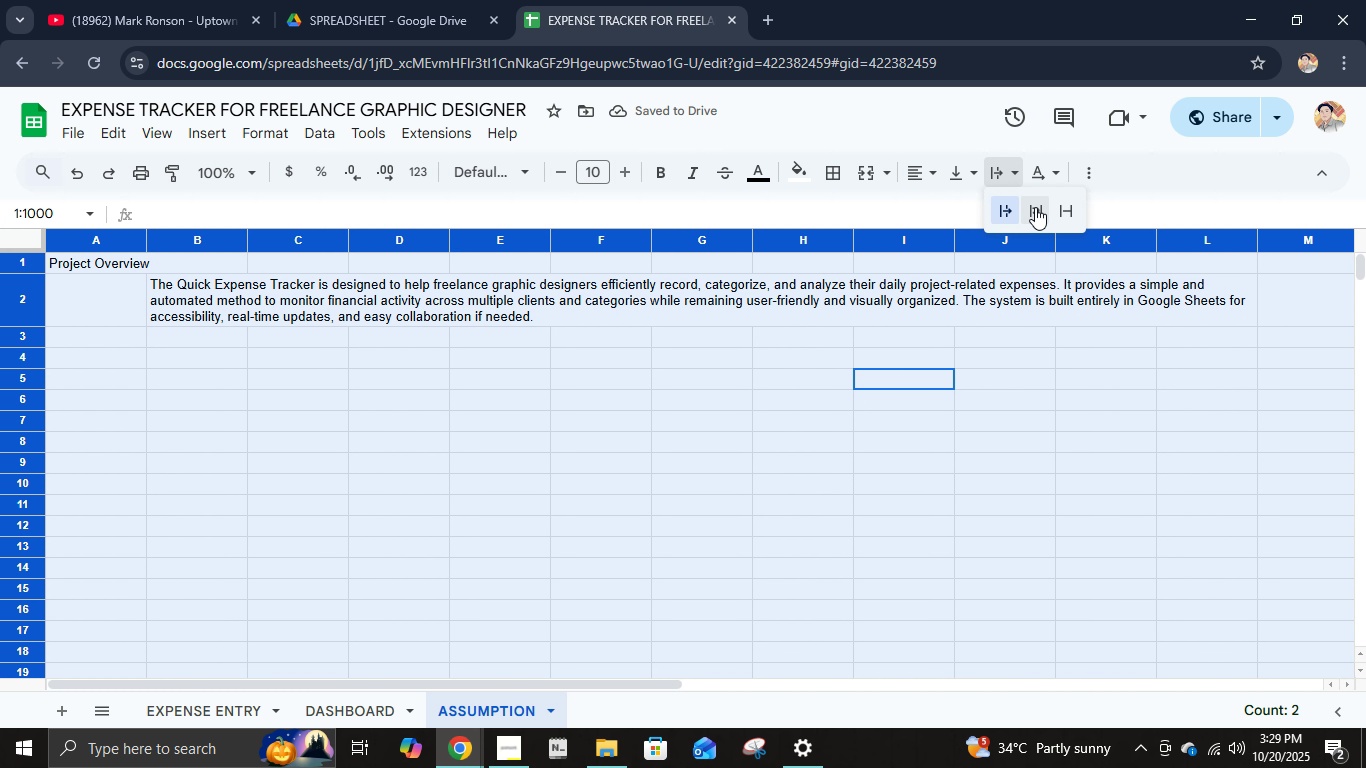 
left_click([1036, 207])
 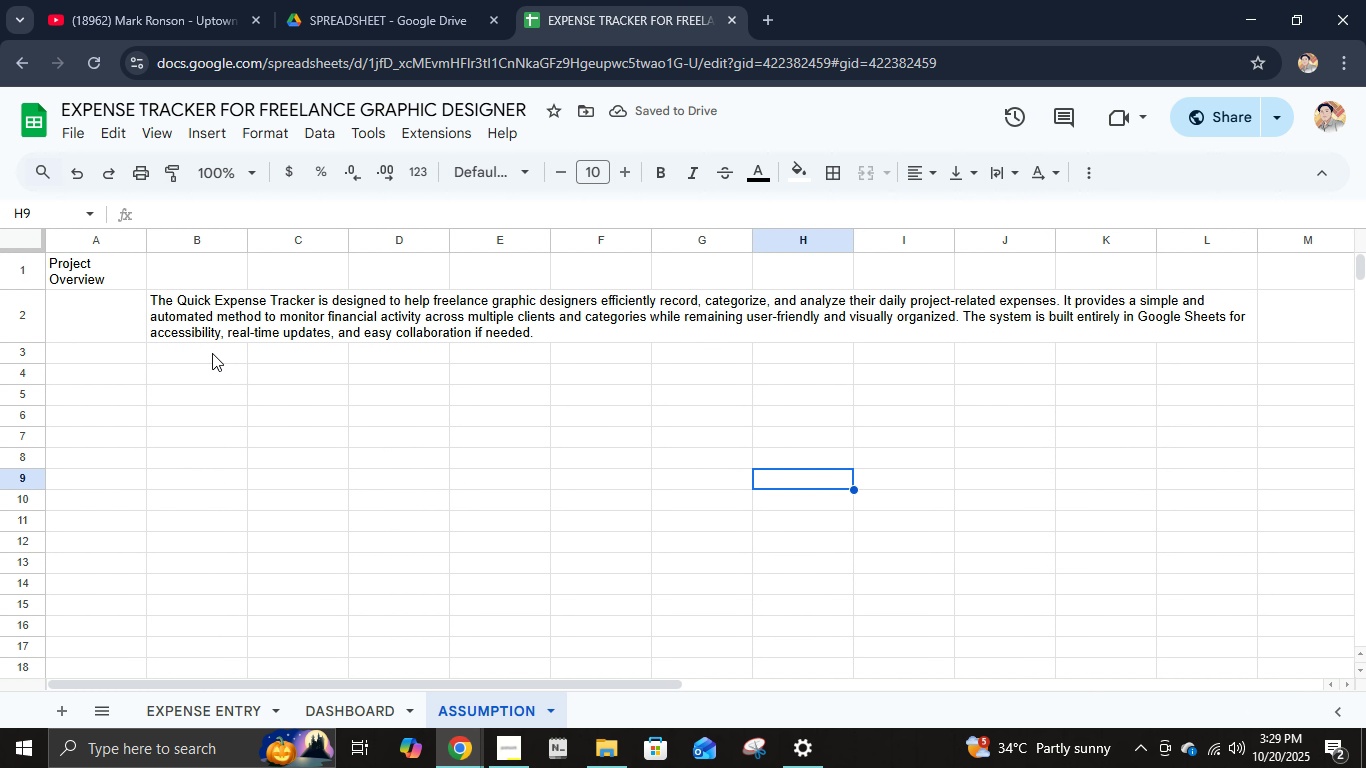 
left_click([103, 254])
 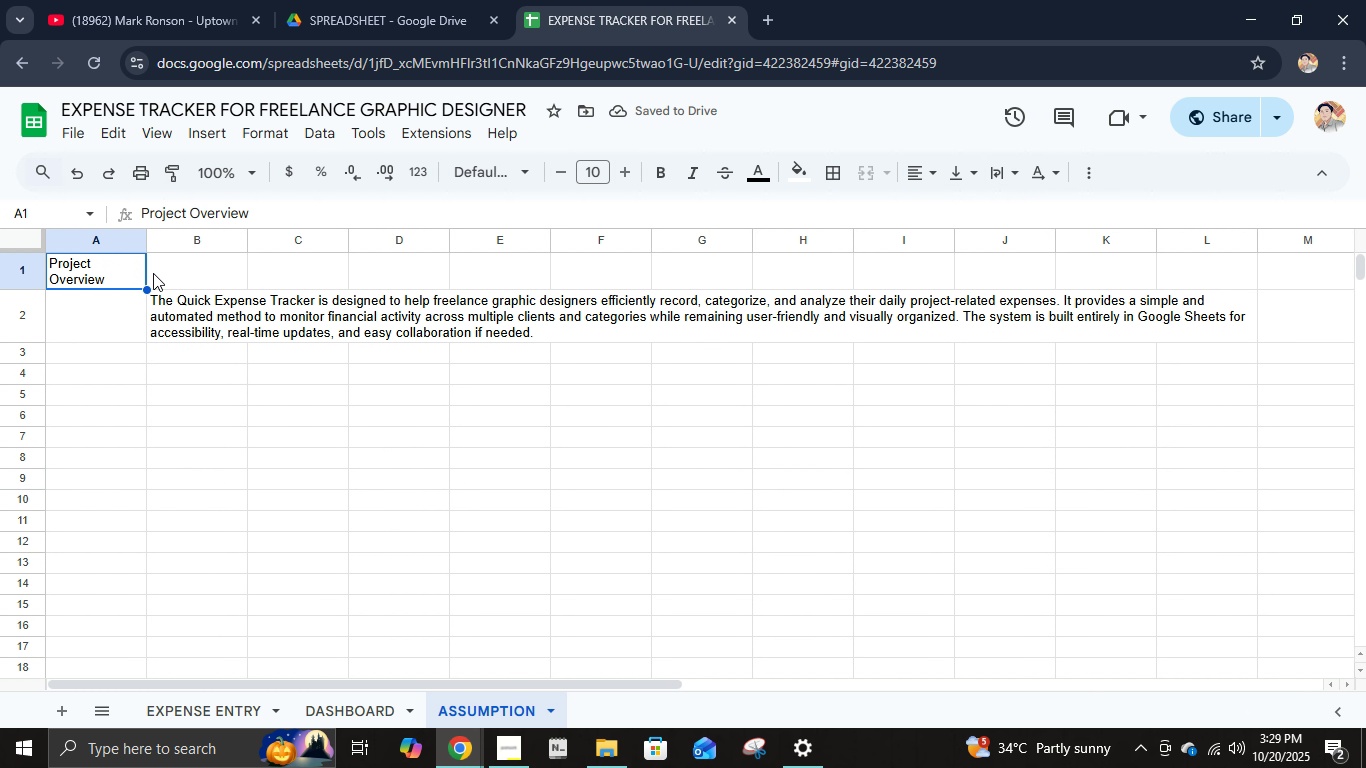 
hold_key(key=ControlLeft, duration=1.5)
 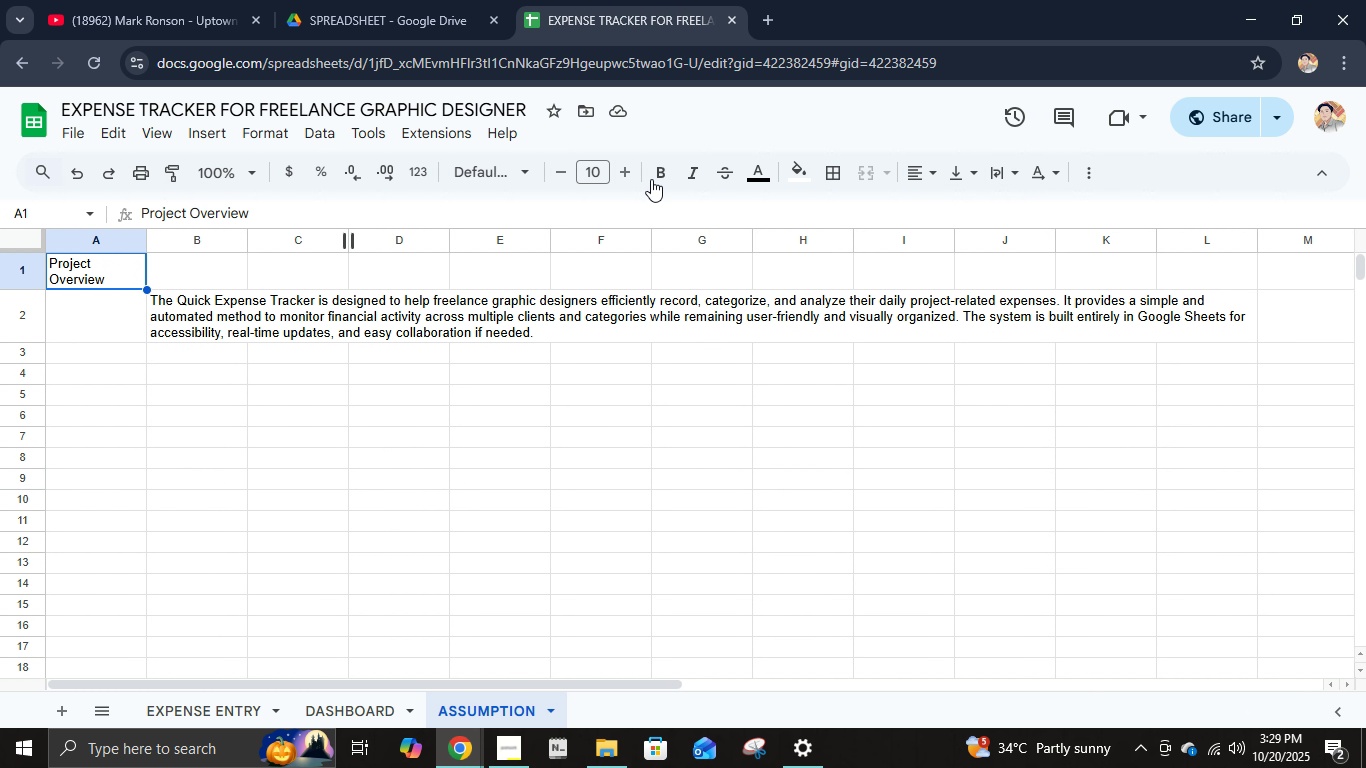 
key(Control+ControlLeft)
 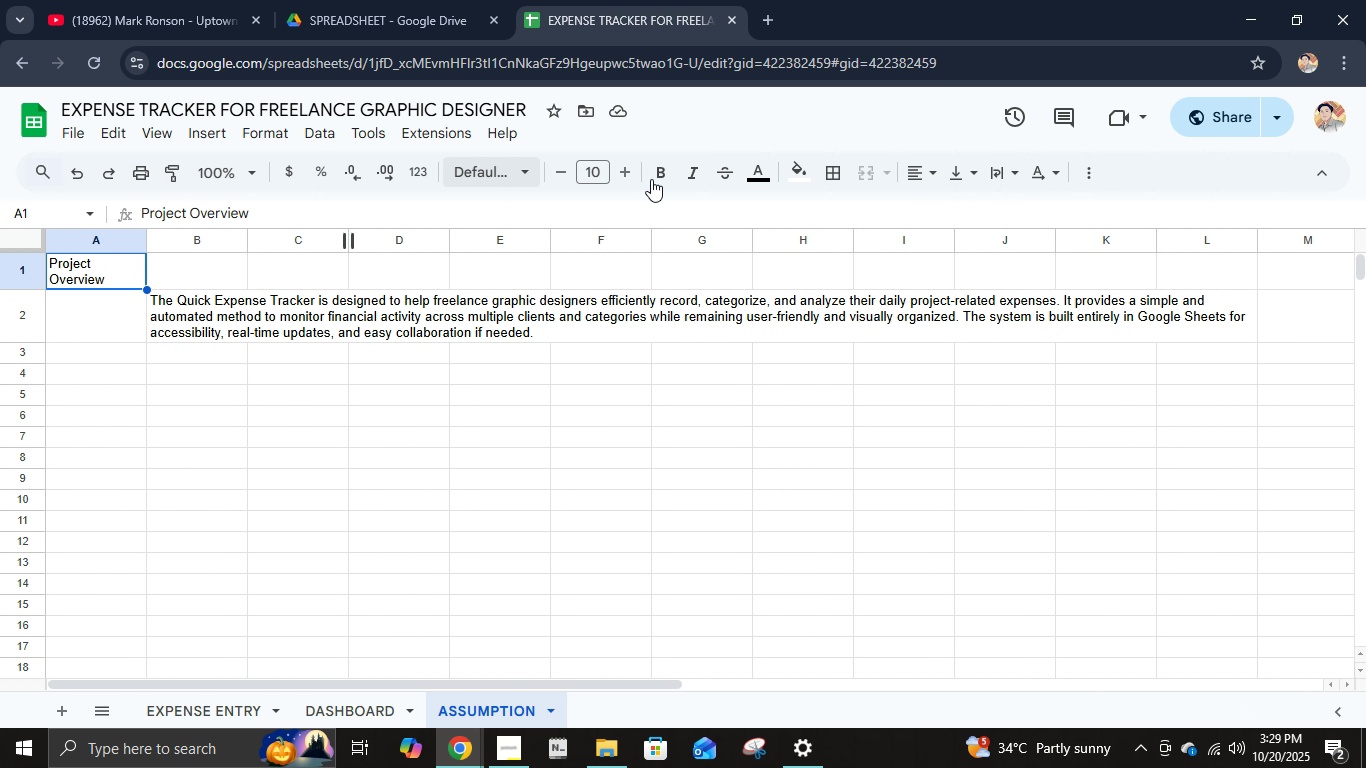 
key(Control+ControlLeft)
 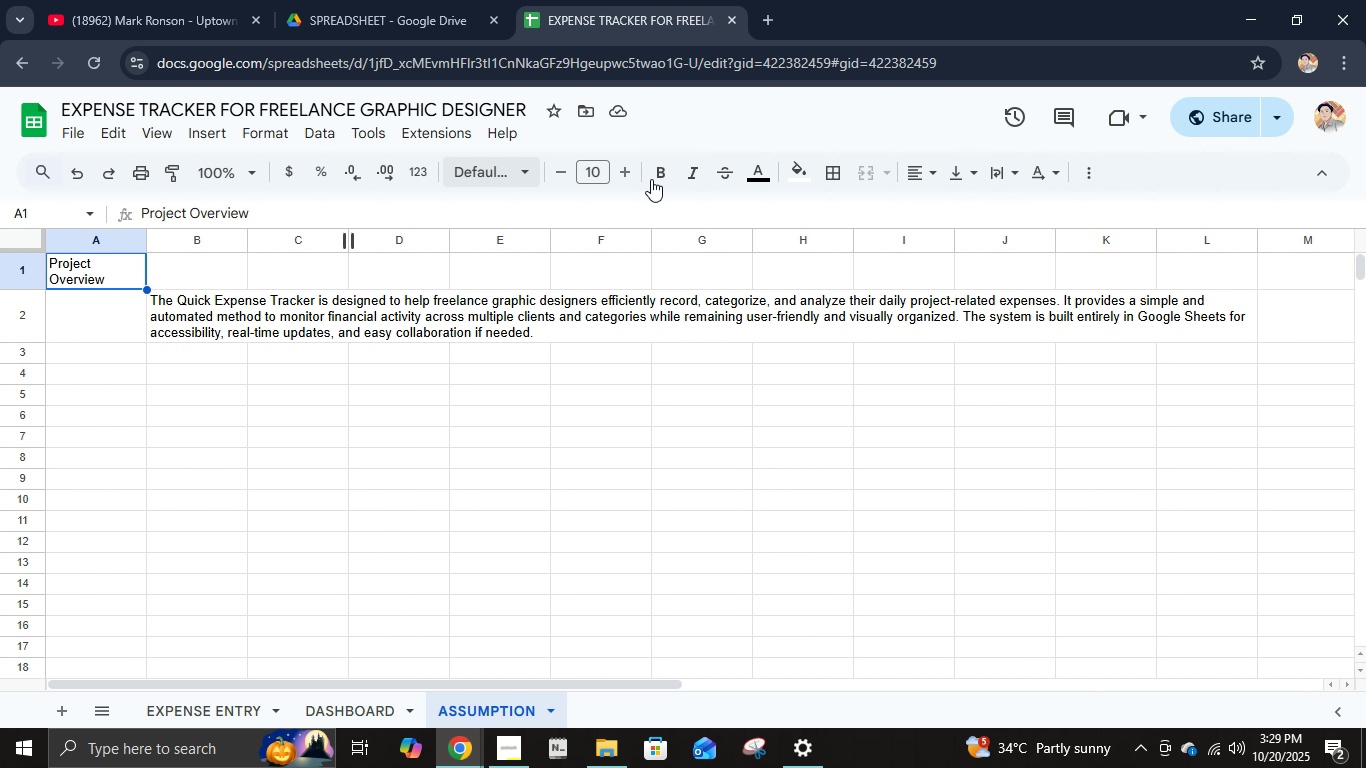 
key(Control+ControlLeft)
 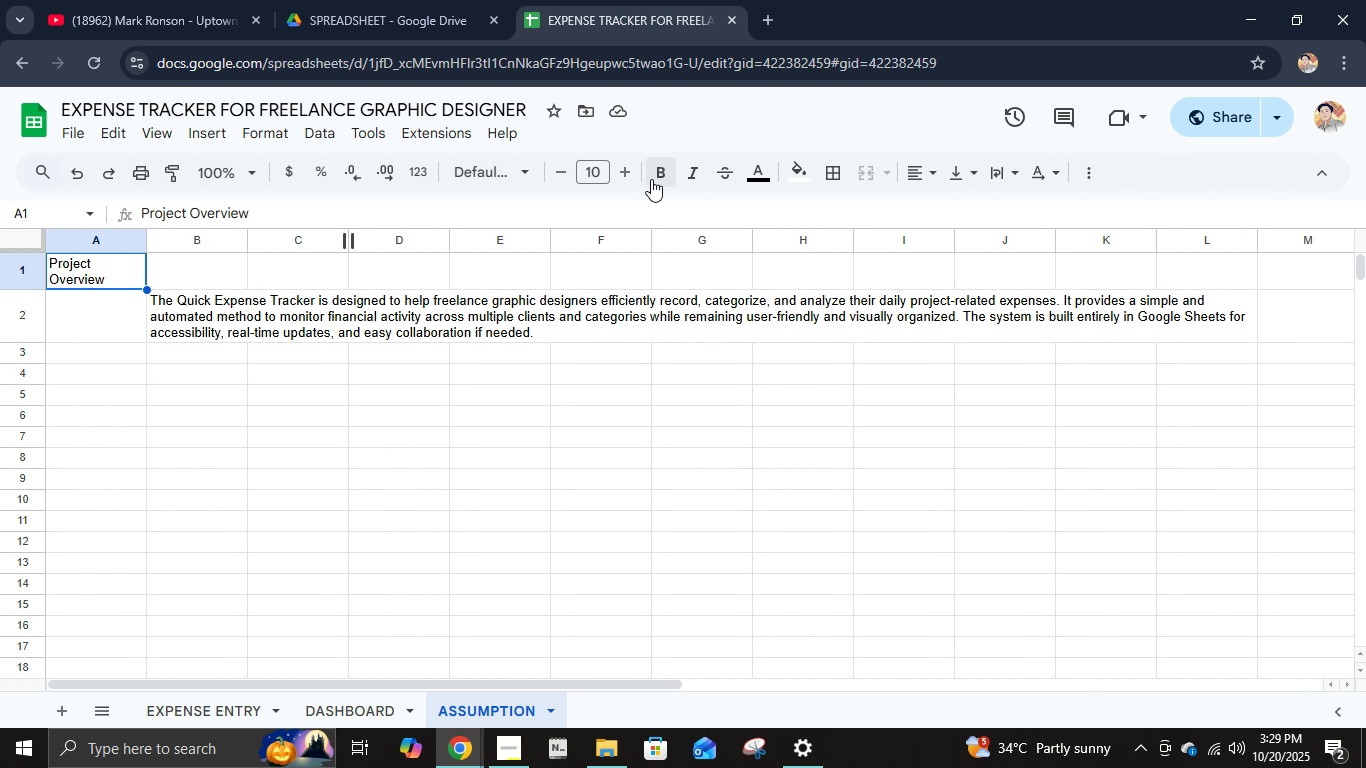 
key(Control+ControlLeft)
 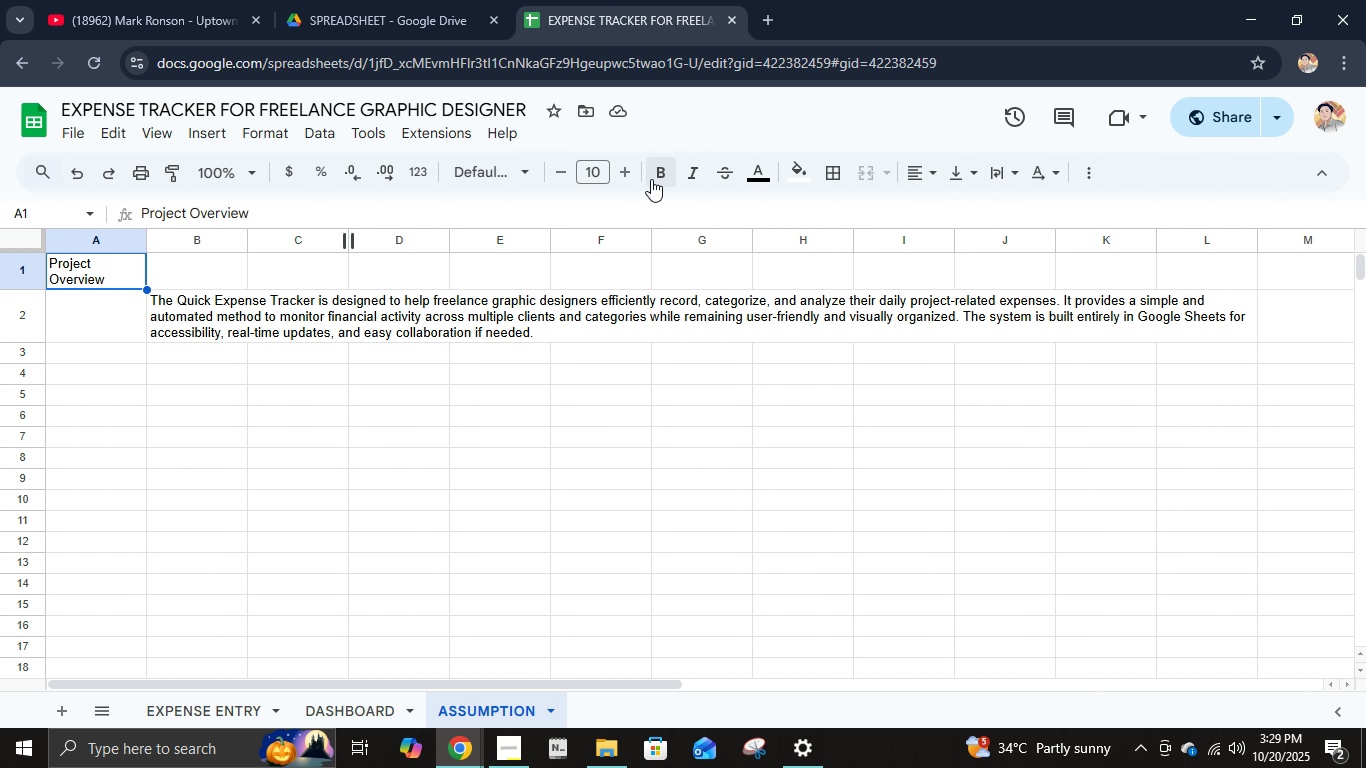 
key(Control+ControlLeft)
 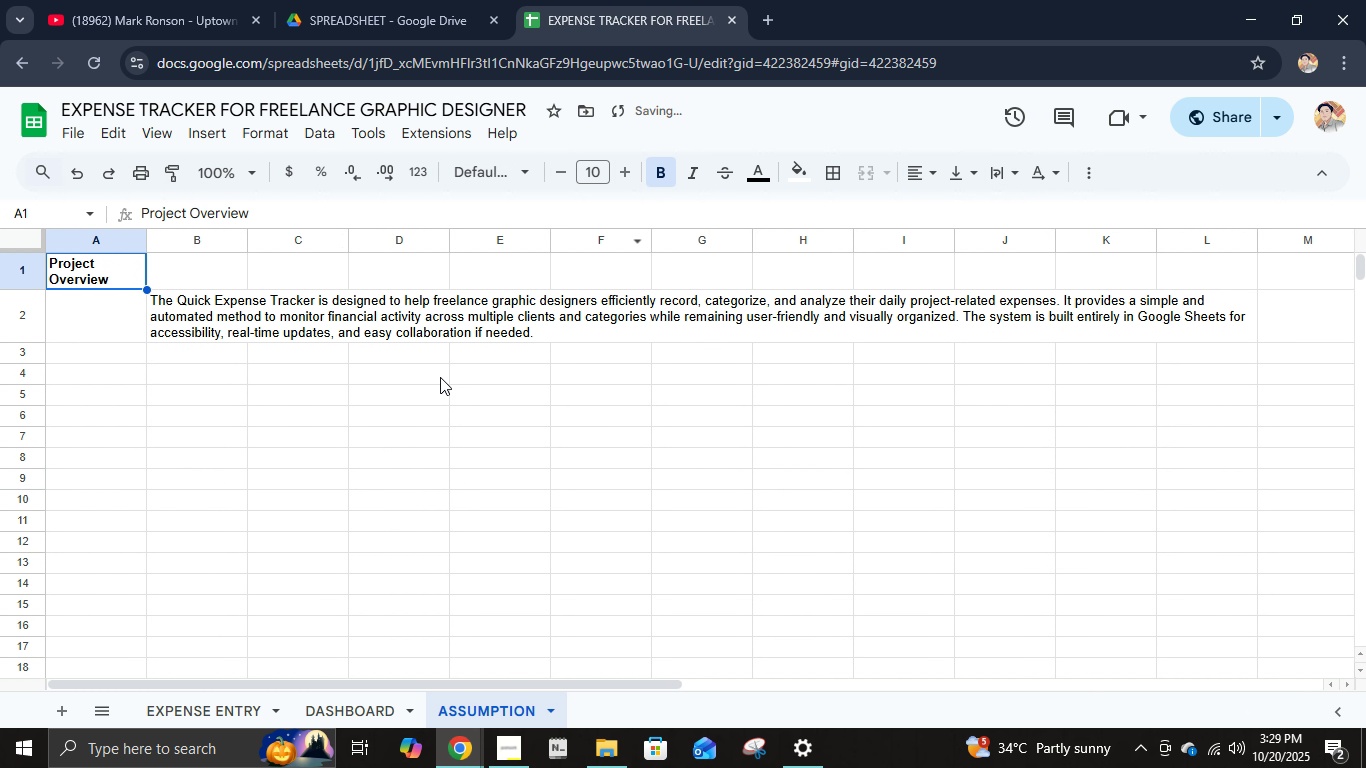 
left_click([435, 385])
 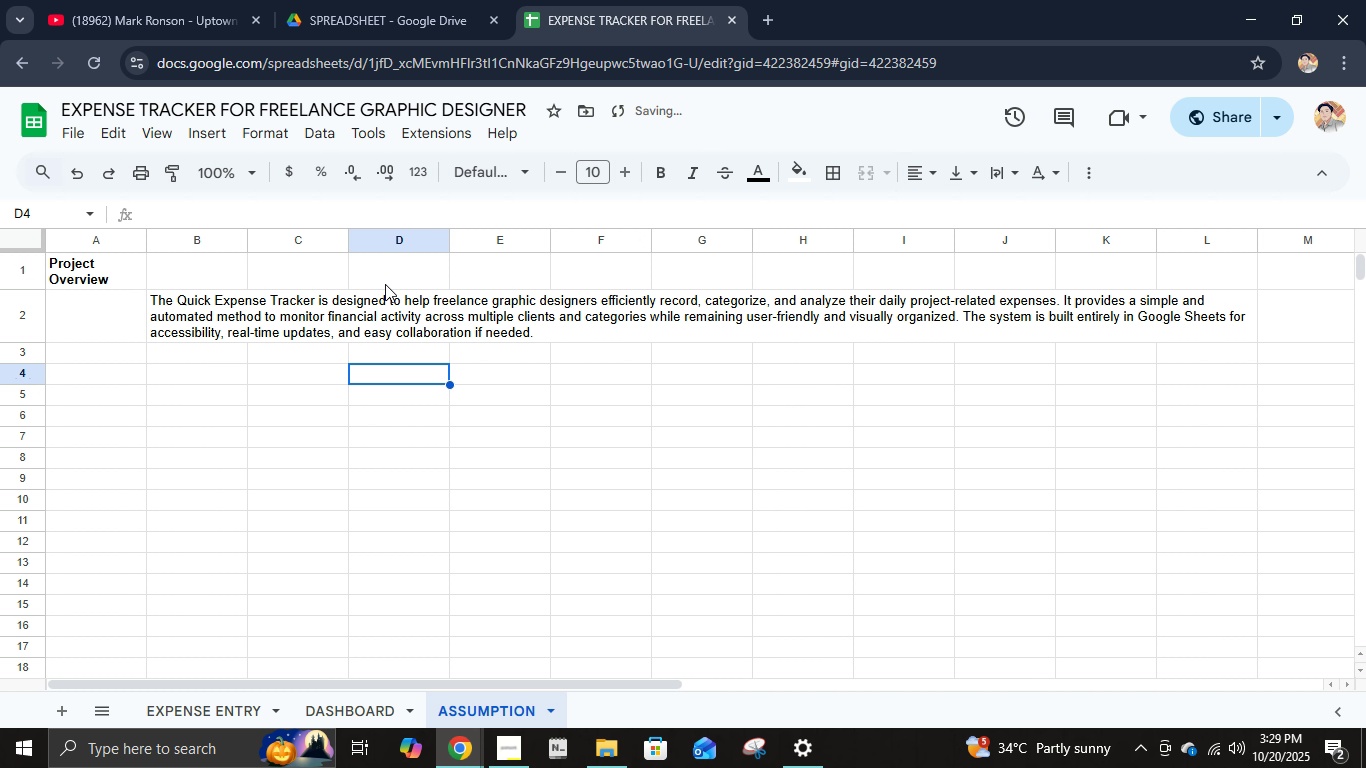 
left_click([316, 438])
 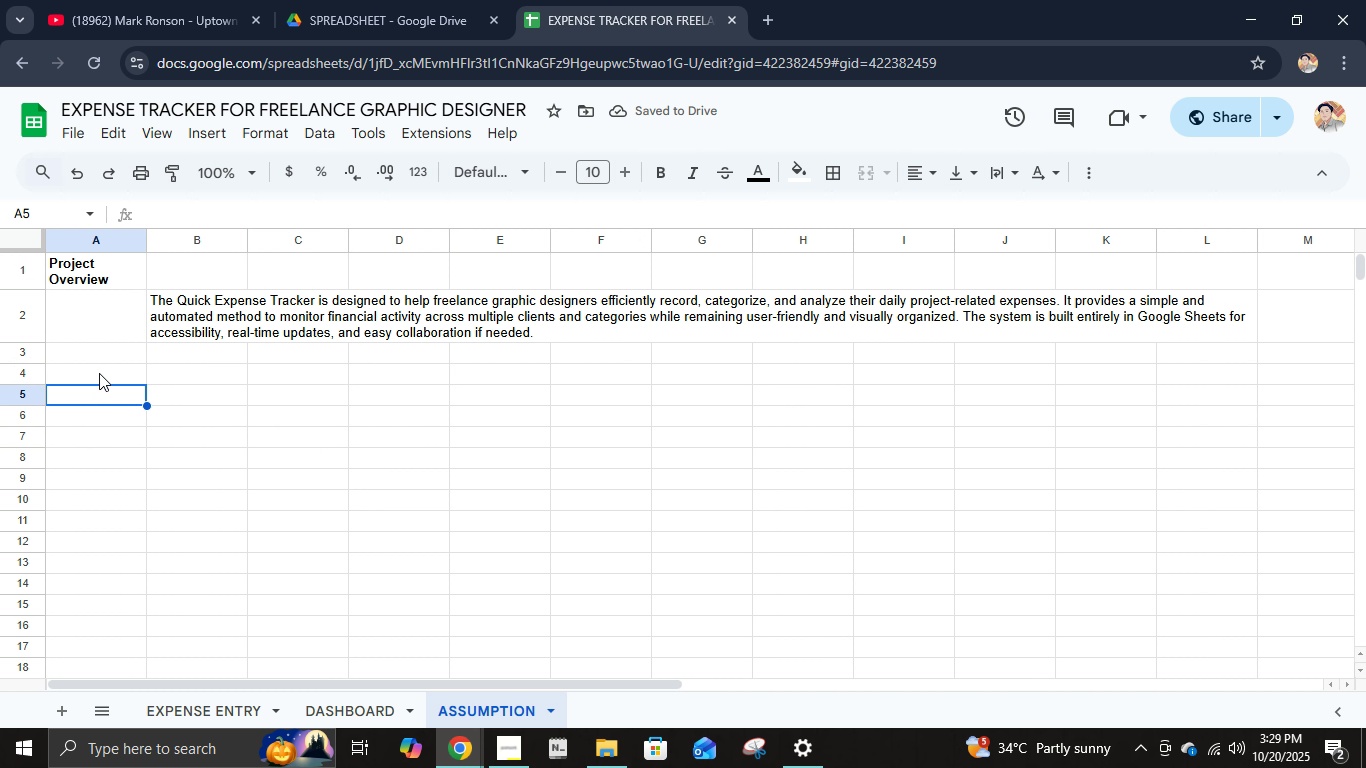 
double_click([102, 363])
 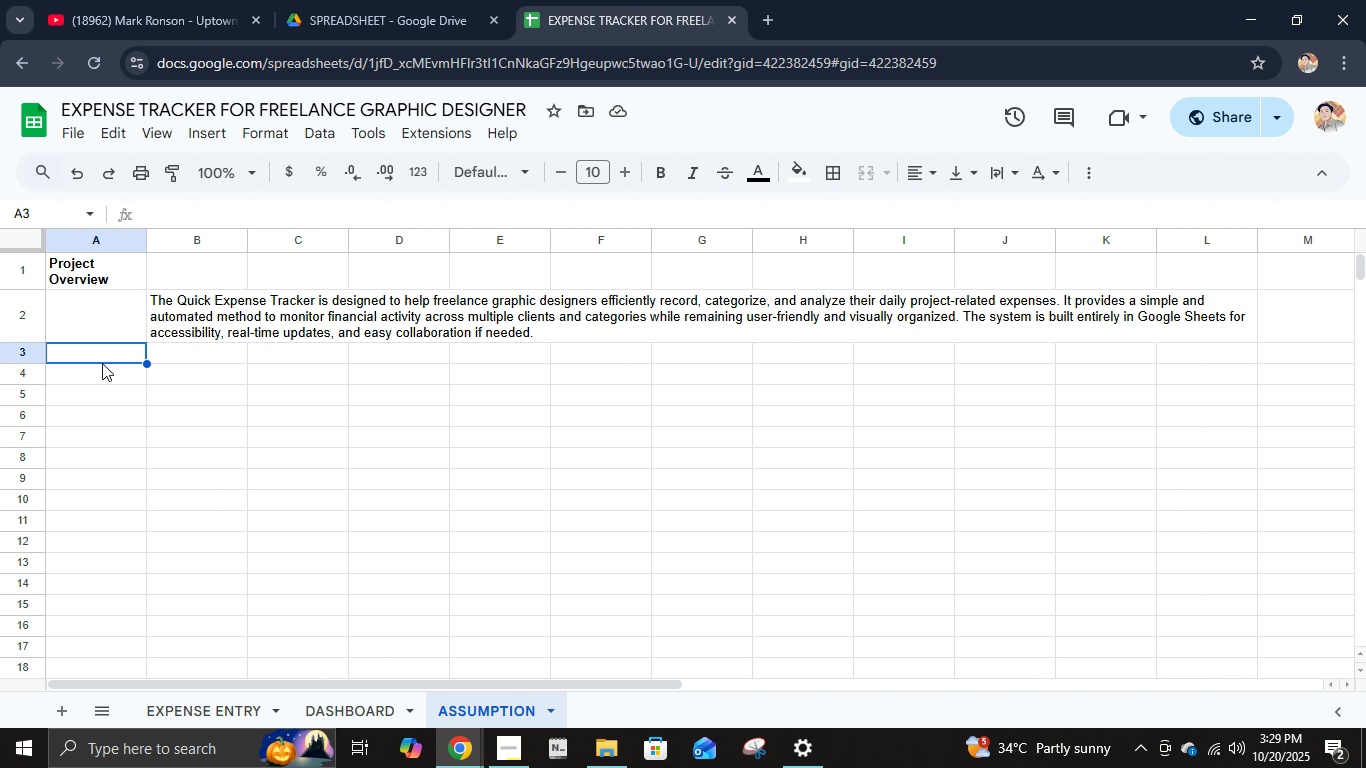 
wait(5.83)
 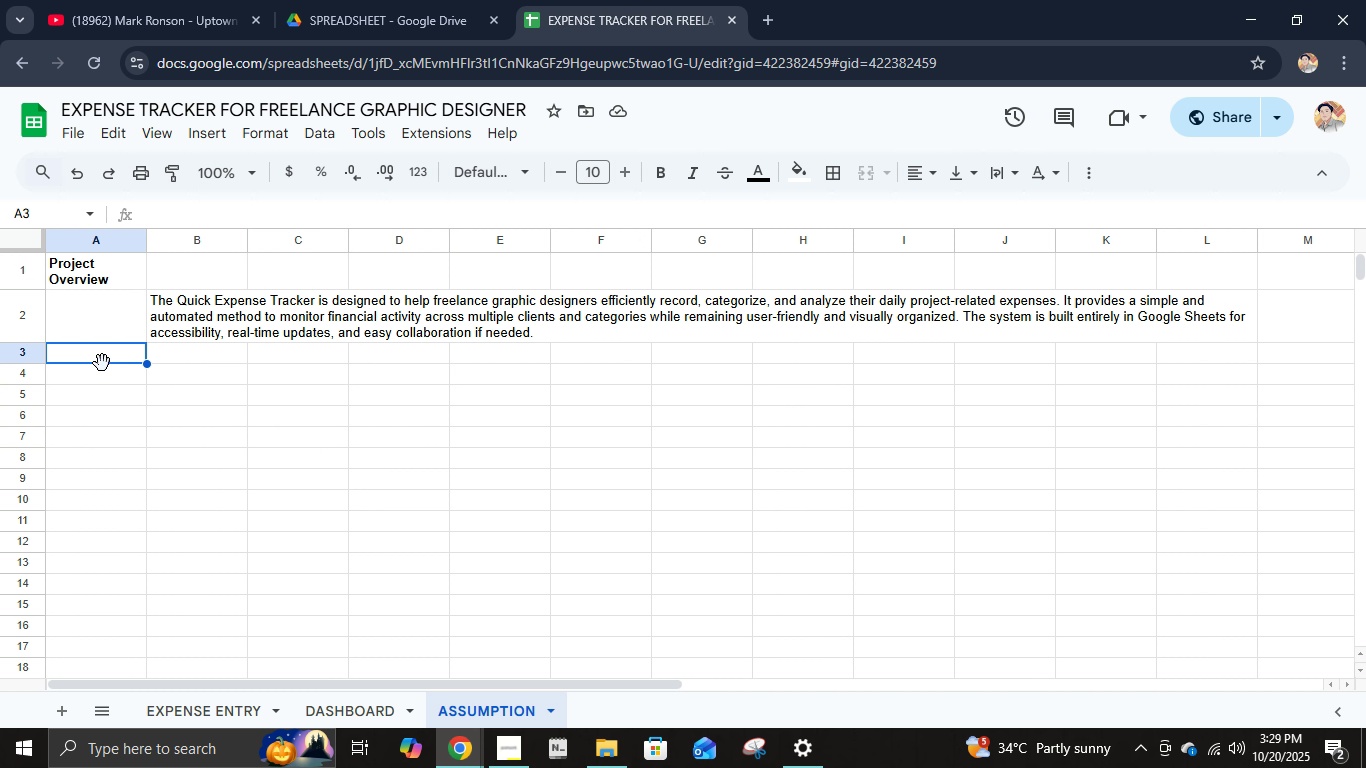 
key(Shift+ShiftLeft)
 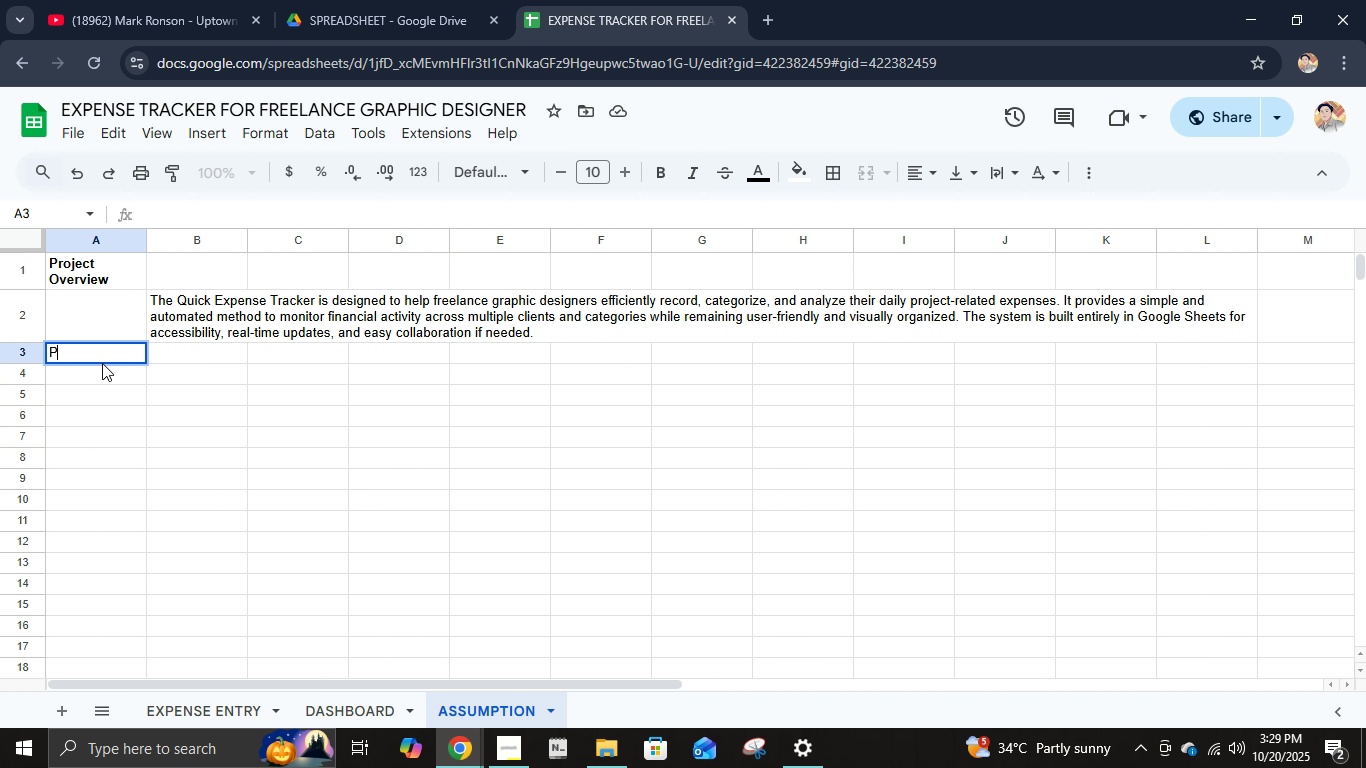 
key(Shift+P)
 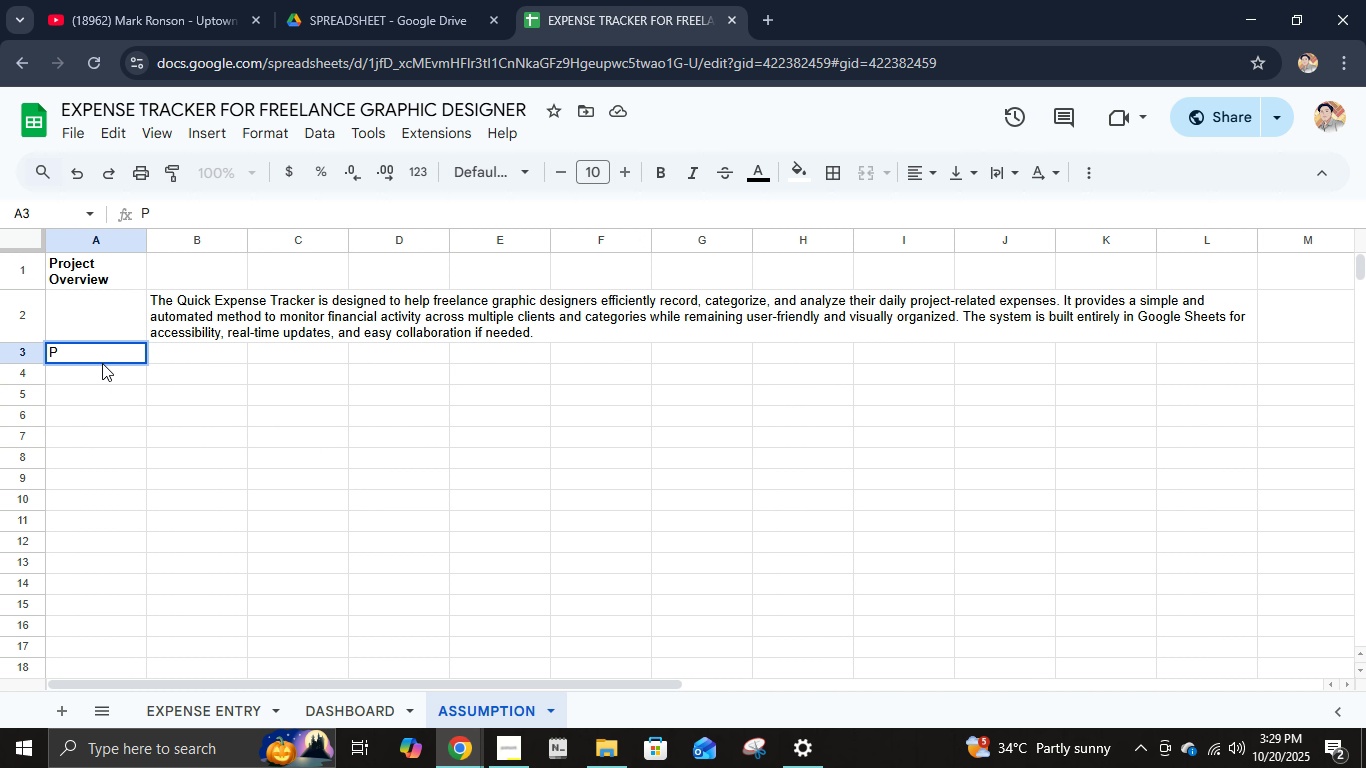 
key(Backspace)
 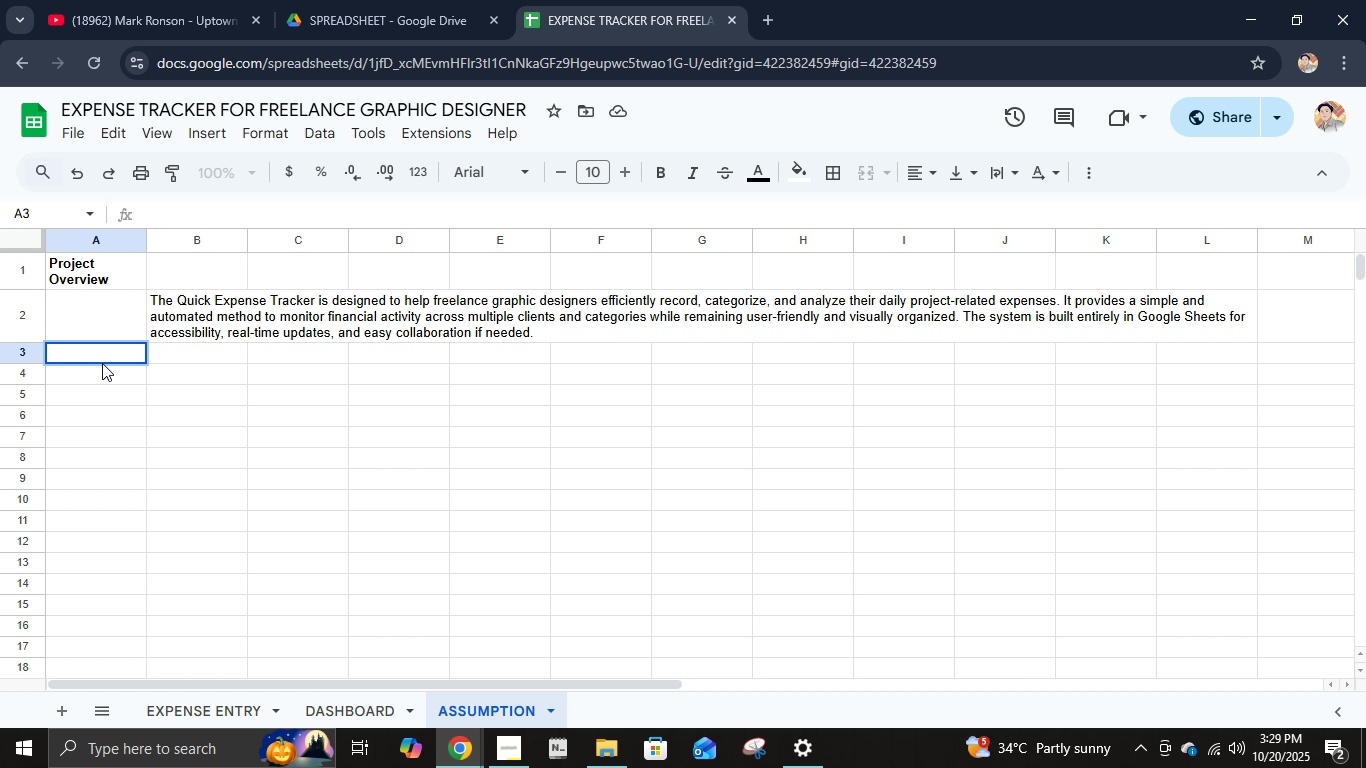 
key(Control+B)
 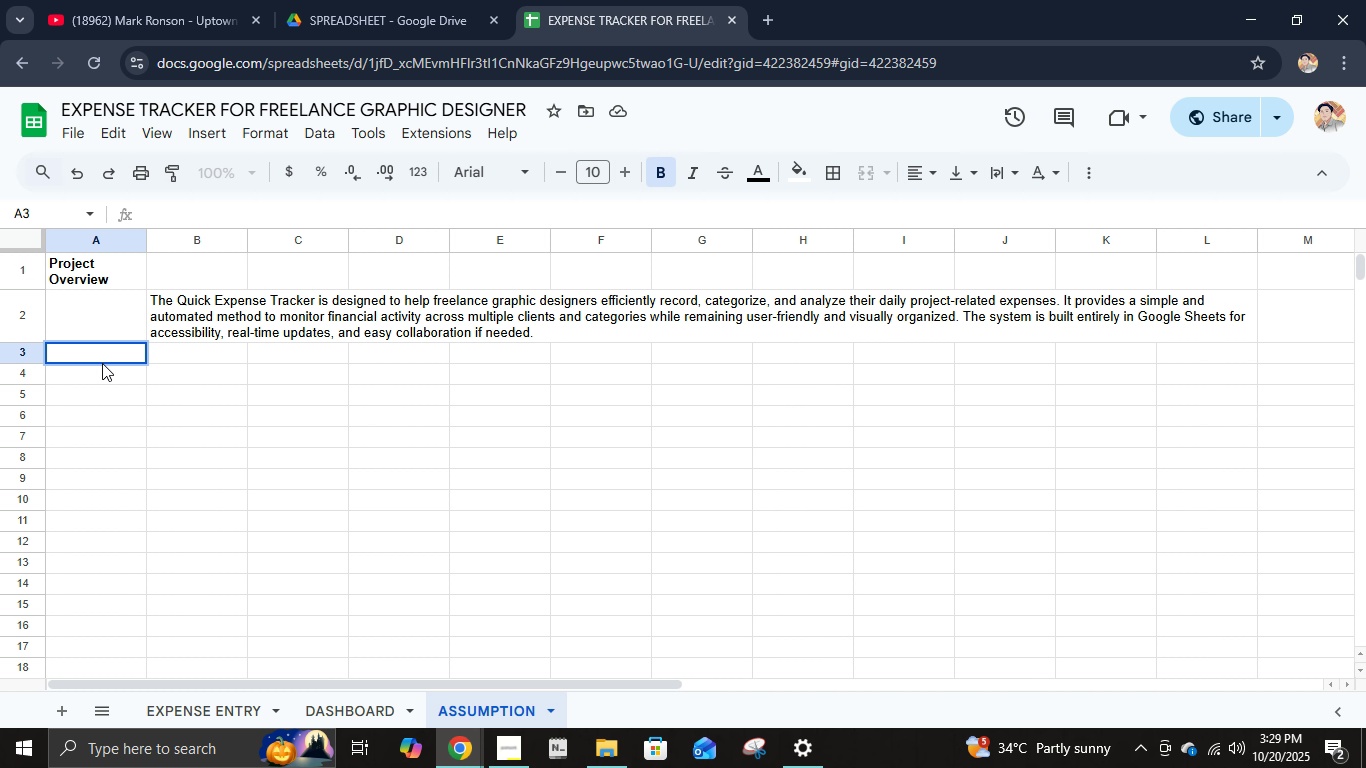 
type(Put)
key(Backspace)
type(or)
key(Backspace)
key(Backspace)
type(rpose)
 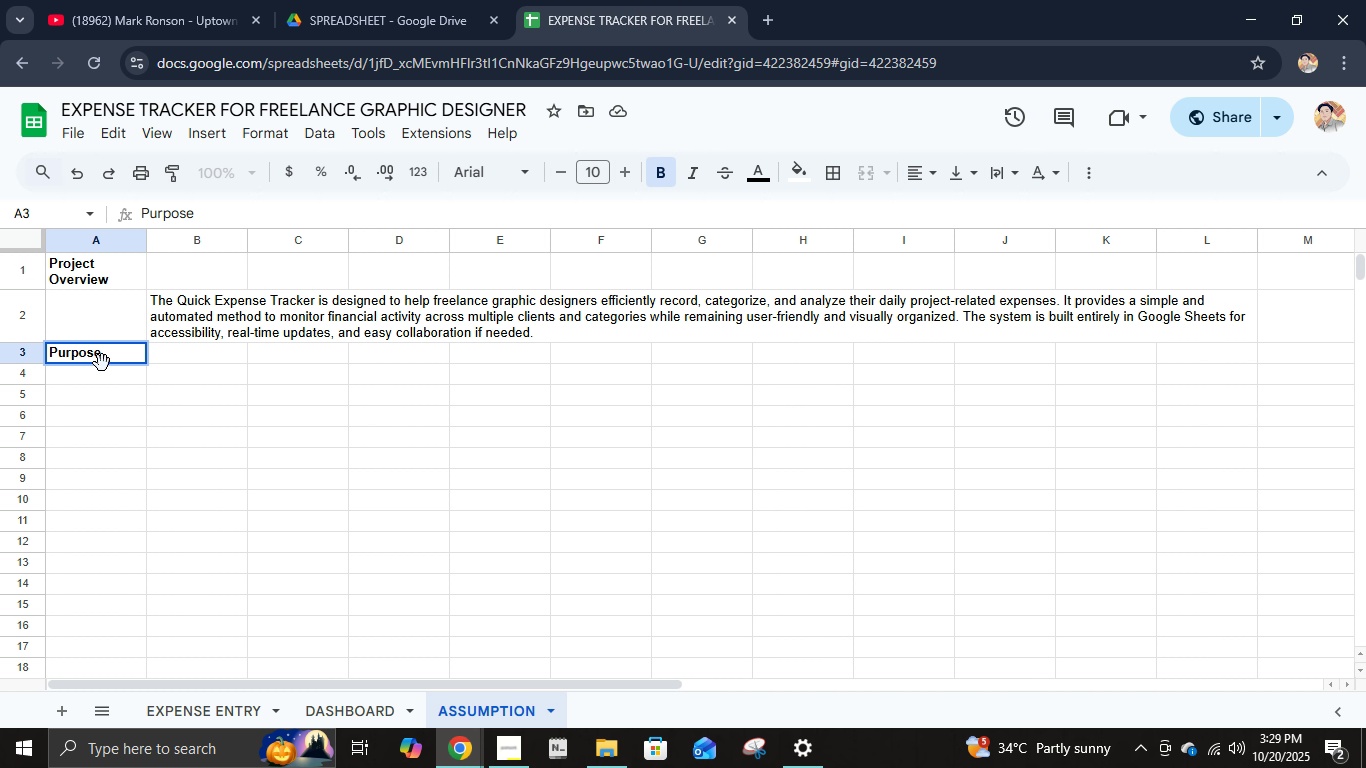 
key(Enter)
 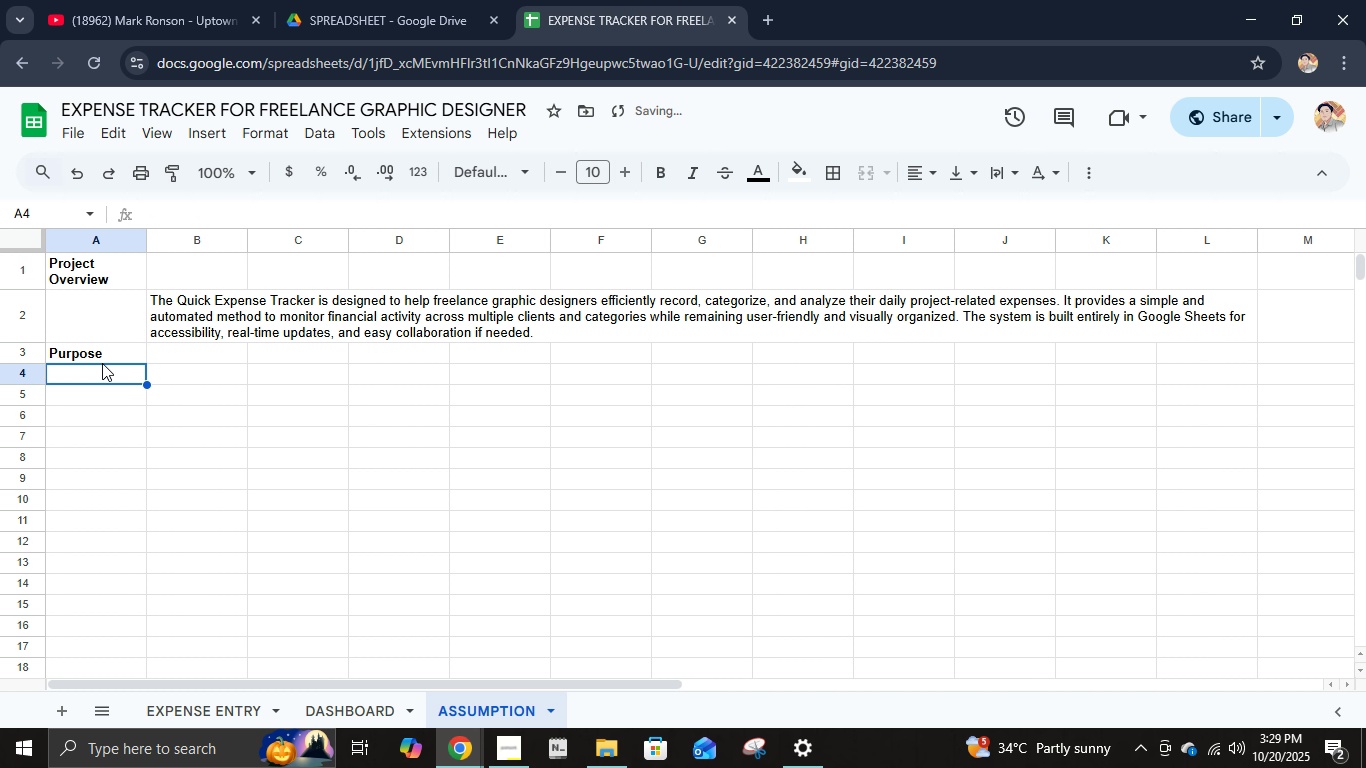 
key(Tab)
 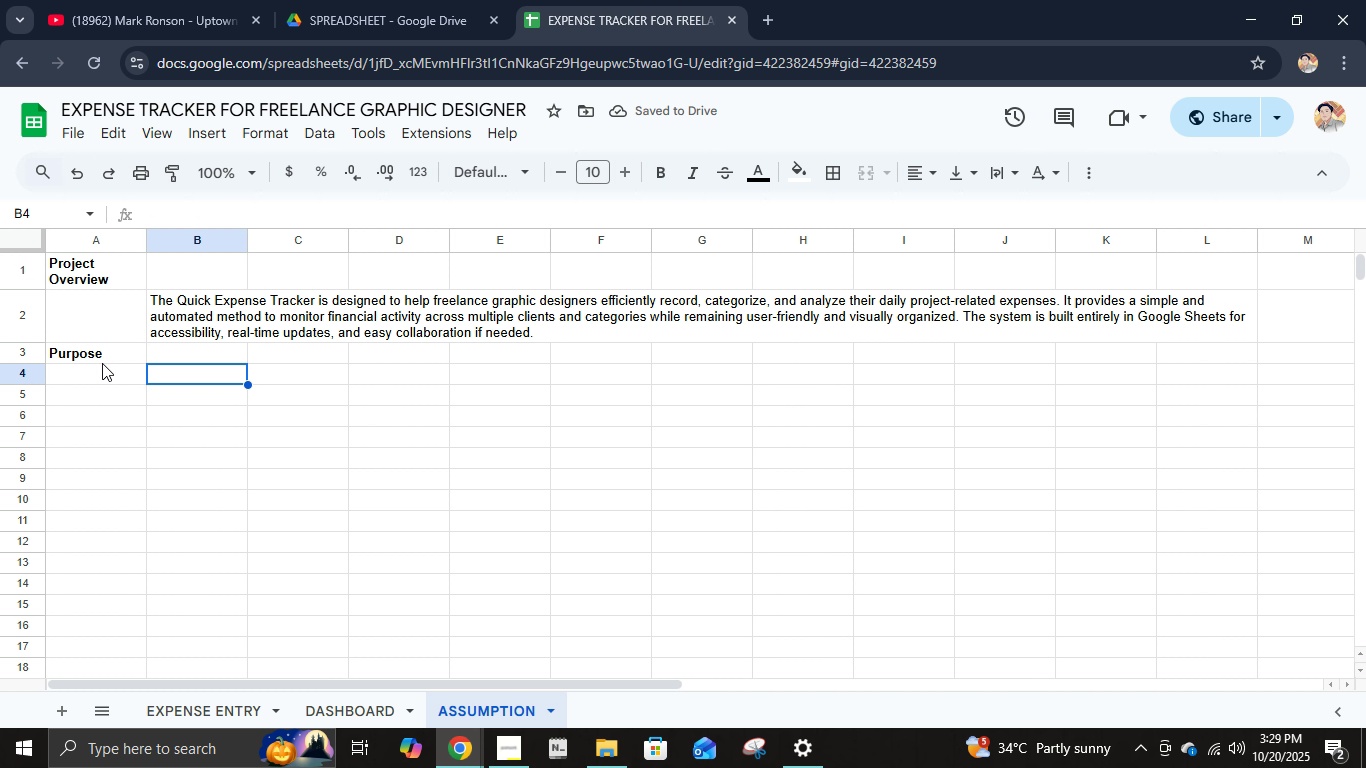 
hold_key(key=ShiftLeft, duration=1.52)
 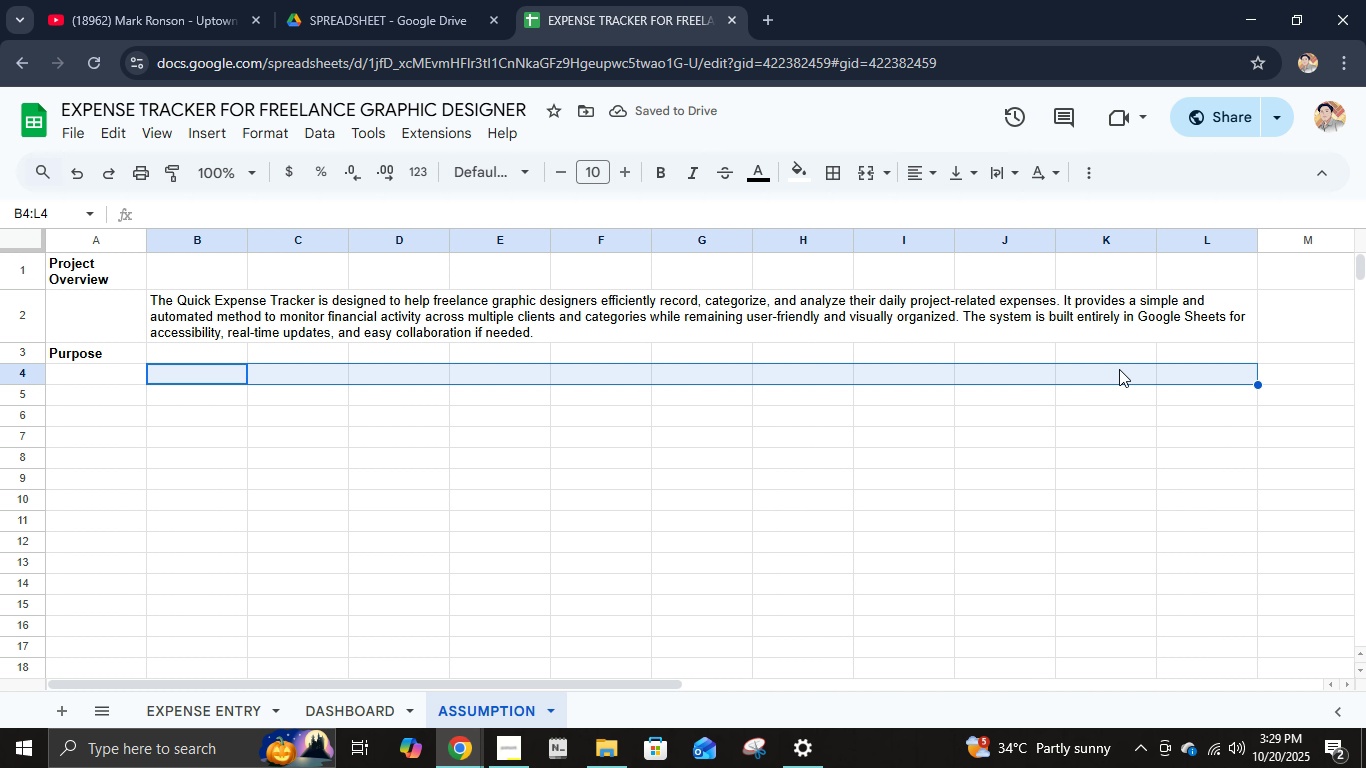 
hold_key(key=ShiftLeft, duration=0.53)
left_click([1177, 372])
 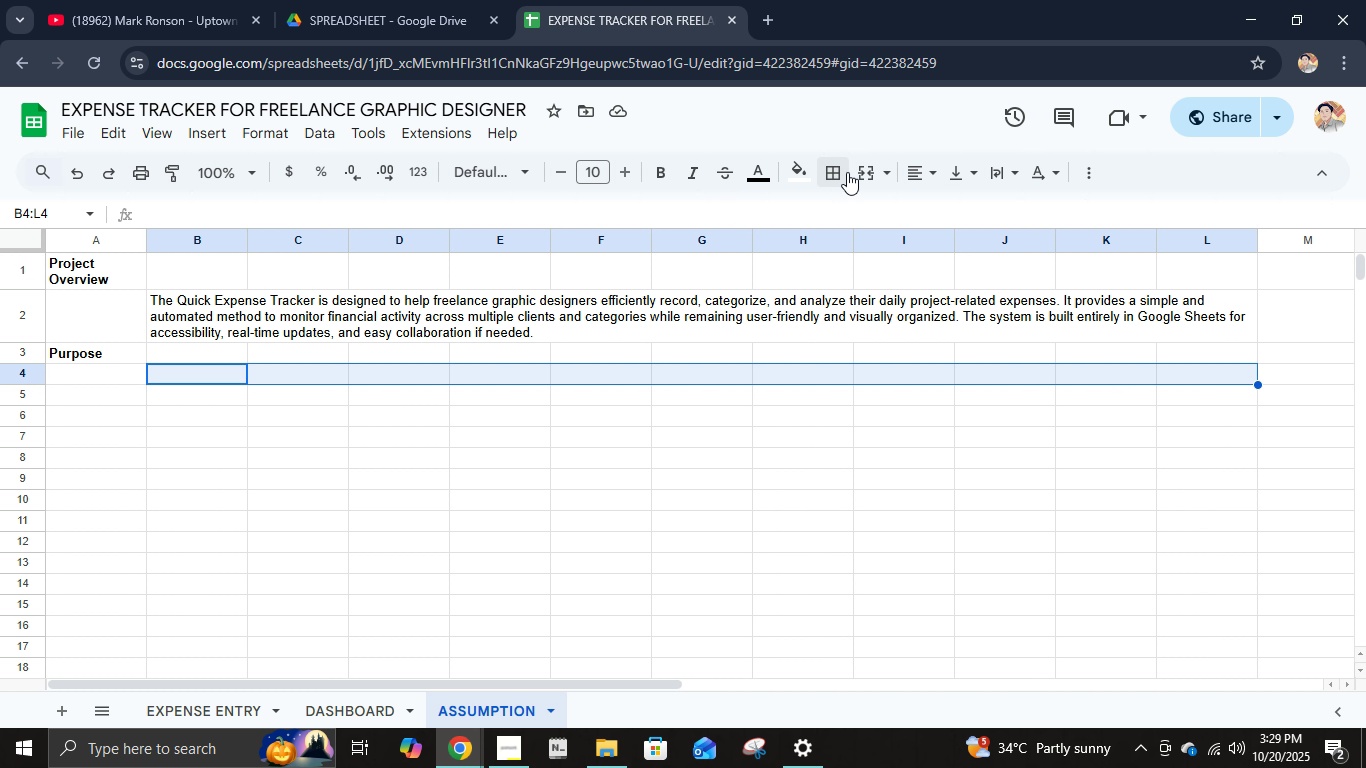 
left_click([857, 172])
 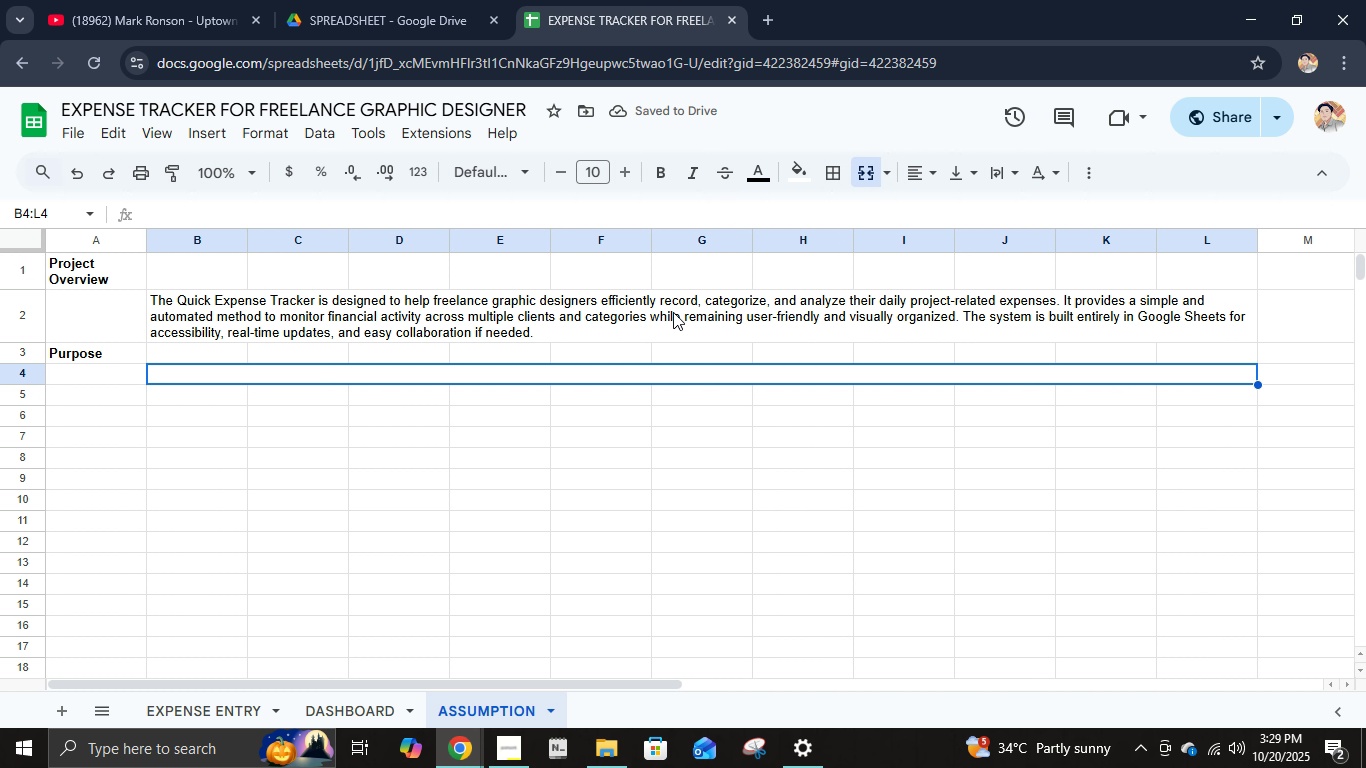 
type(This tracker allows dei)
key(Backspace)
type(signers to:)
 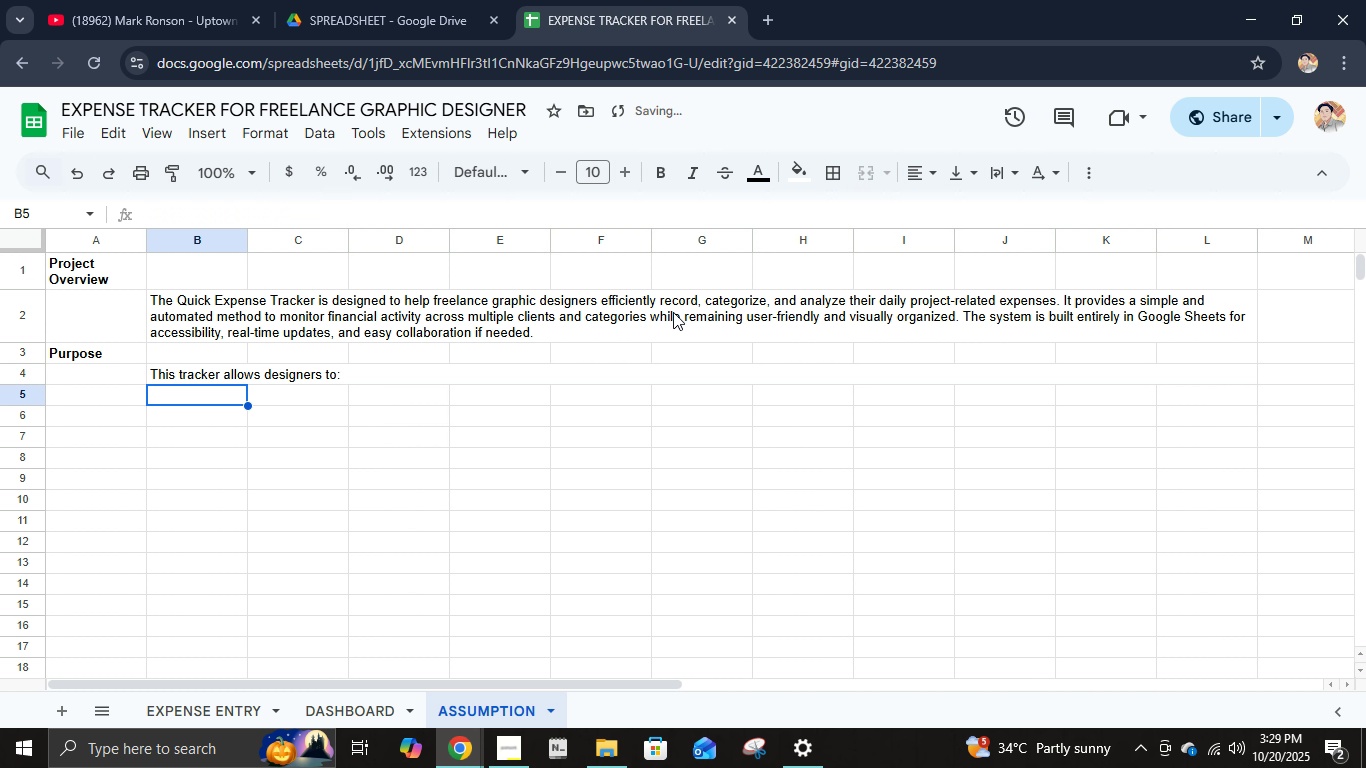 
key(Enter)
 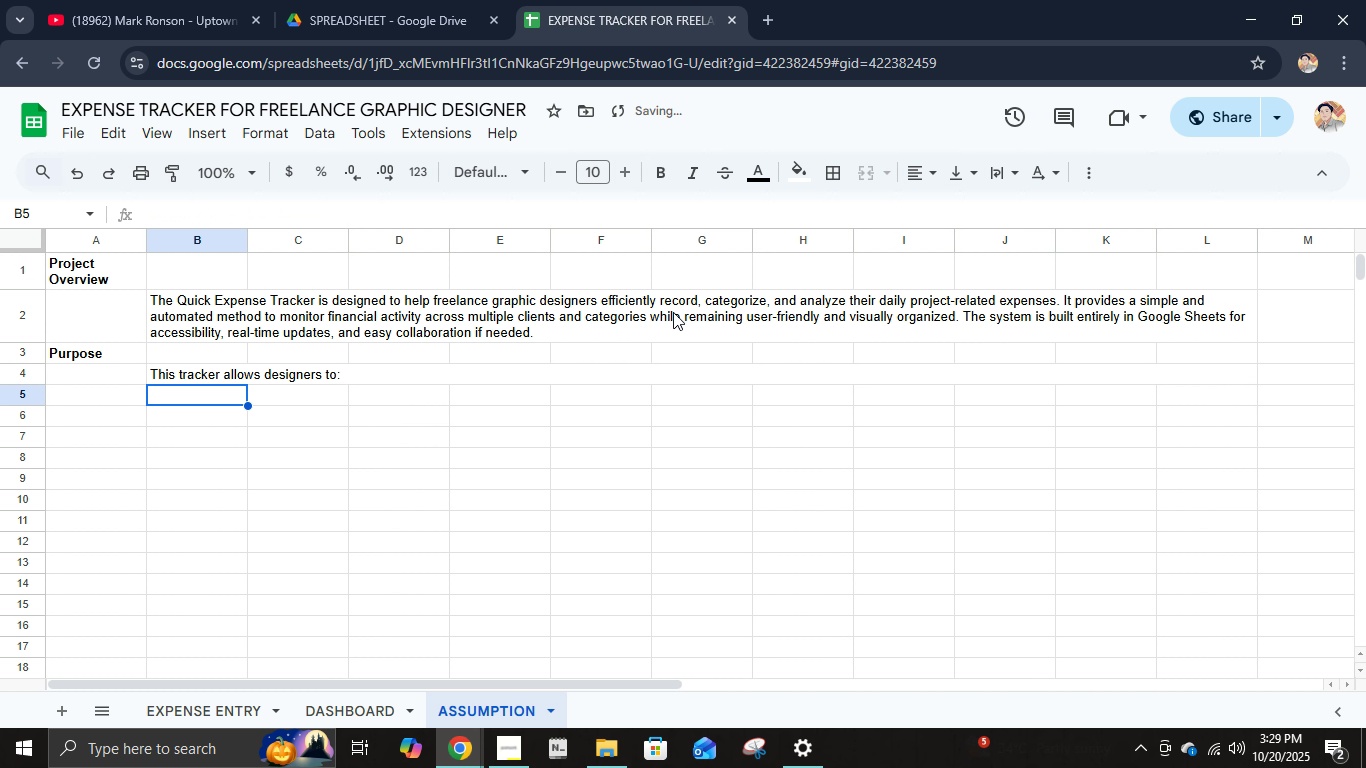 
type(- Maintain accurate records of daily a)
key(Backspace)
type(project expenses)
 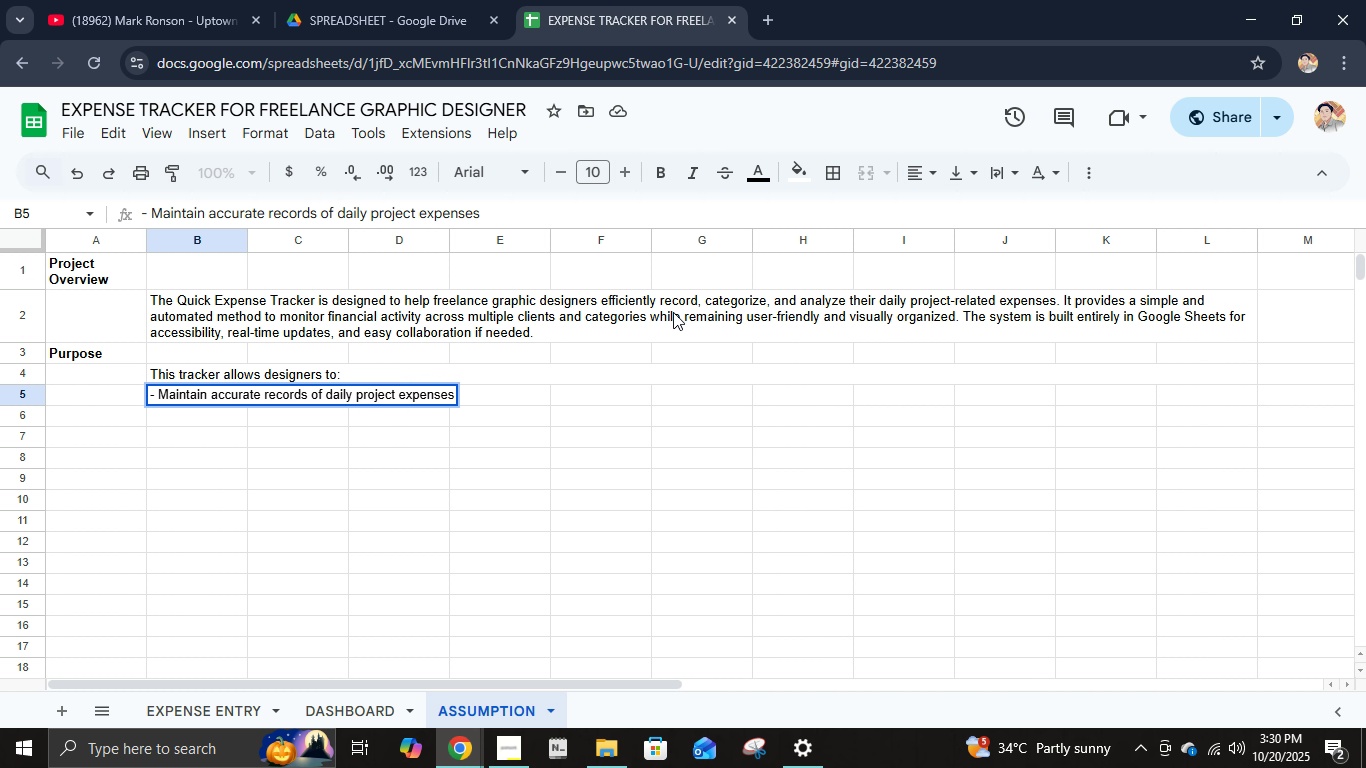 
key(Enter)
 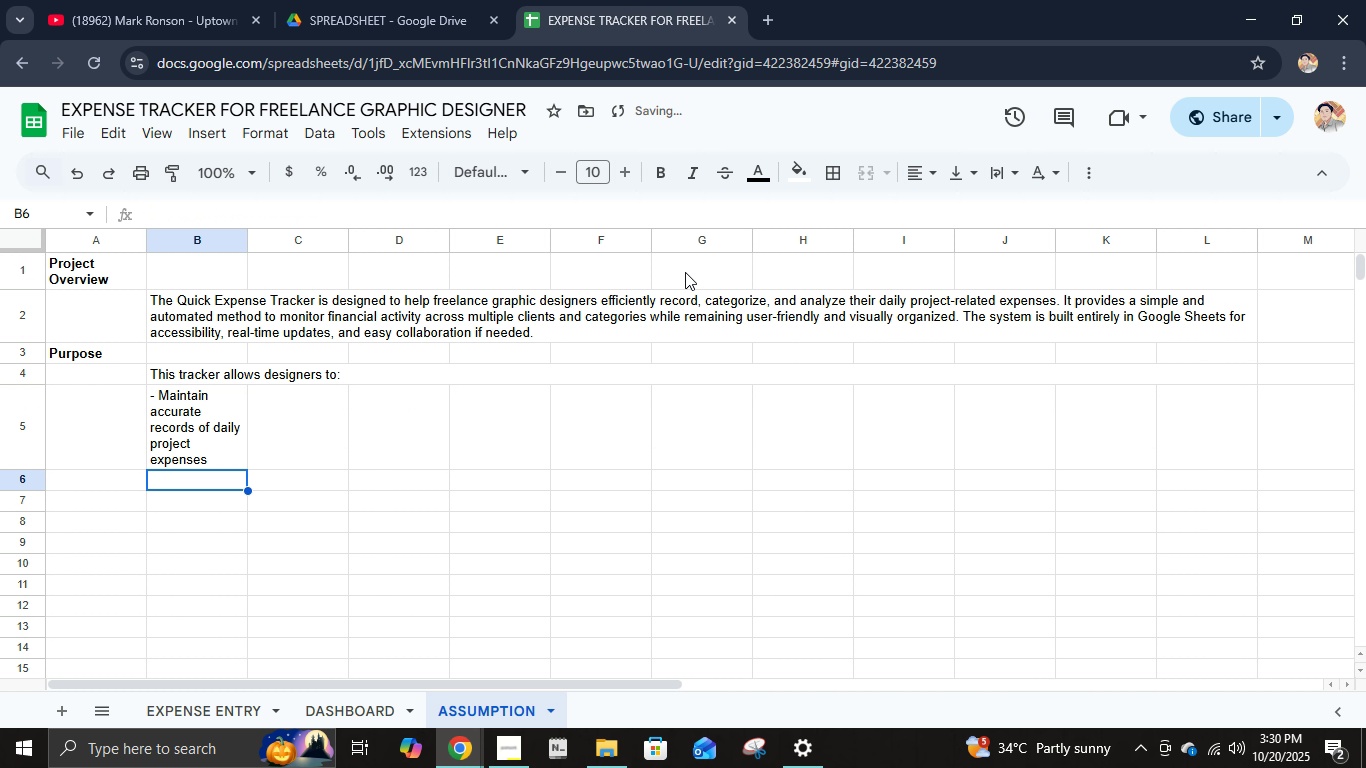 
hold_key(key=ShiftLeft, duration=0.69)
 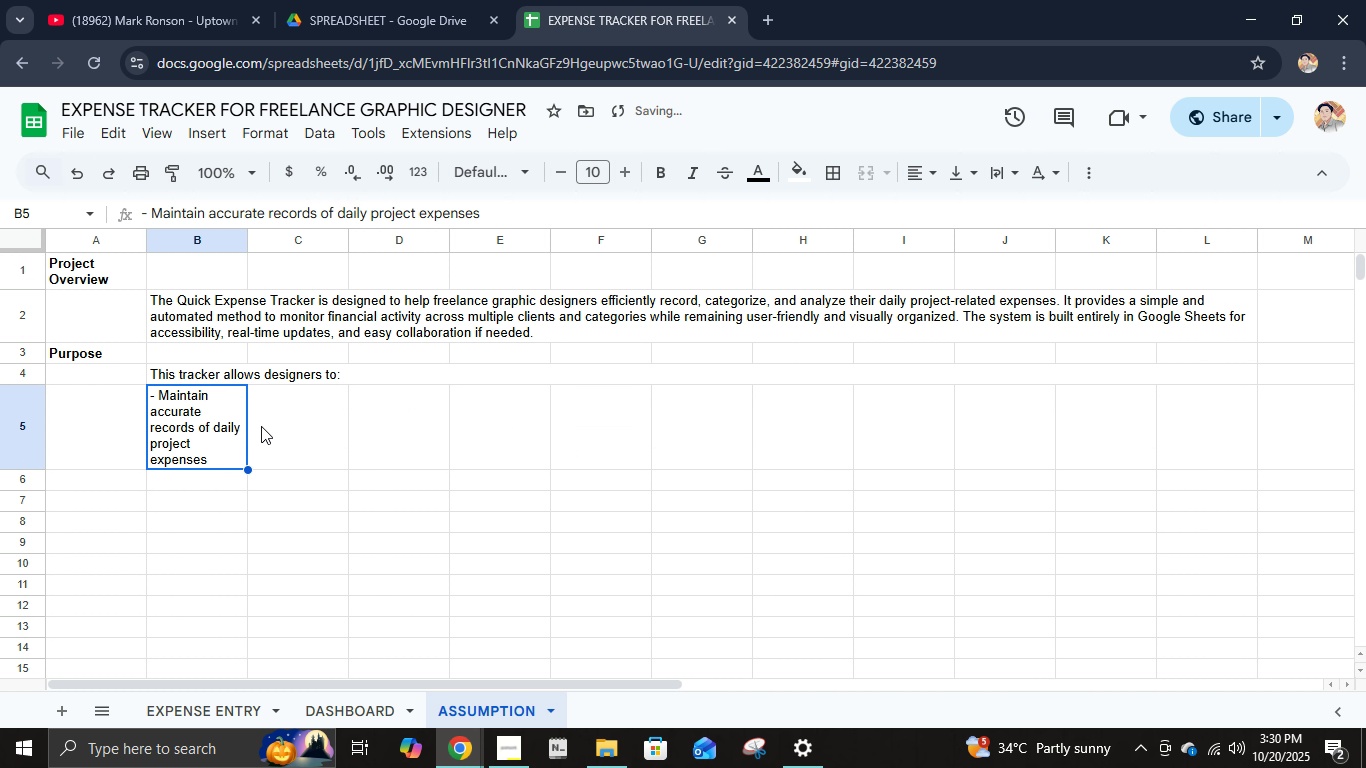 
hold_key(key=ShiftLeft, duration=1.06)
left_click([1190, 408])
 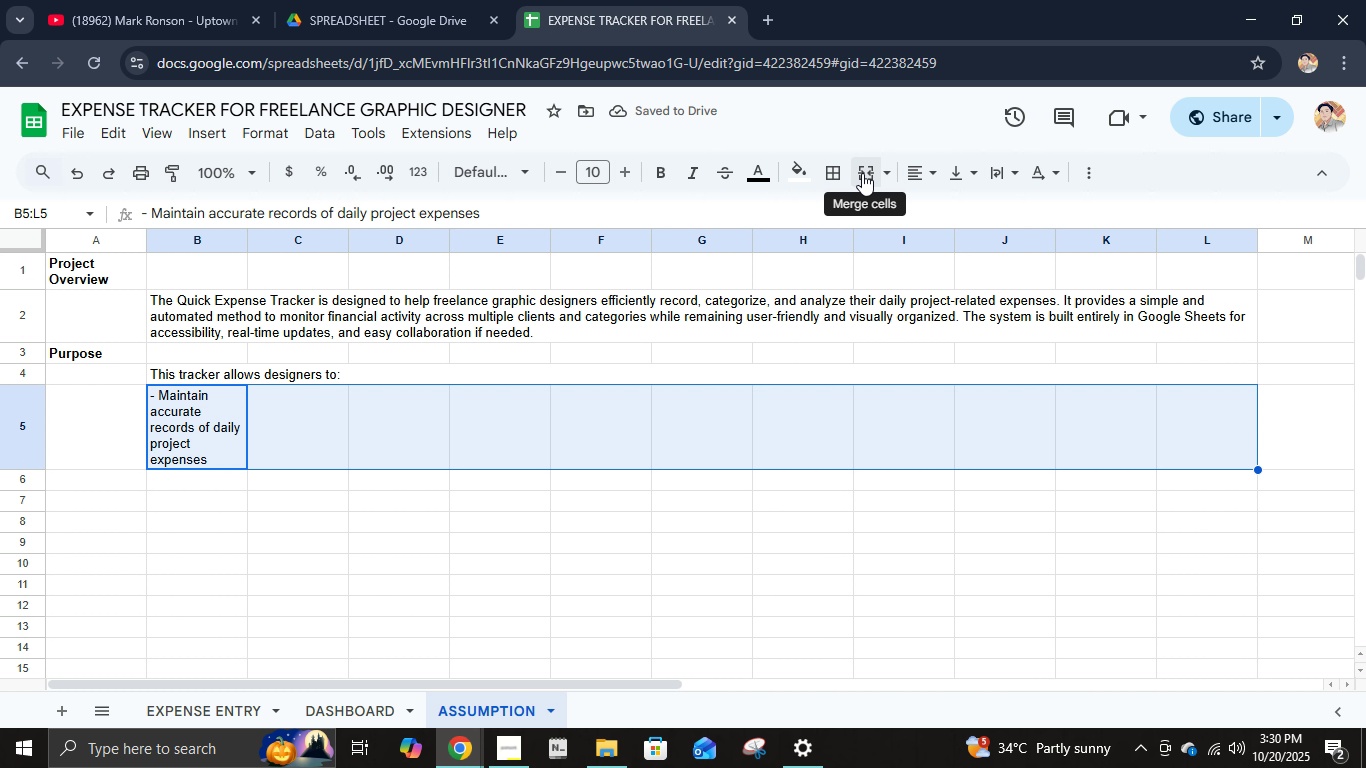 
left_click([862, 171])
 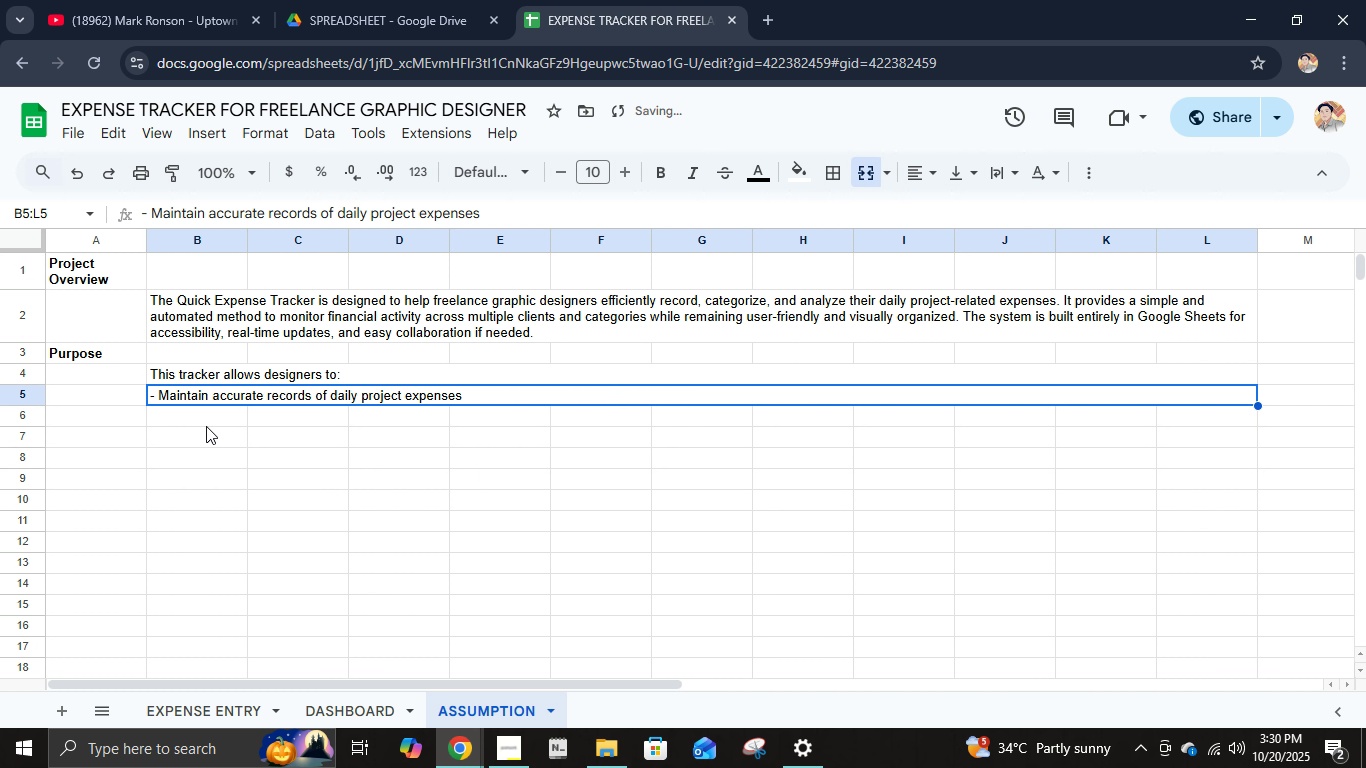 
left_click([206, 420])
 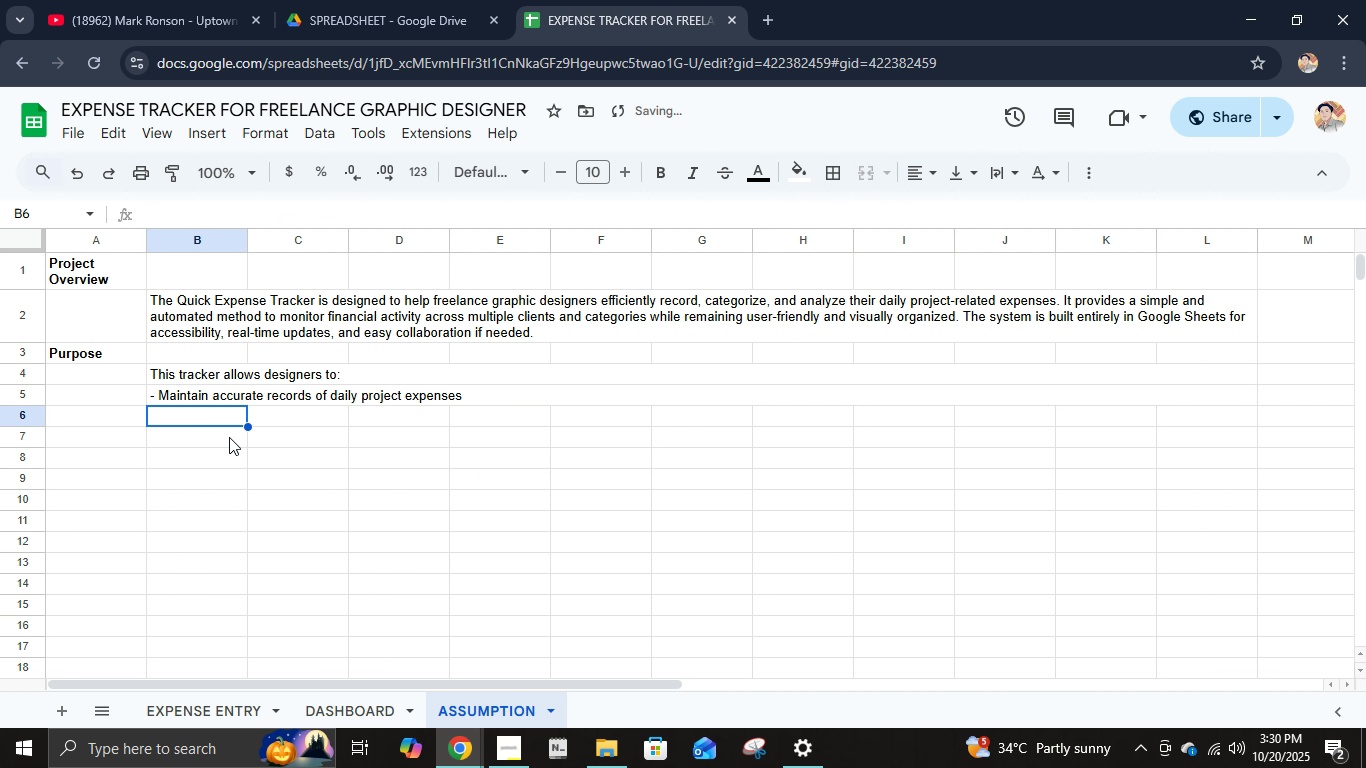 
hold_key(key=ShiftLeft, duration=1.53)
 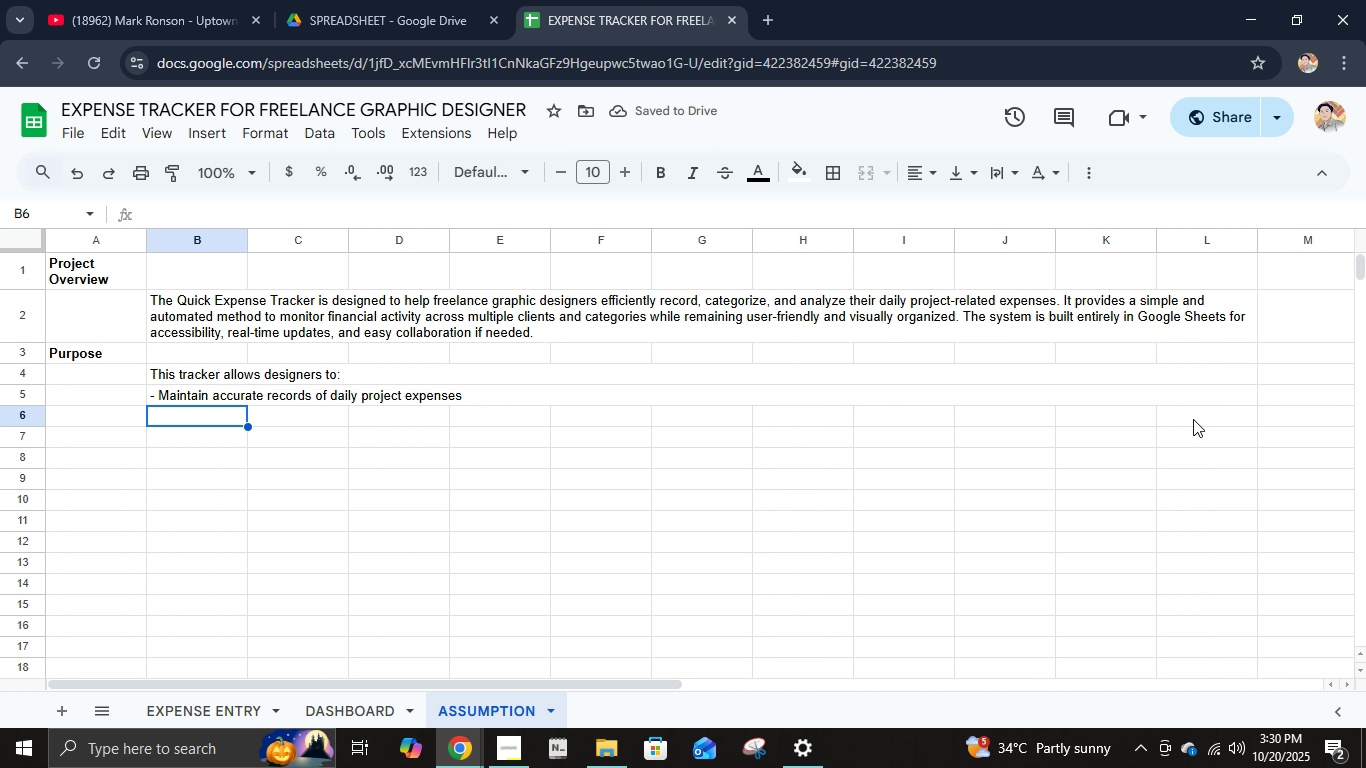 
hold_key(key=ShiftLeft, duration=0.85)
left_click([1191, 413])
 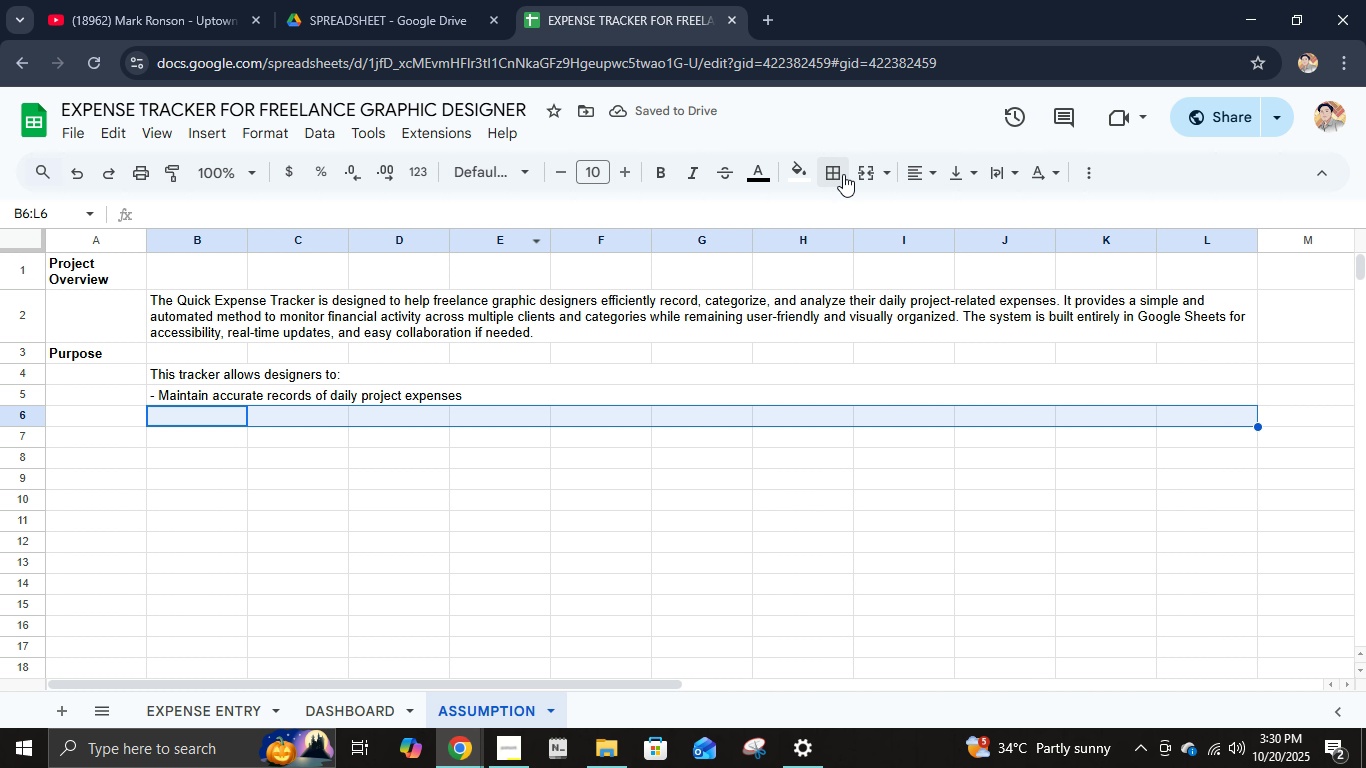 
left_click([859, 171])
 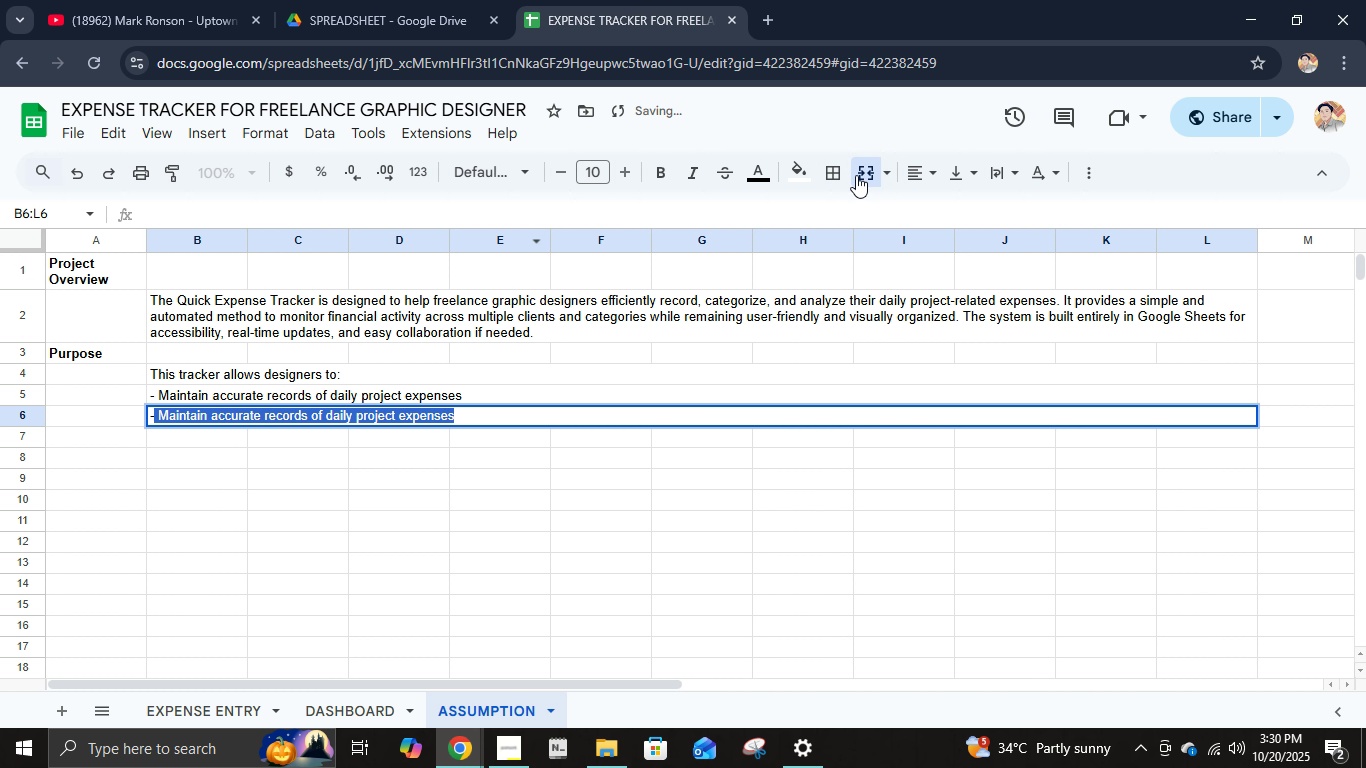 
type(- Analyze spending habits by client and expense cq)
key(Backspace)
type(ategory.)
 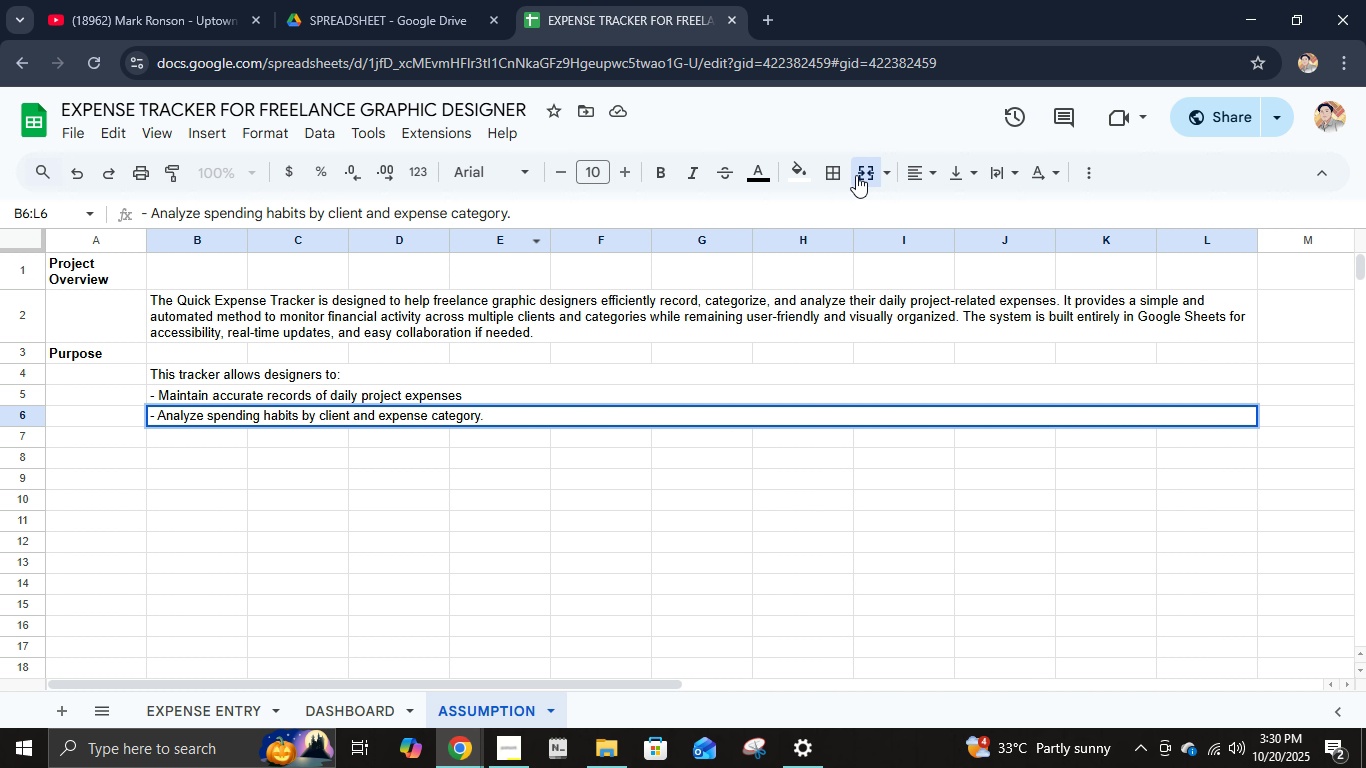 
key(Enter)
 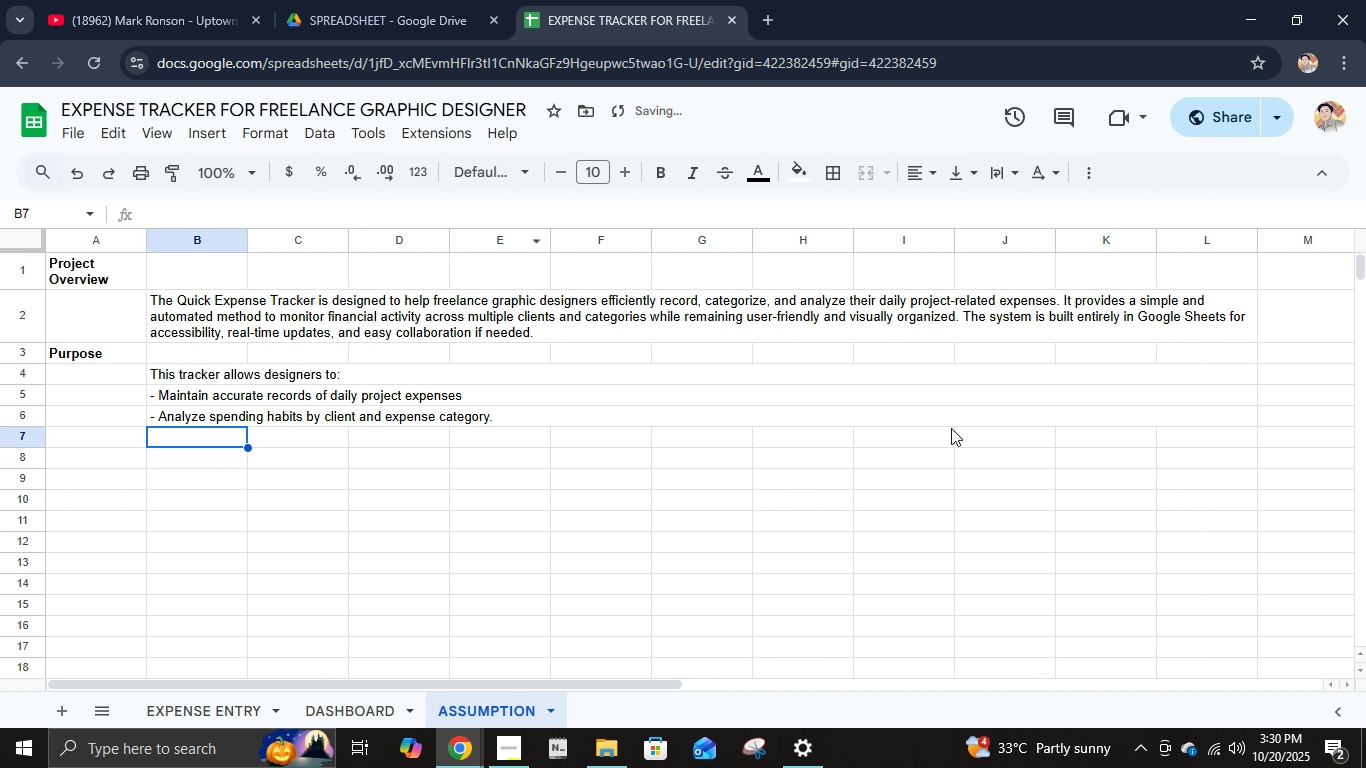 
hold_key(key=ShiftLeft, duration=0.56)
left_click([1204, 441])
 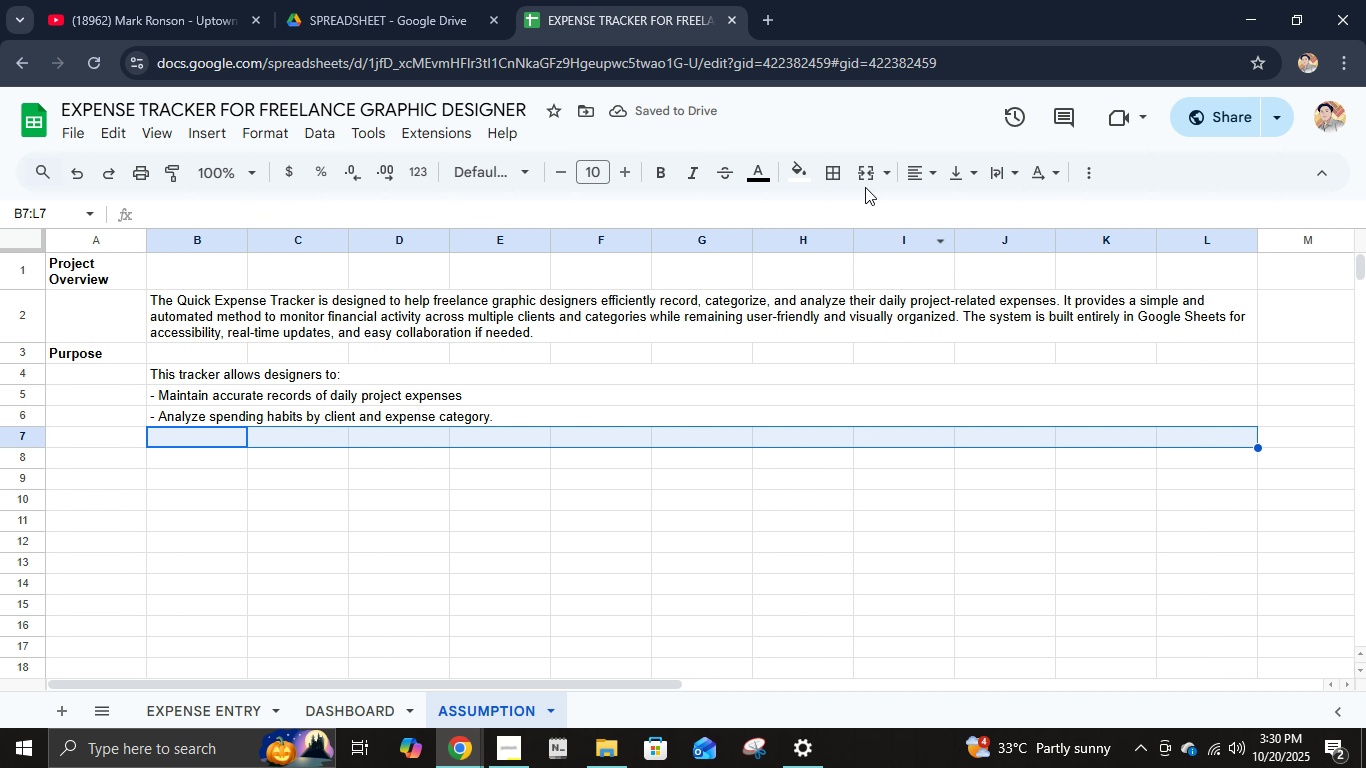 
left_click([866, 181])
 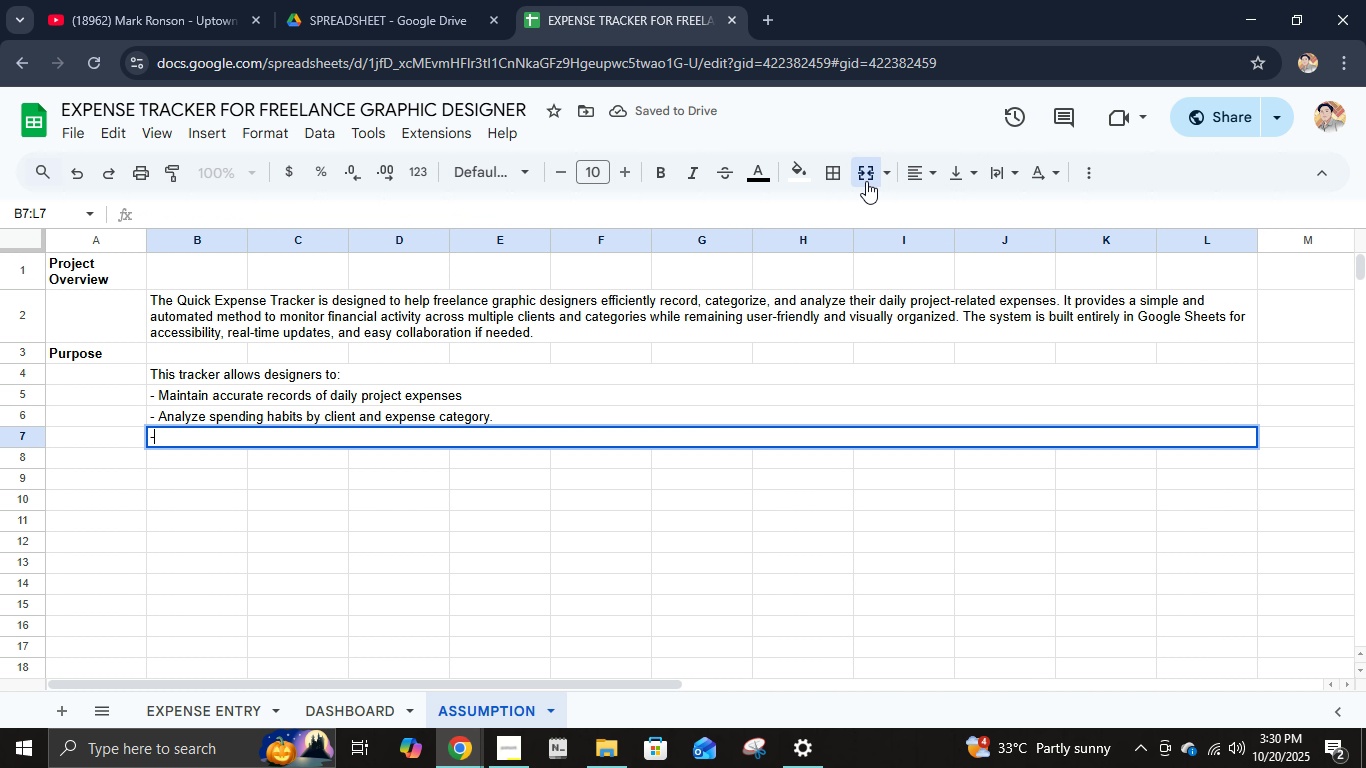 
type(-P)
key(Backspace)
type( Prepare accurate financial summaries for quat)
key(Backspace)
type(rterly tas)
key(Backspace)
type(x filing.)
 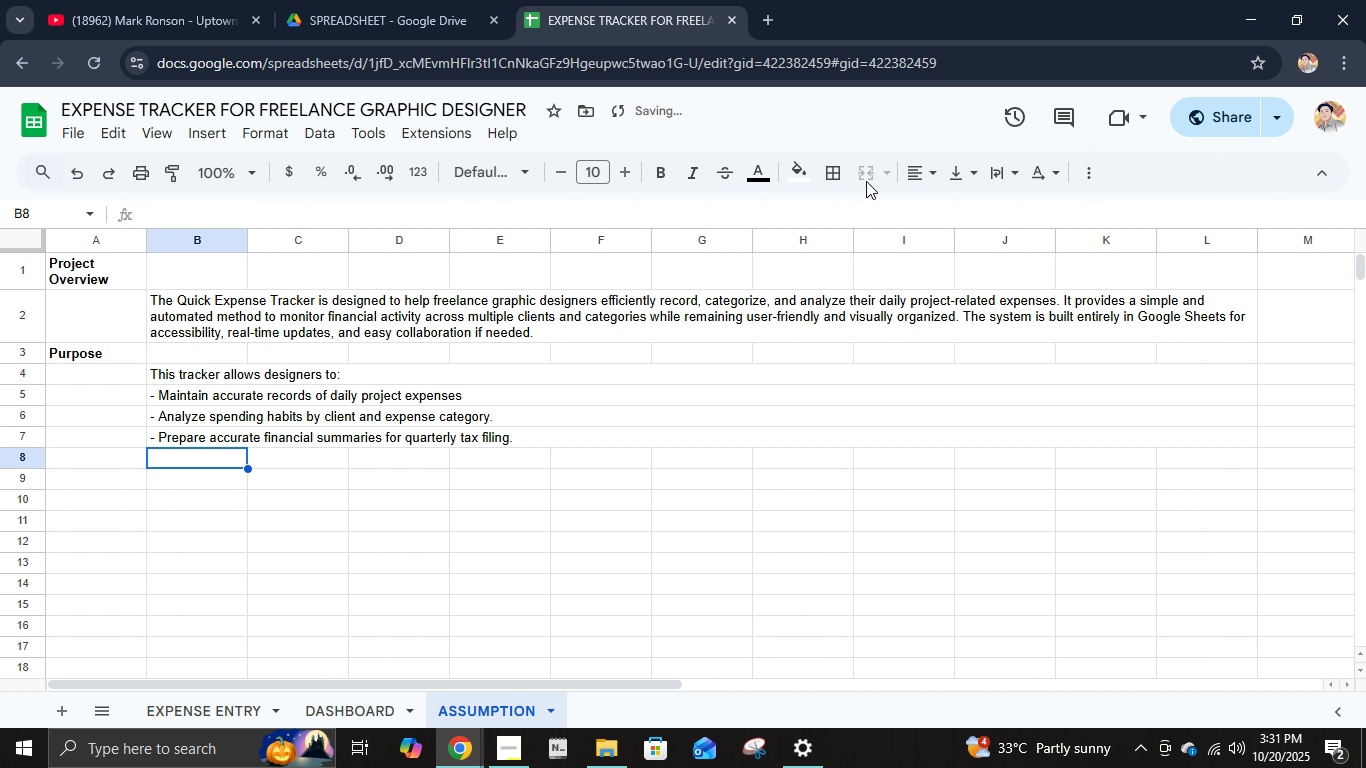 
 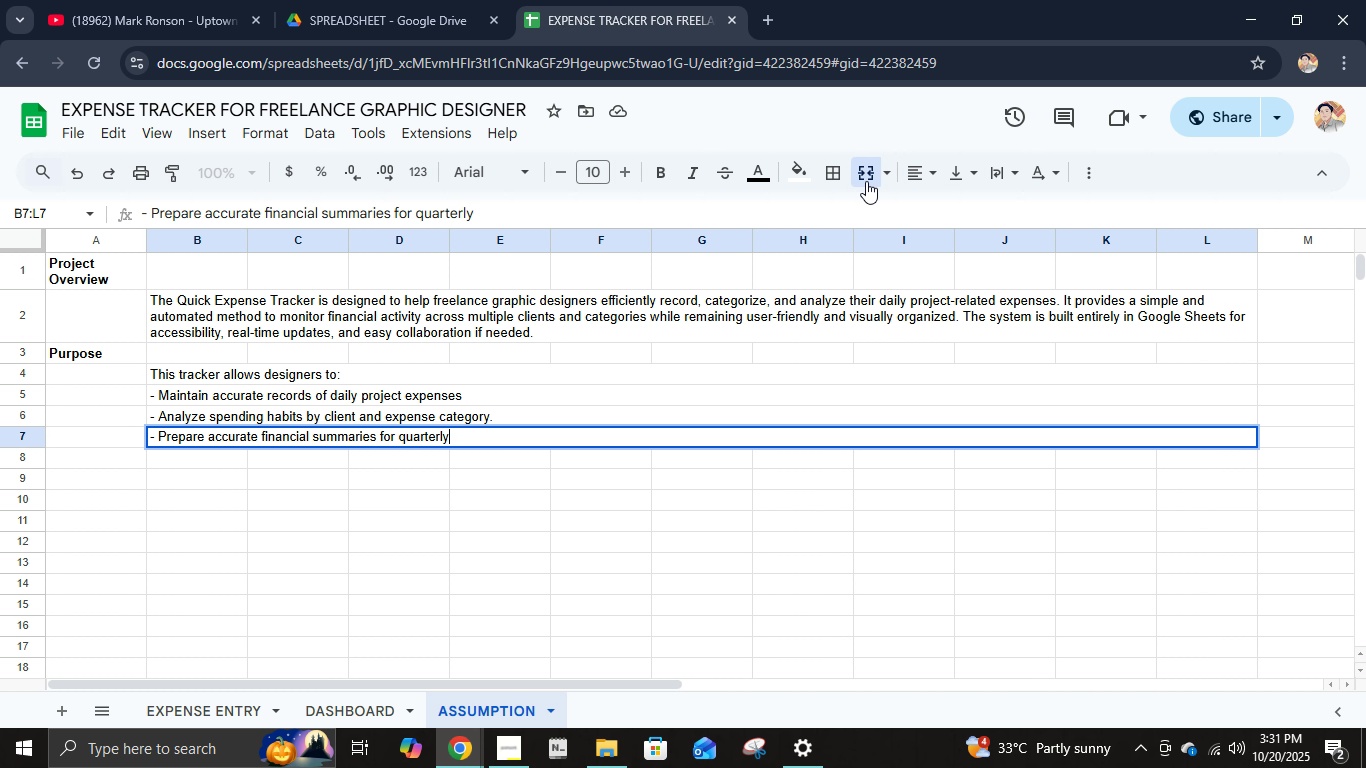 
key(Enter)
 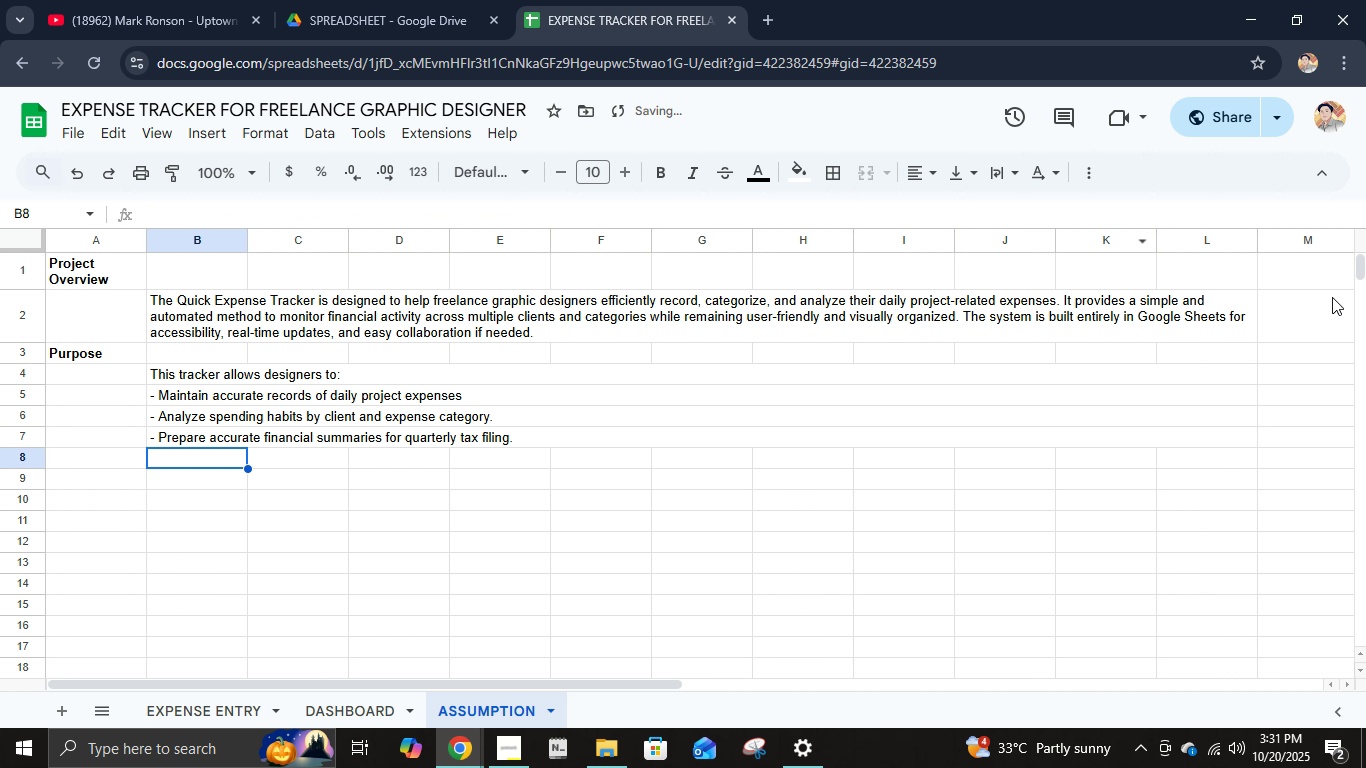 
hold_key(key=ShiftLeft, duration=0.54)
 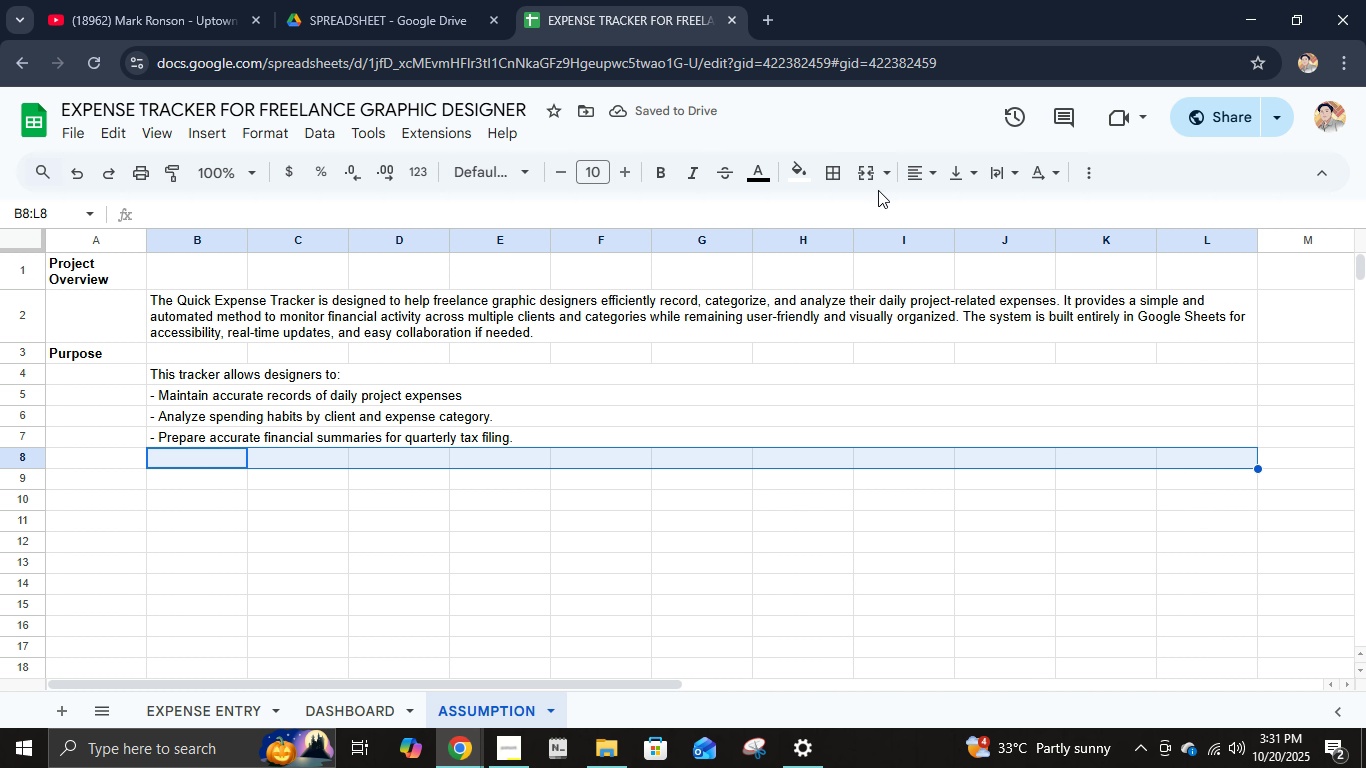 
left_click([867, 184])
 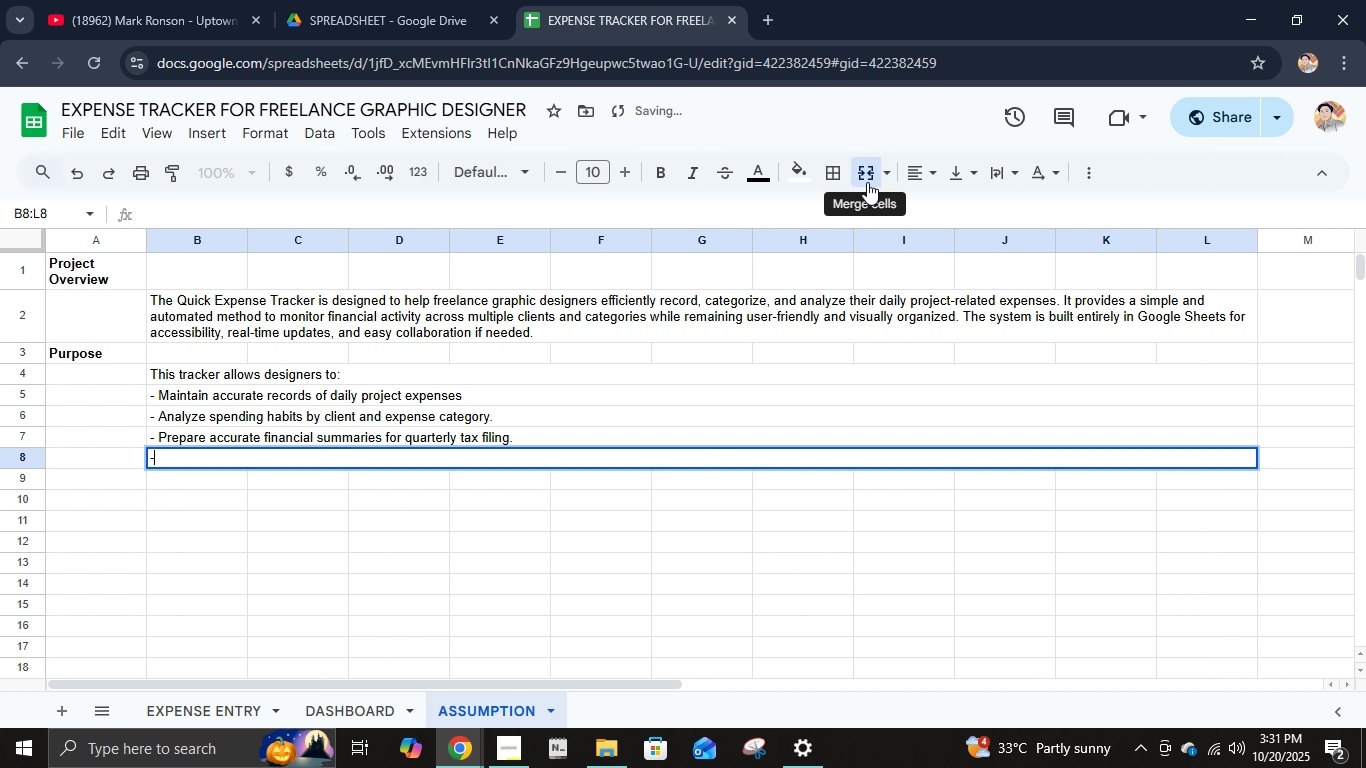 
type(- View and)
key(Backspace)
type( automatic viu)
key(Backspace)
type(sual summary of expenses for bett)
 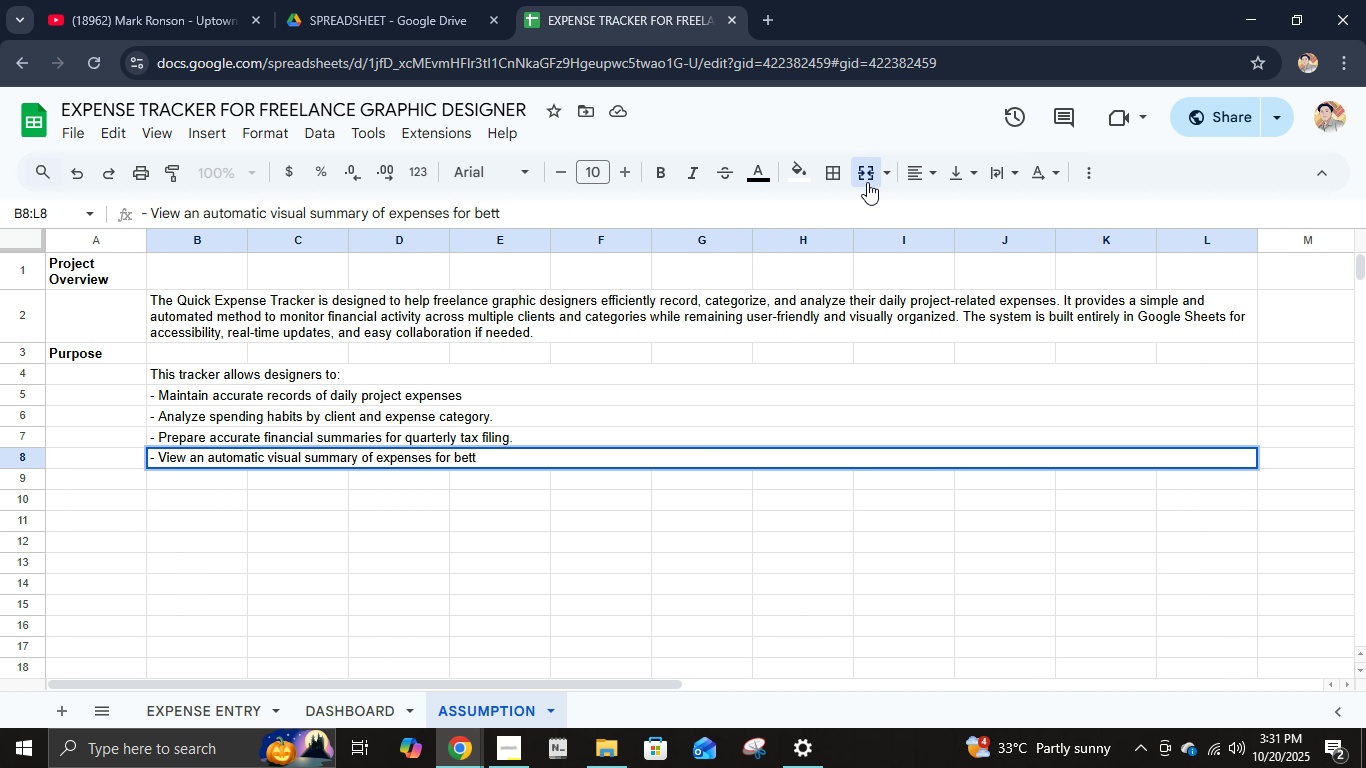 
type(er financa)
key(Backspace)
type(ial planning.)
 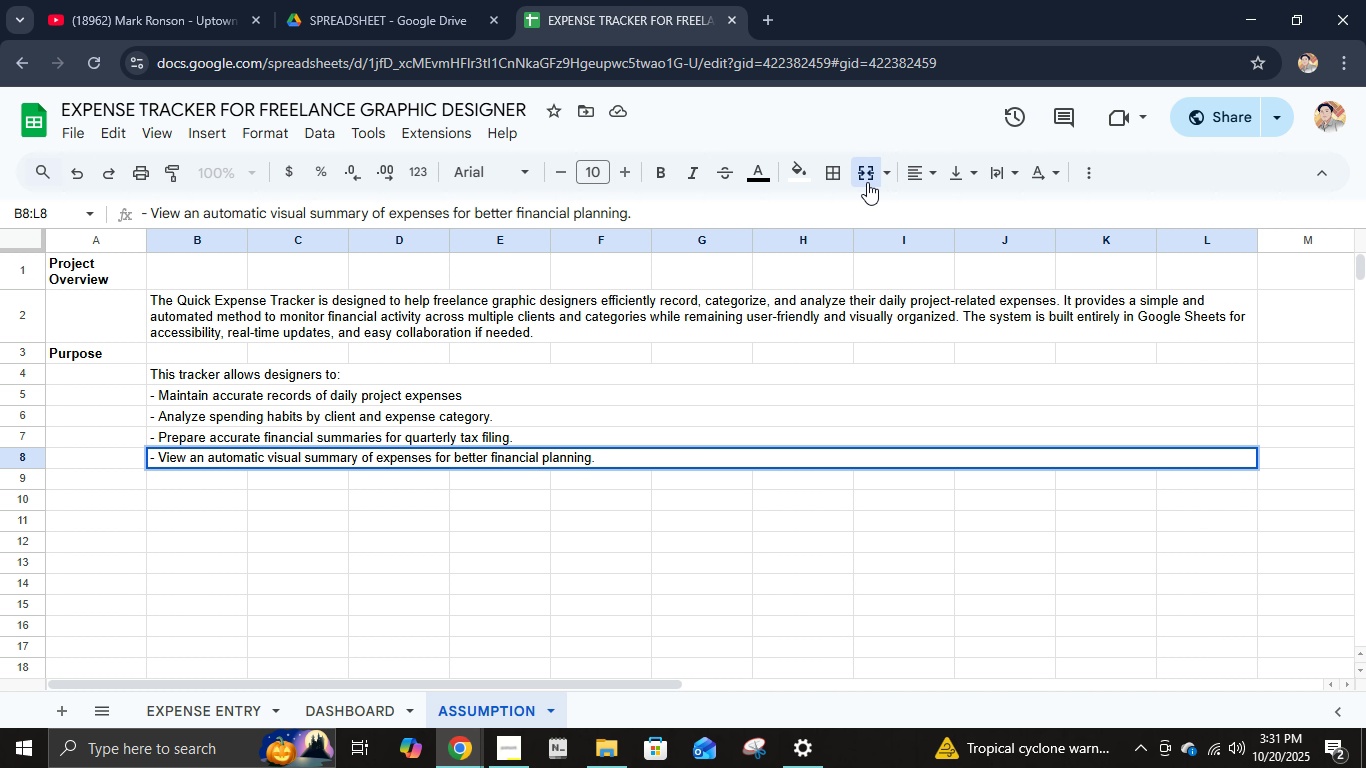 
key(Enter)
 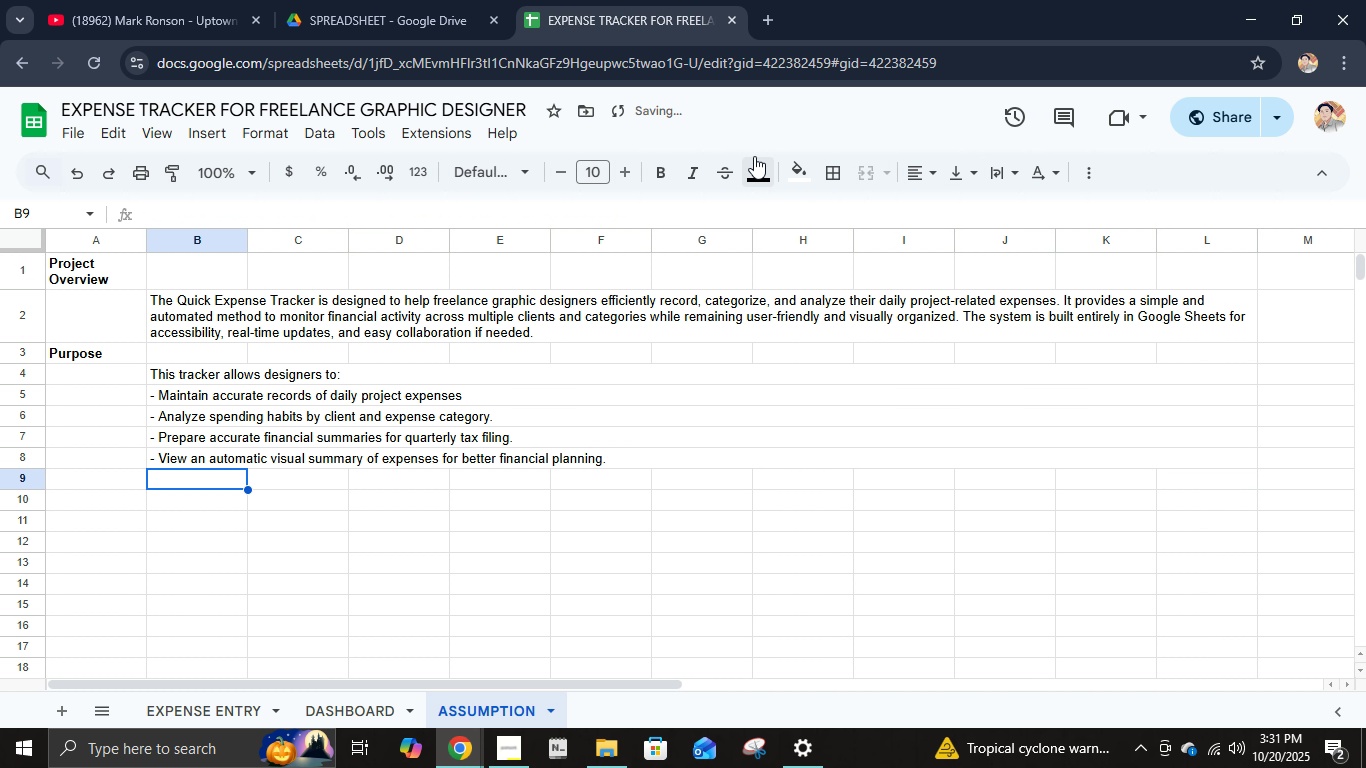 
scroll: coordinate [620, 409], scroll_direction: down, amount: 2.0
 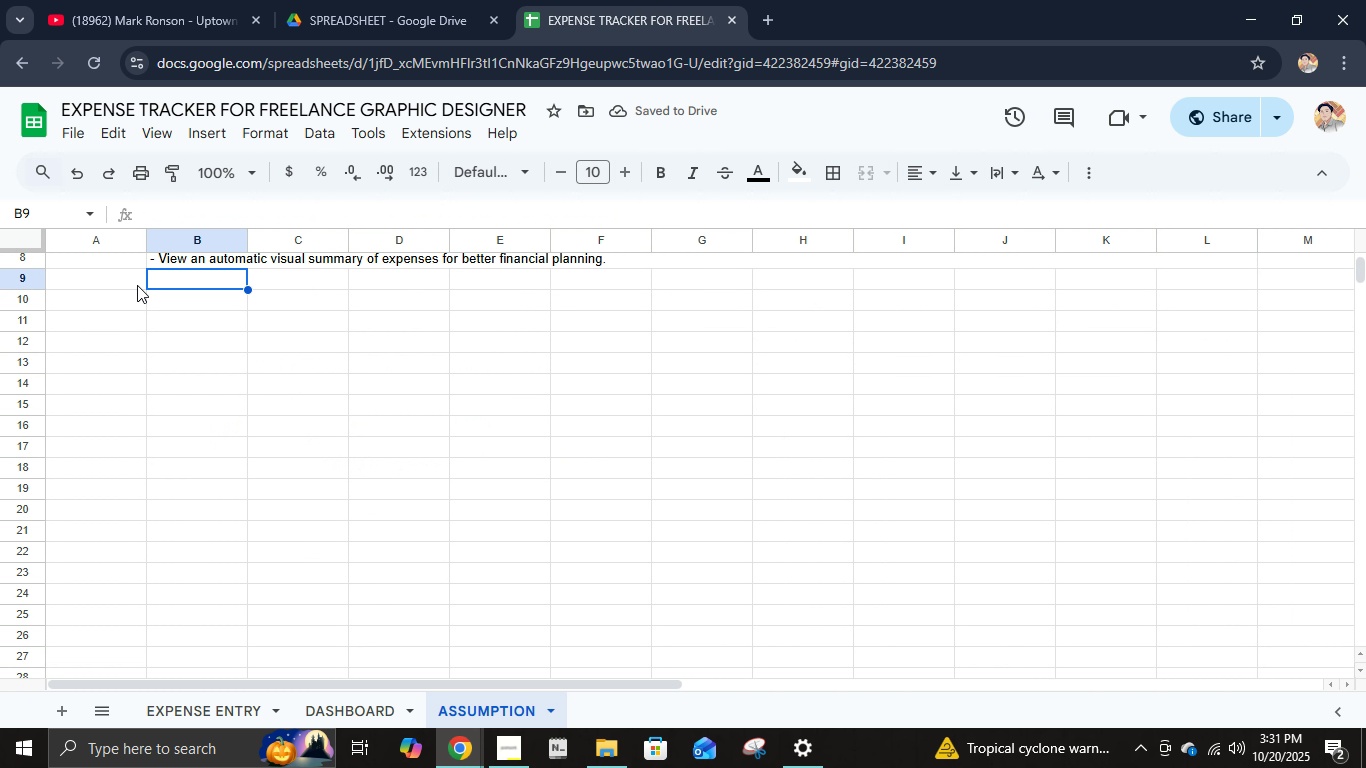 
left_click([134, 284])
 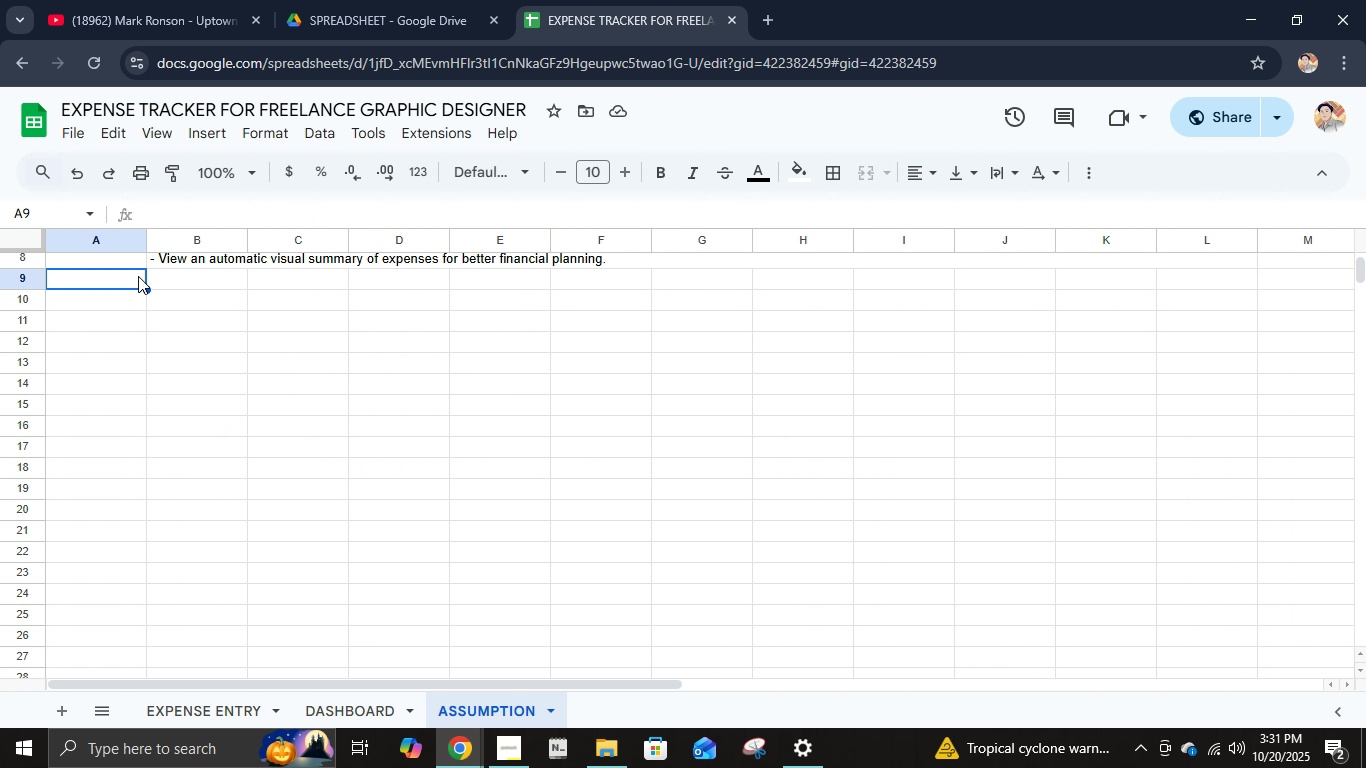 
key(Shift+A)
 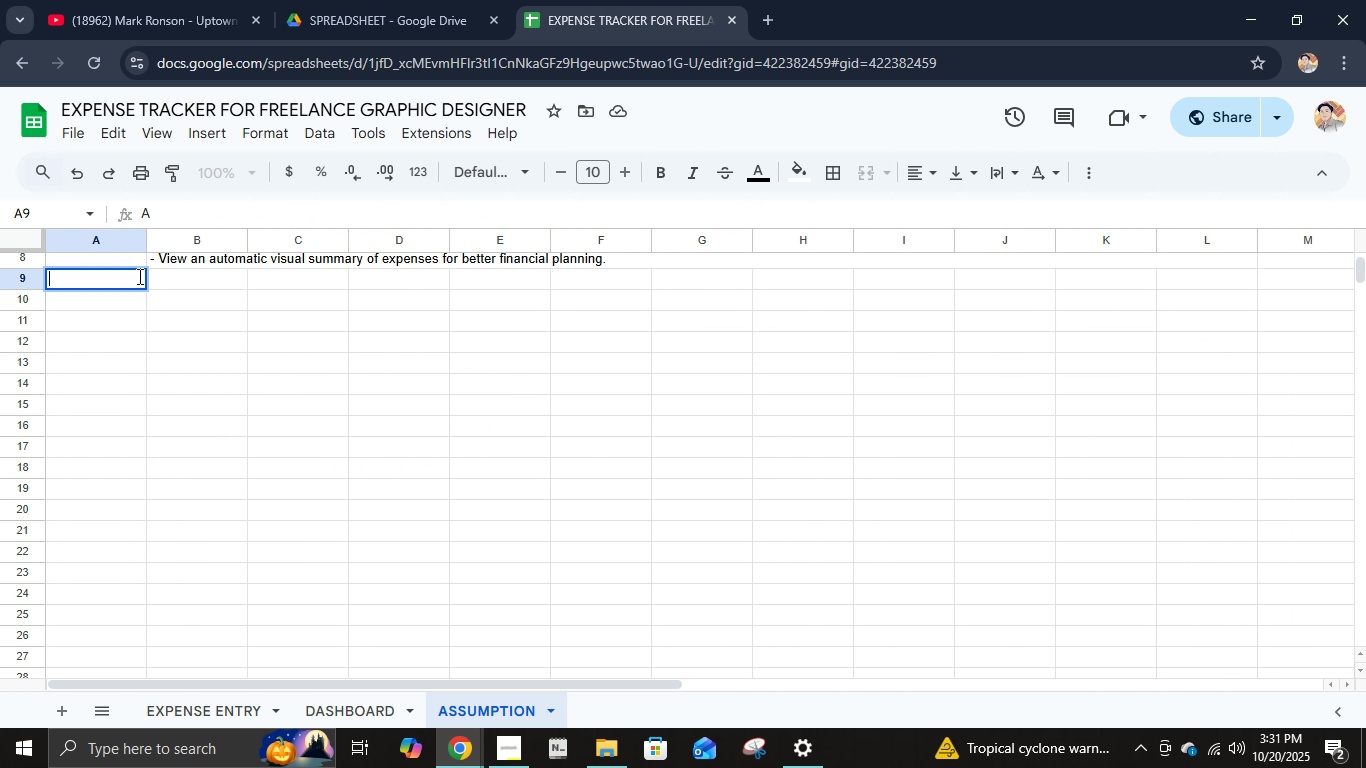 
key(Backspace)
 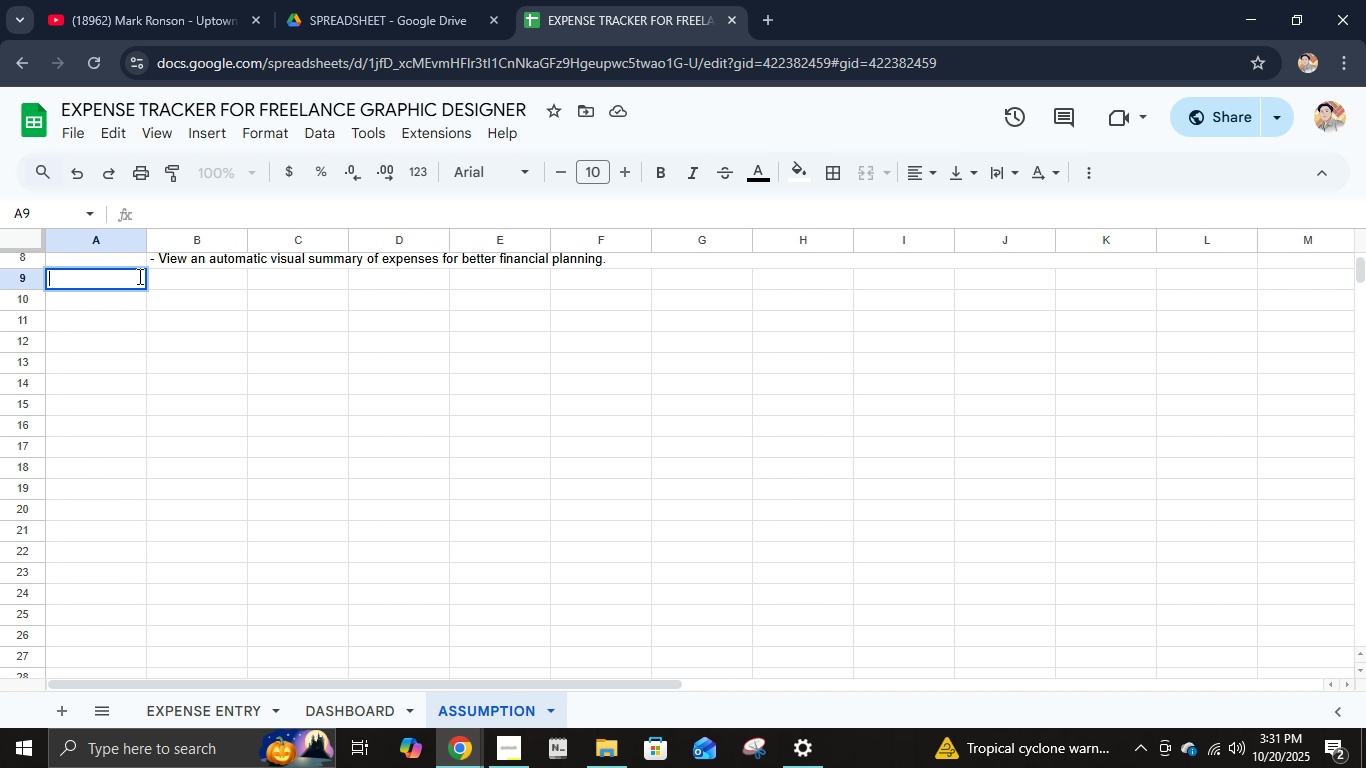 
key(Control+B)
 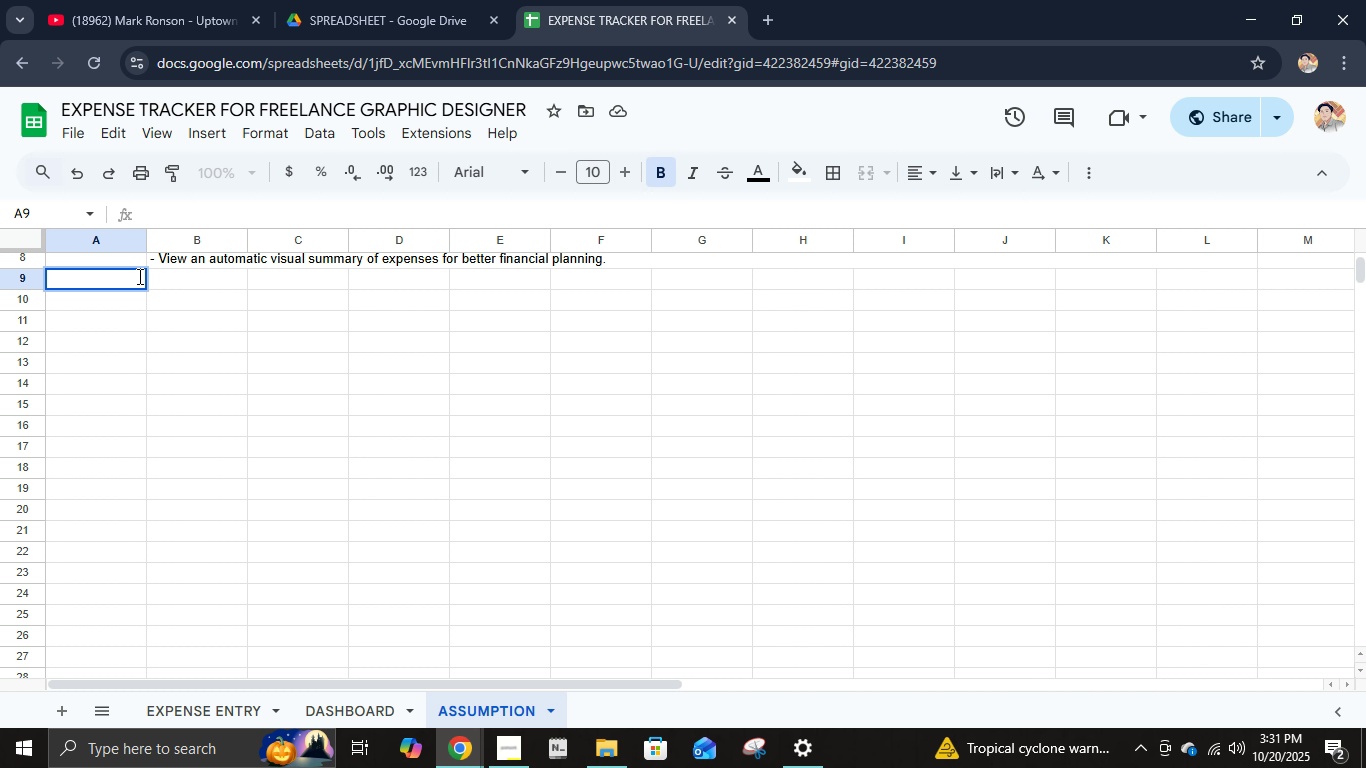 
type(Assumptions)
key(Tab)
 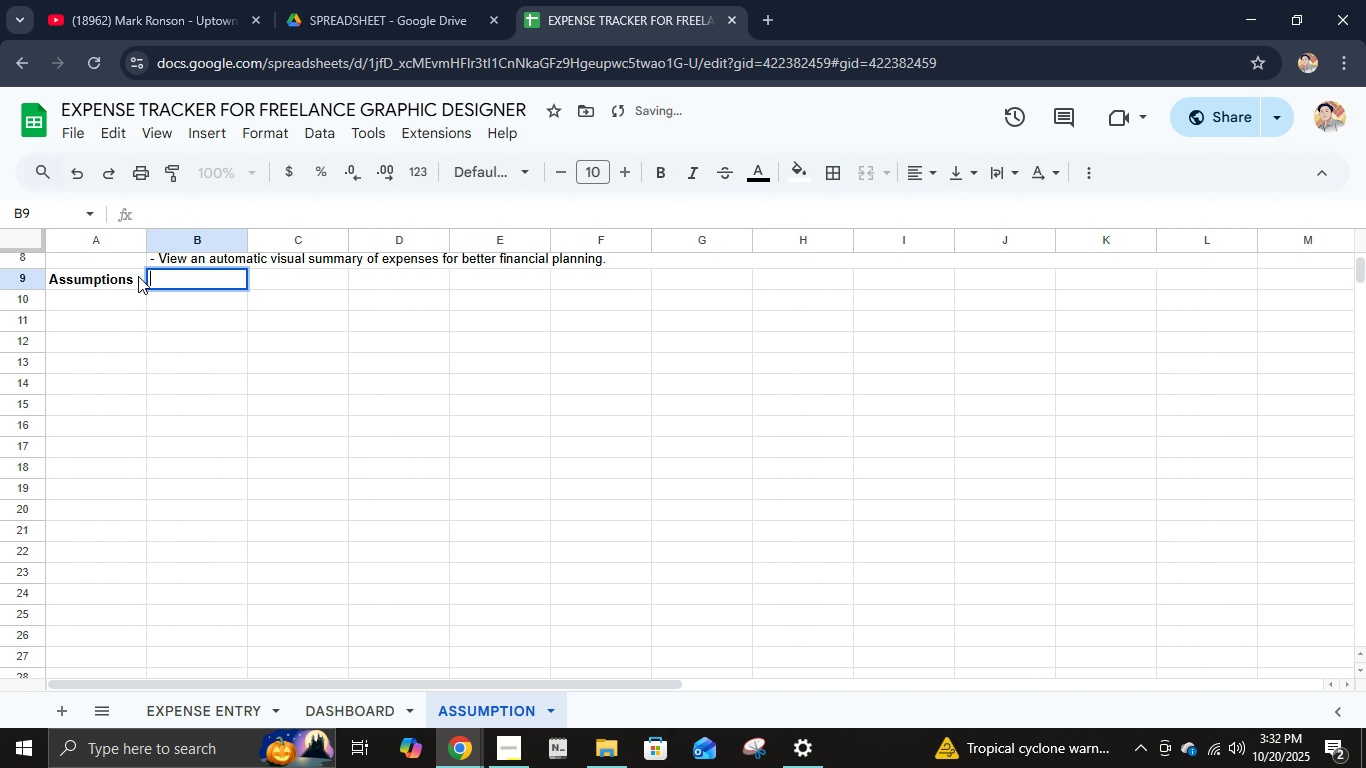 
key(Enter)
 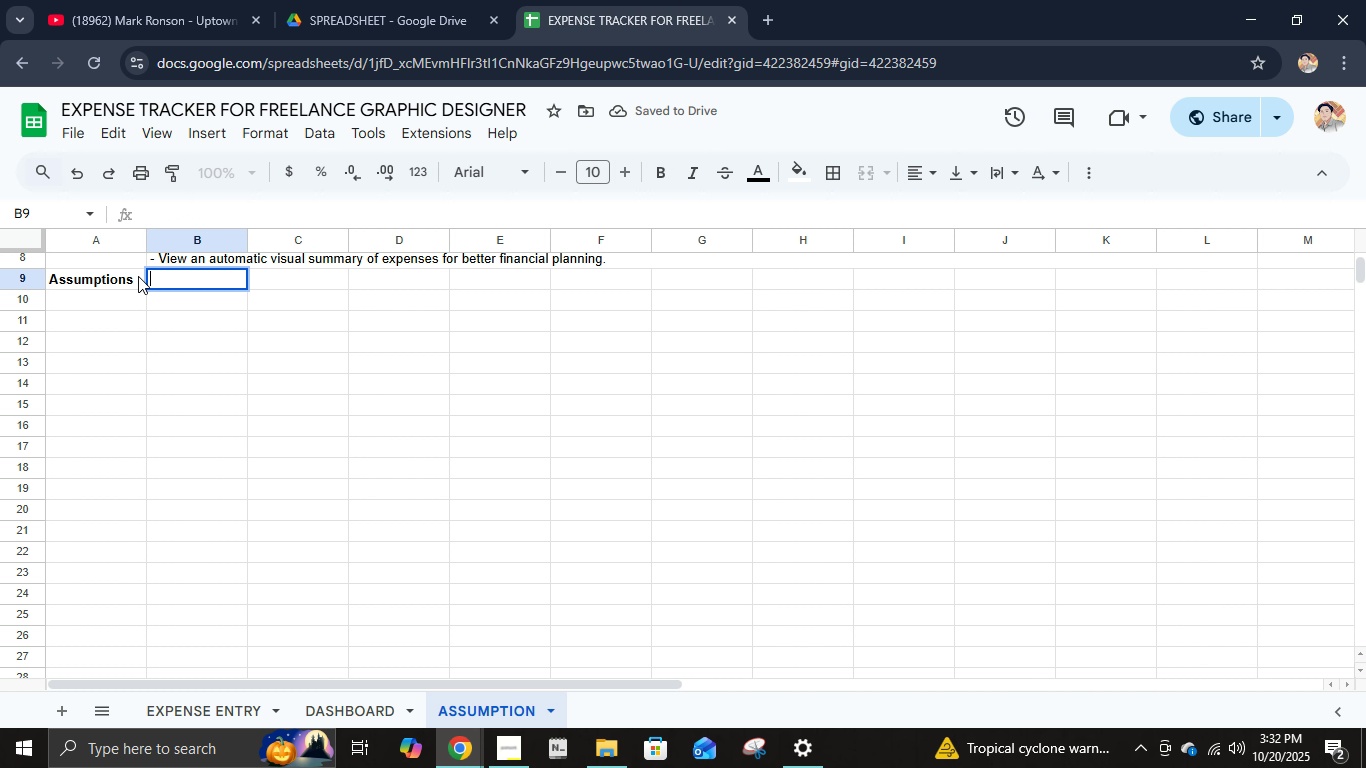 
key(ArrowUp)
 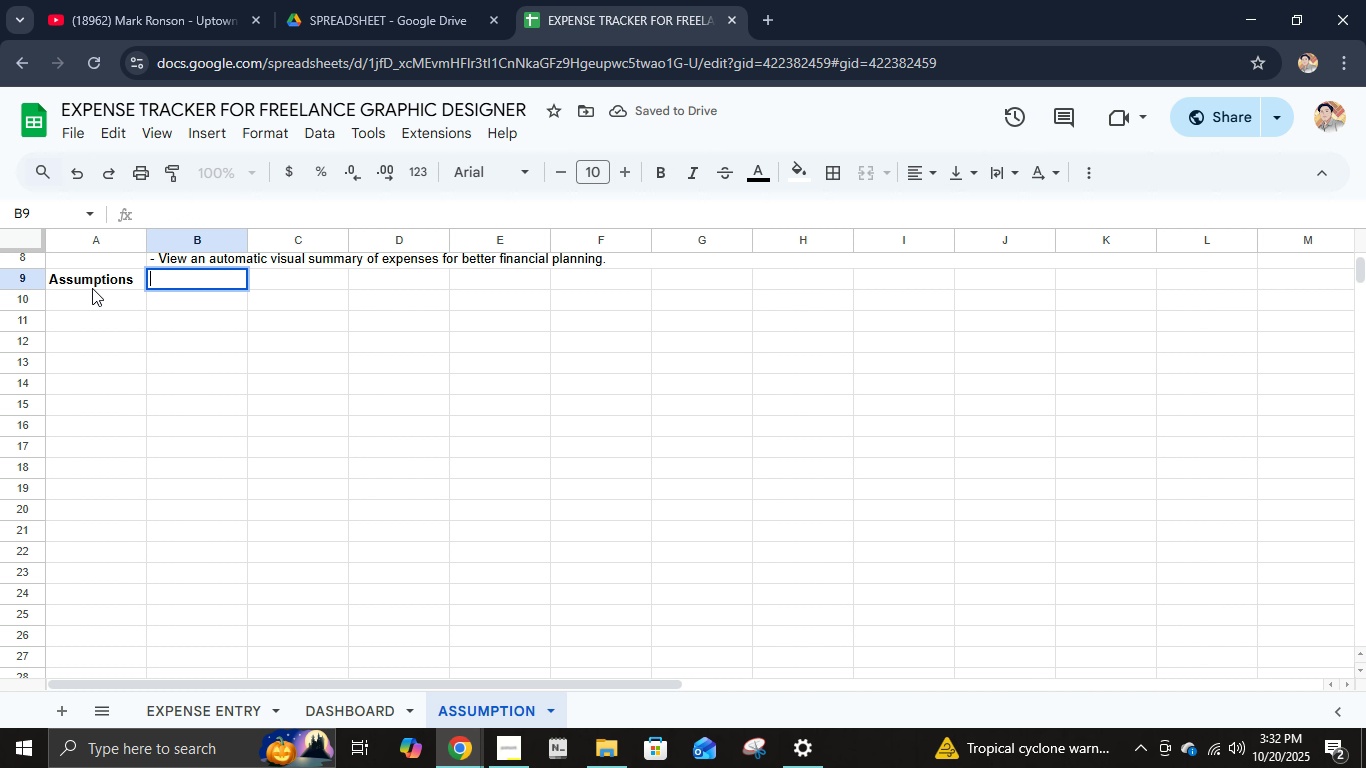 
scroll: coordinate [90, 325], scroll_direction: up, amount: 4.0
 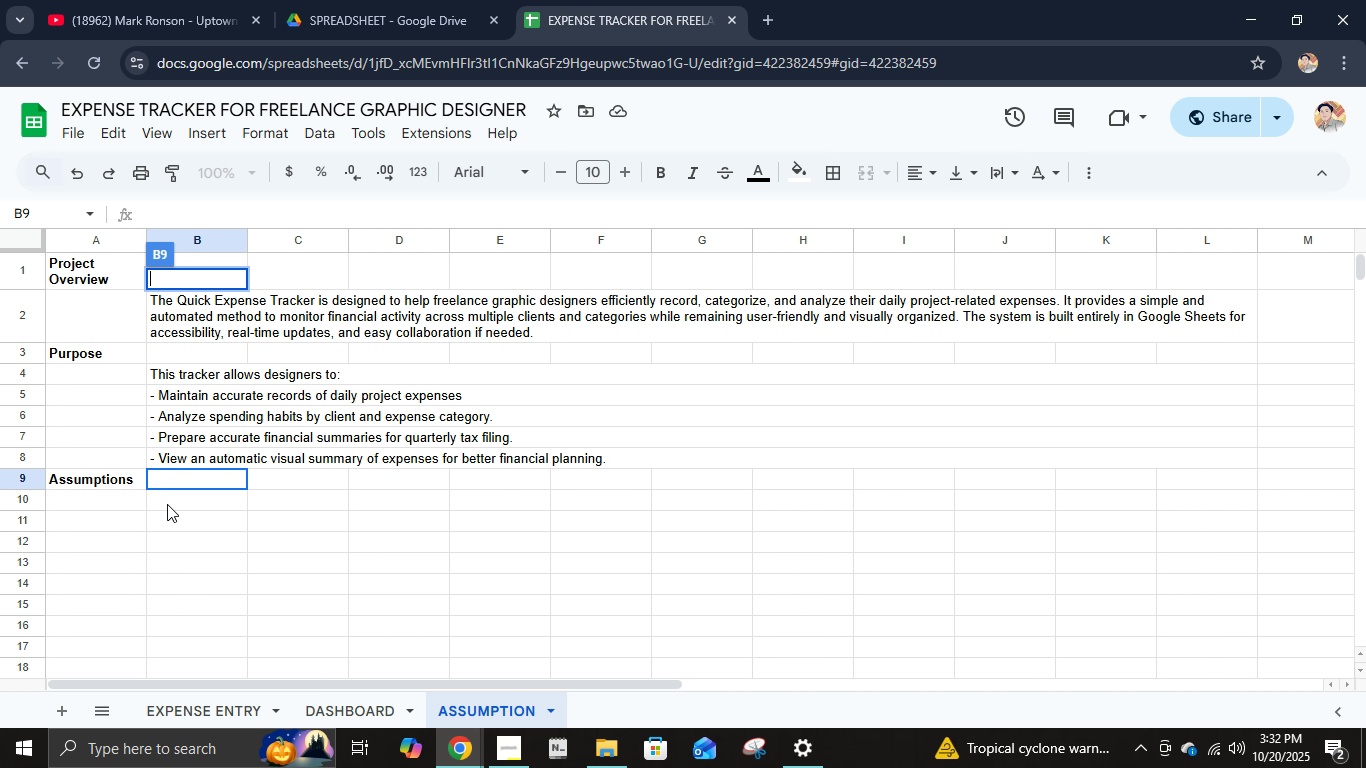 
left_click([169, 508])
 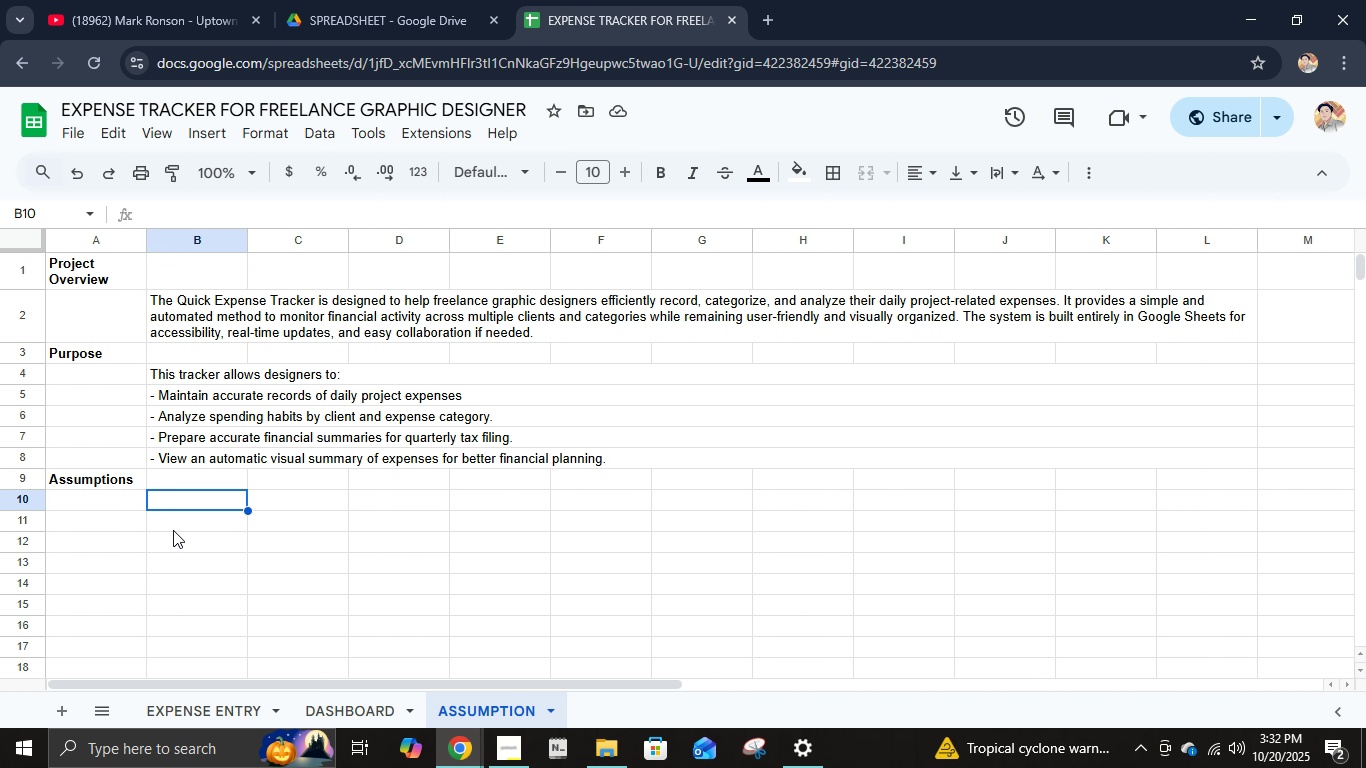 
hold_key(key=ShiftLeft, duration=1.53)
left_click([1177, 494])
 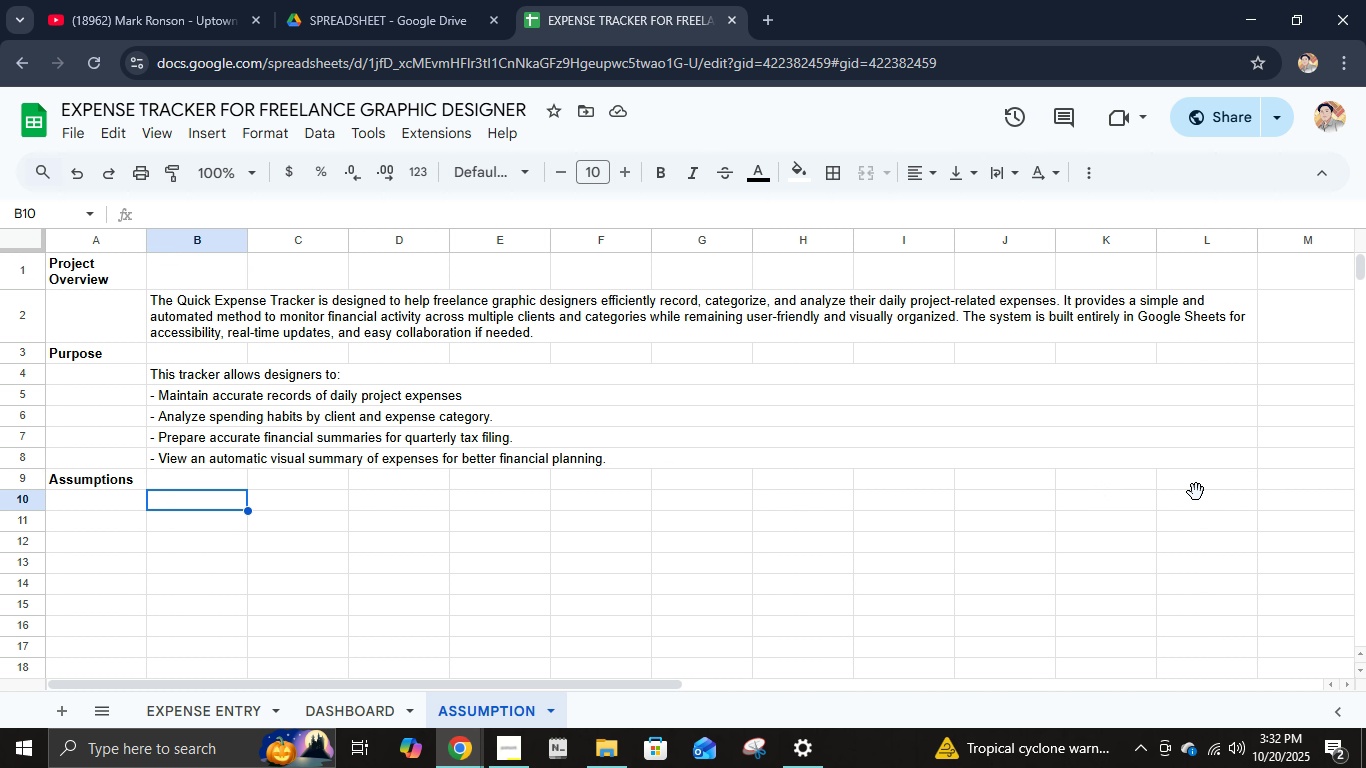 
hold_key(key=ShiftLeft, duration=0.55)
 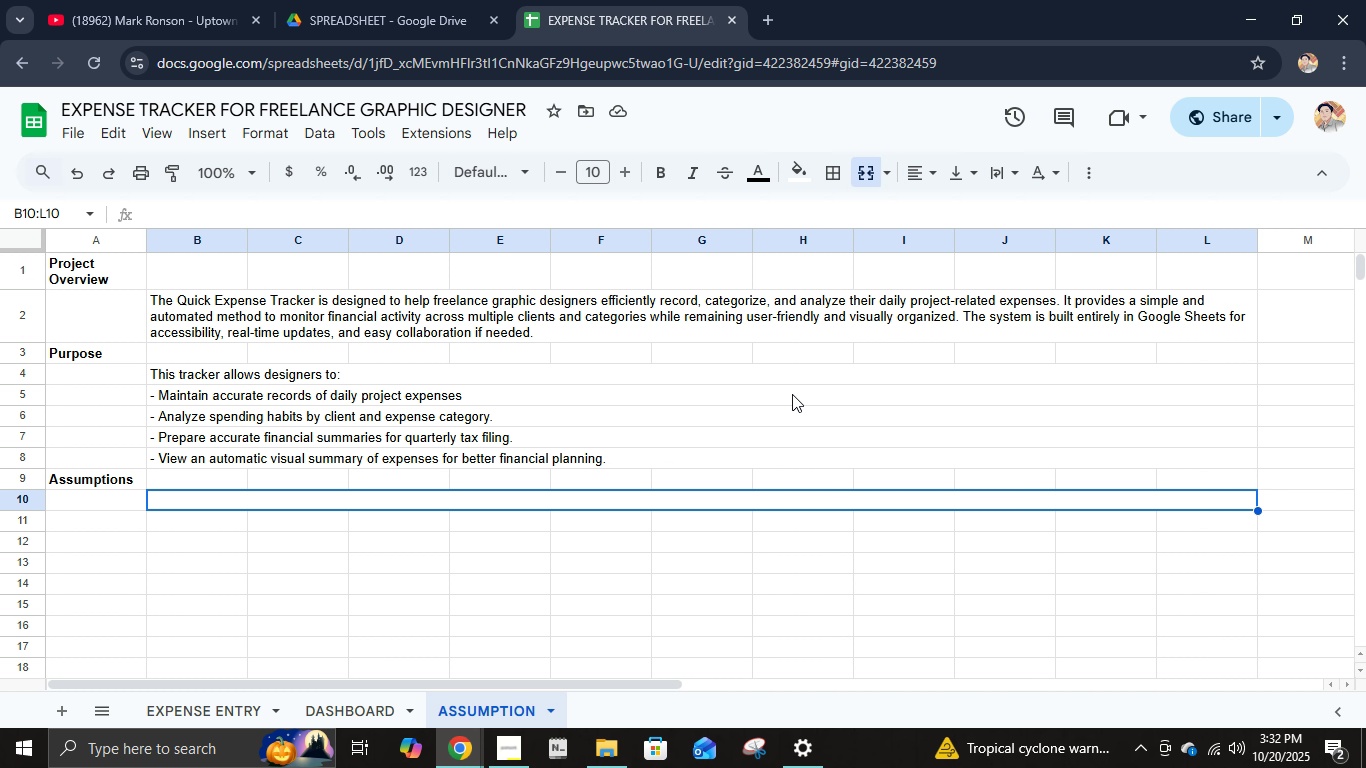 
wait(13.97)
 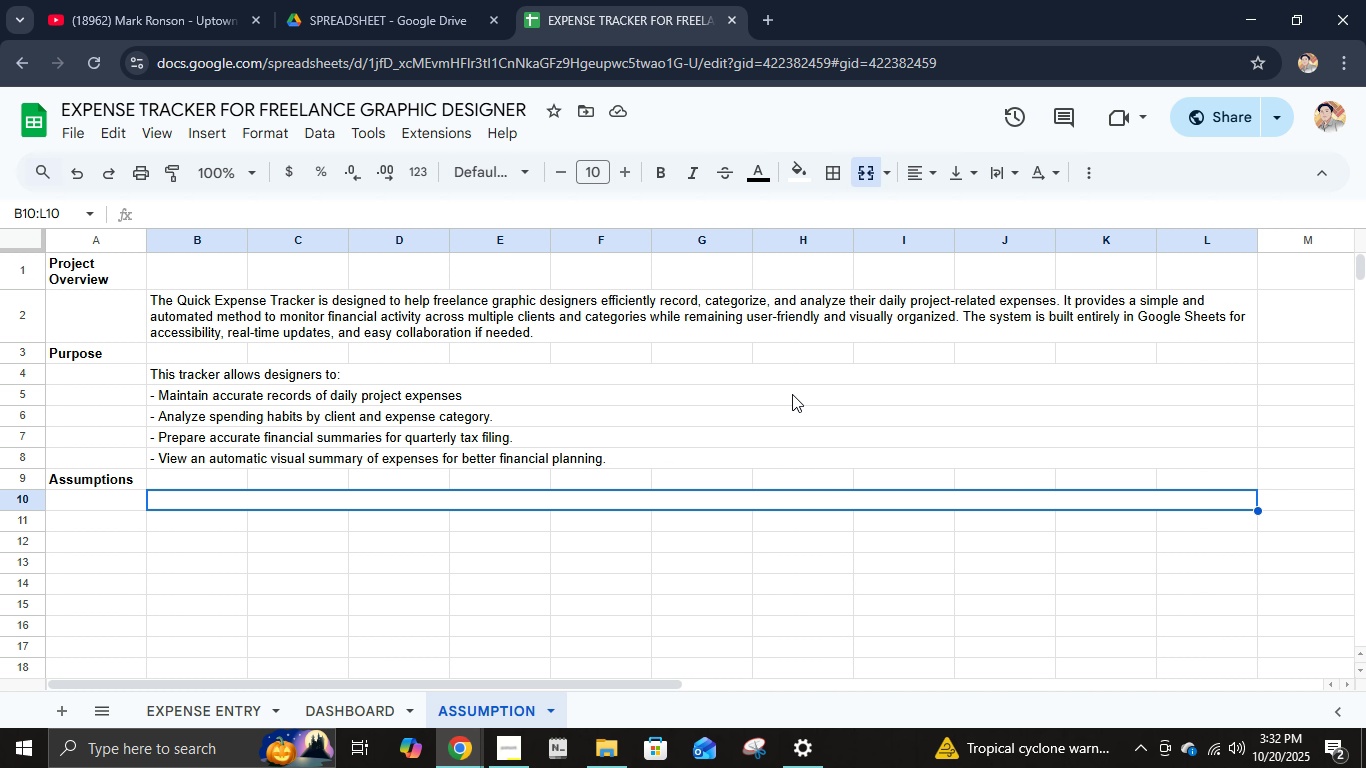 
left_click_drag(start_coordinate=[1258, 511], to_coordinate=[1253, 556])
 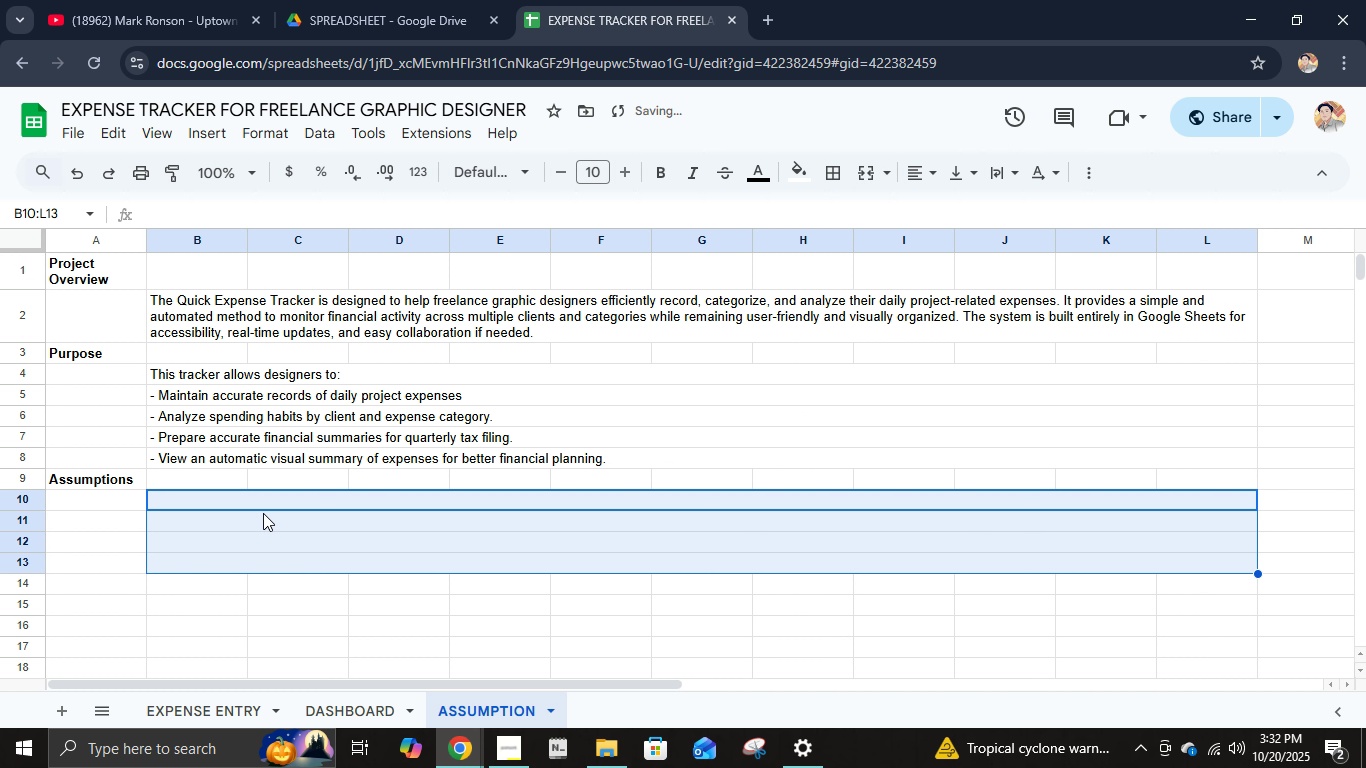 
left_click([262, 504])
 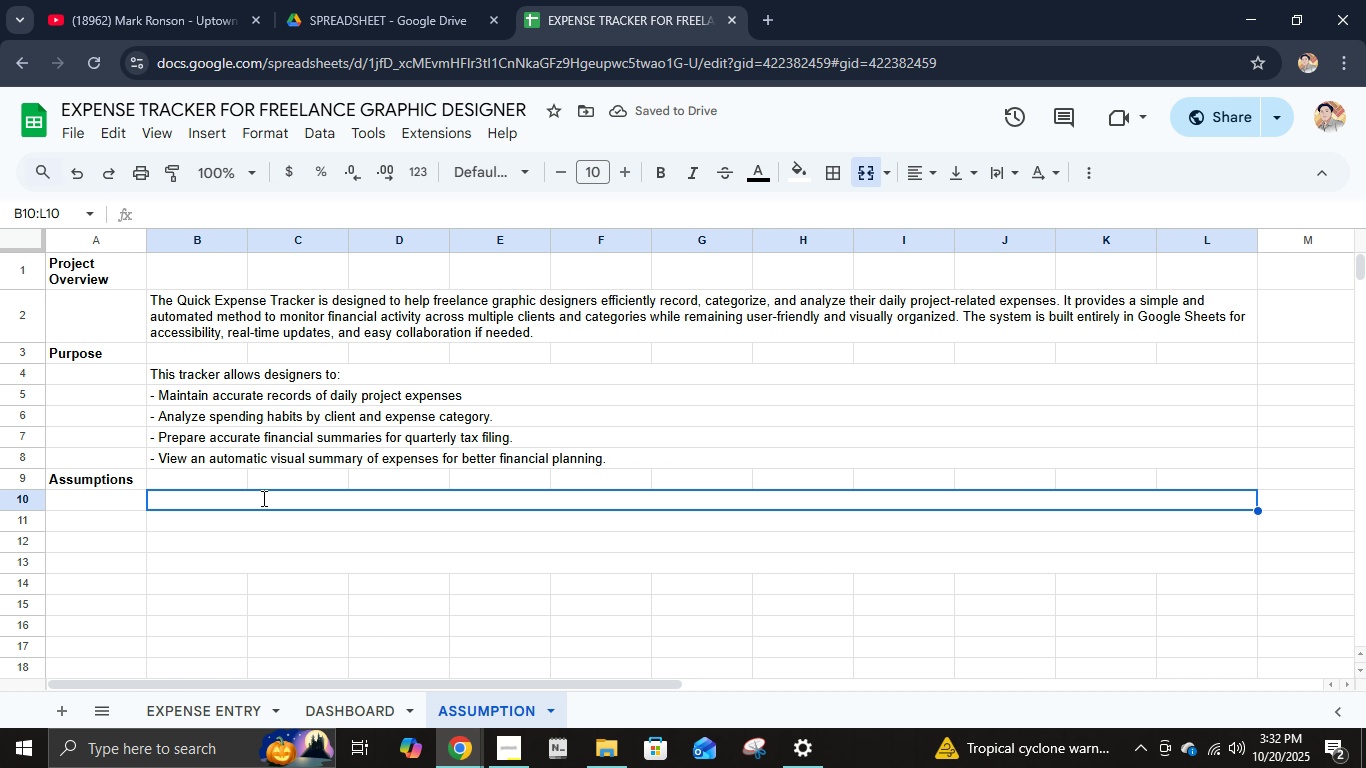 
type(1. Data Entry Frequency)
 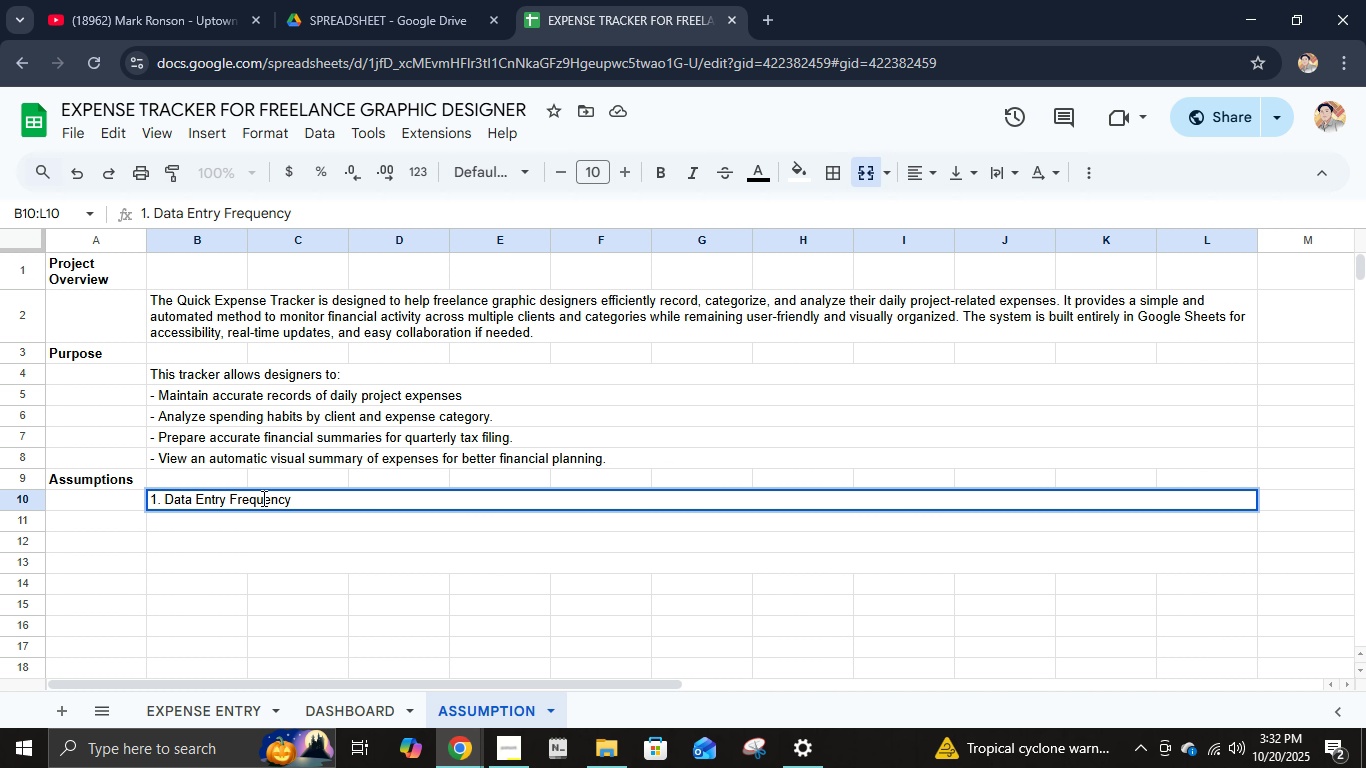 
wait(5.18)
 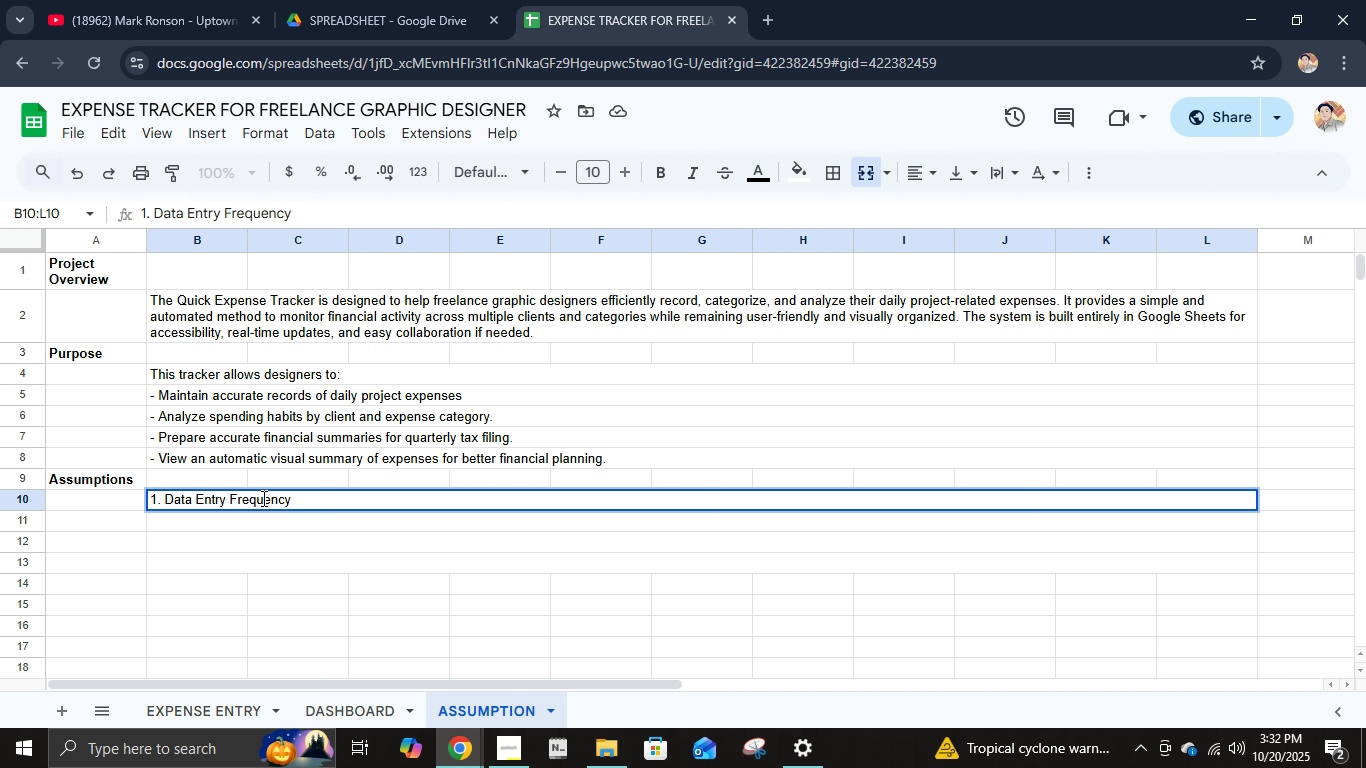 
type(: I )
key(Backspace)
type(t)
key(Backspace)
type(t is assumed that the freelance designer logs expenses daily or weekly to maintain up-to-date and accurate financial data. Late entries may resuly )
key(Backspace)
key(Backspace)
type(t in outdated summaries.)
 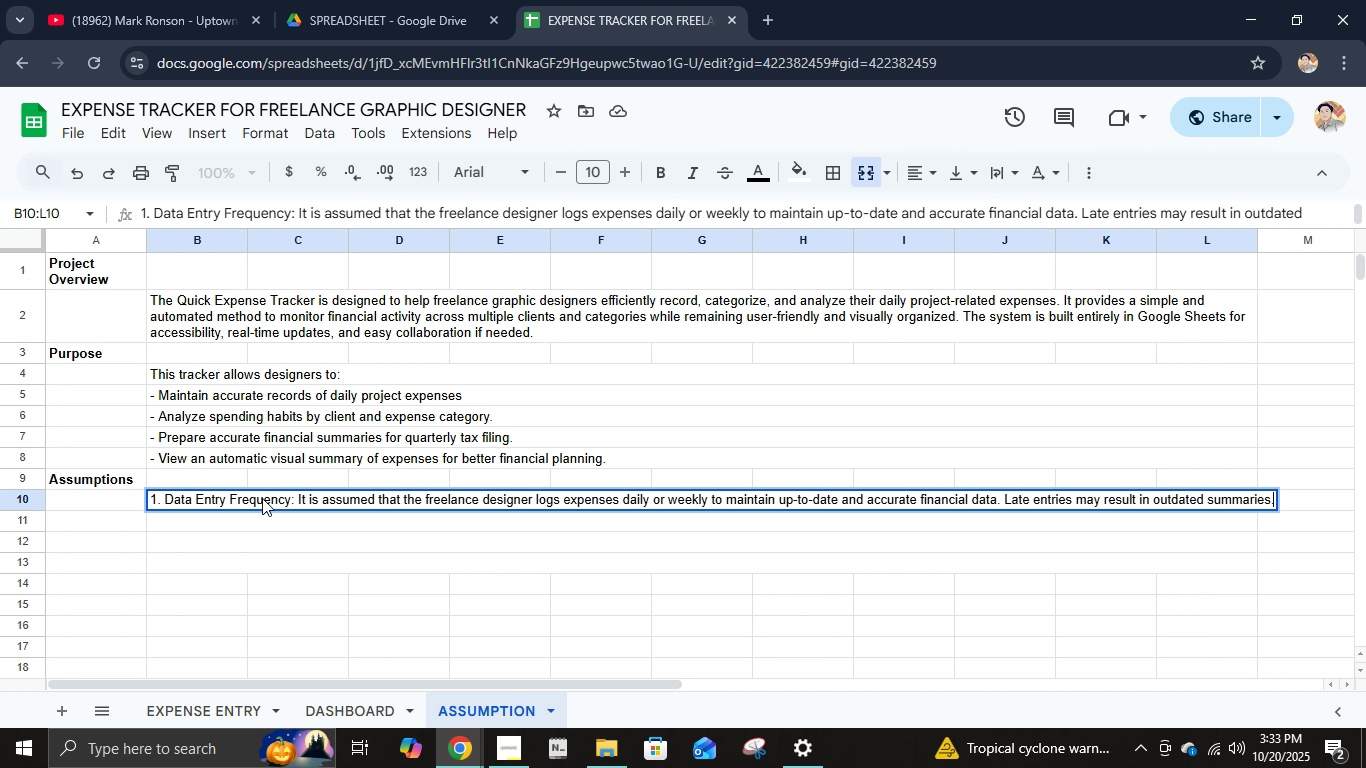 
key(Enter)
 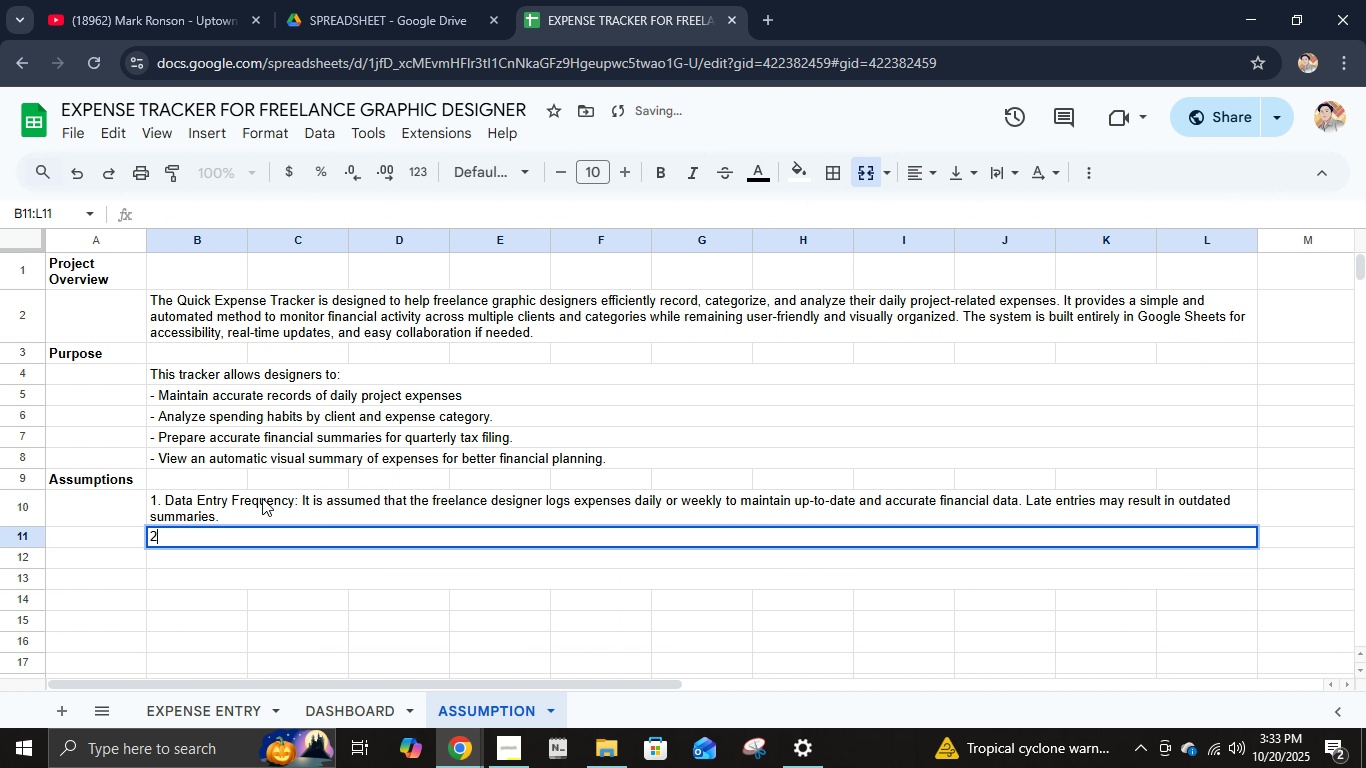 
type(2. Expense Categories: The categories used in the )
key(Backspace)
type(s )
key(Backspace)
key(Backspace)
key(Backspace)
type(is tracker (eg)
key(Backspace)
type(.g., Materials, Software, Hardware, MN)
key(Backspace)
key(Backspace)
type(ETS)
key(Backspace)
type(C)
key(Backspace)
key(Backspace)
key(Backspace)
type(etc.) are assumed t )
key(Backspace)
type(o p)
key(Backspace)
type(represent the majot)
key(Backspace)
type(r spending types of a freelance graphic designer. Users can modify or expand these as needed base )
key(Backspace)
type(d on their bui)
key(Backspace)
type(siness activities.)
 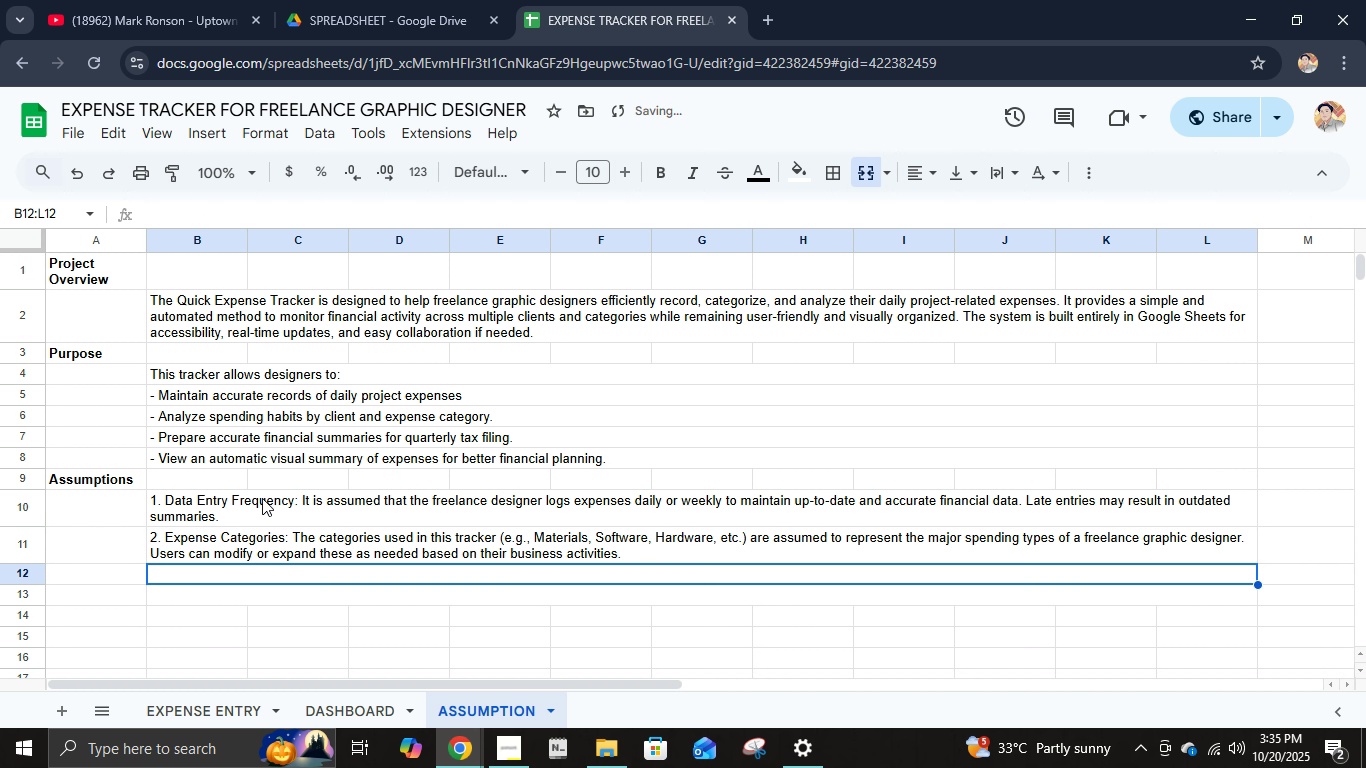 
 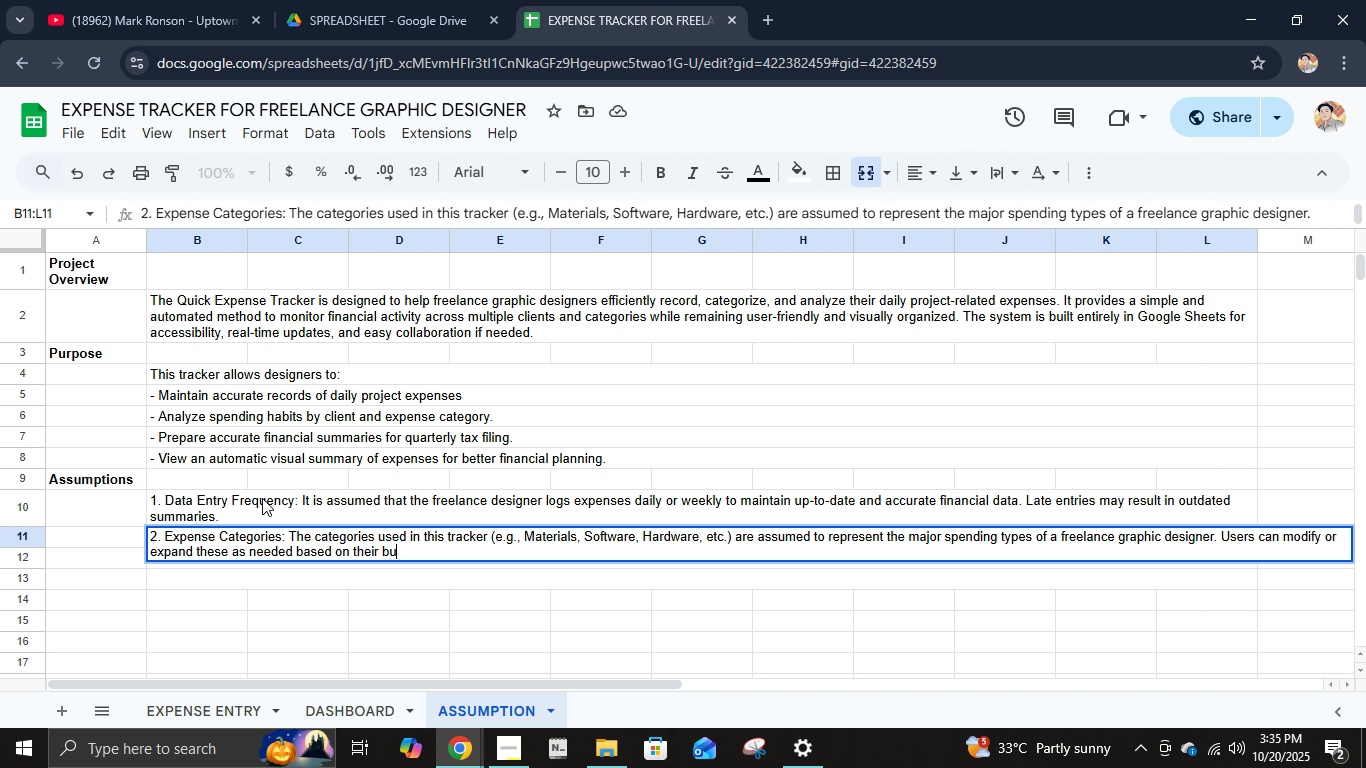 
key(Enter)
 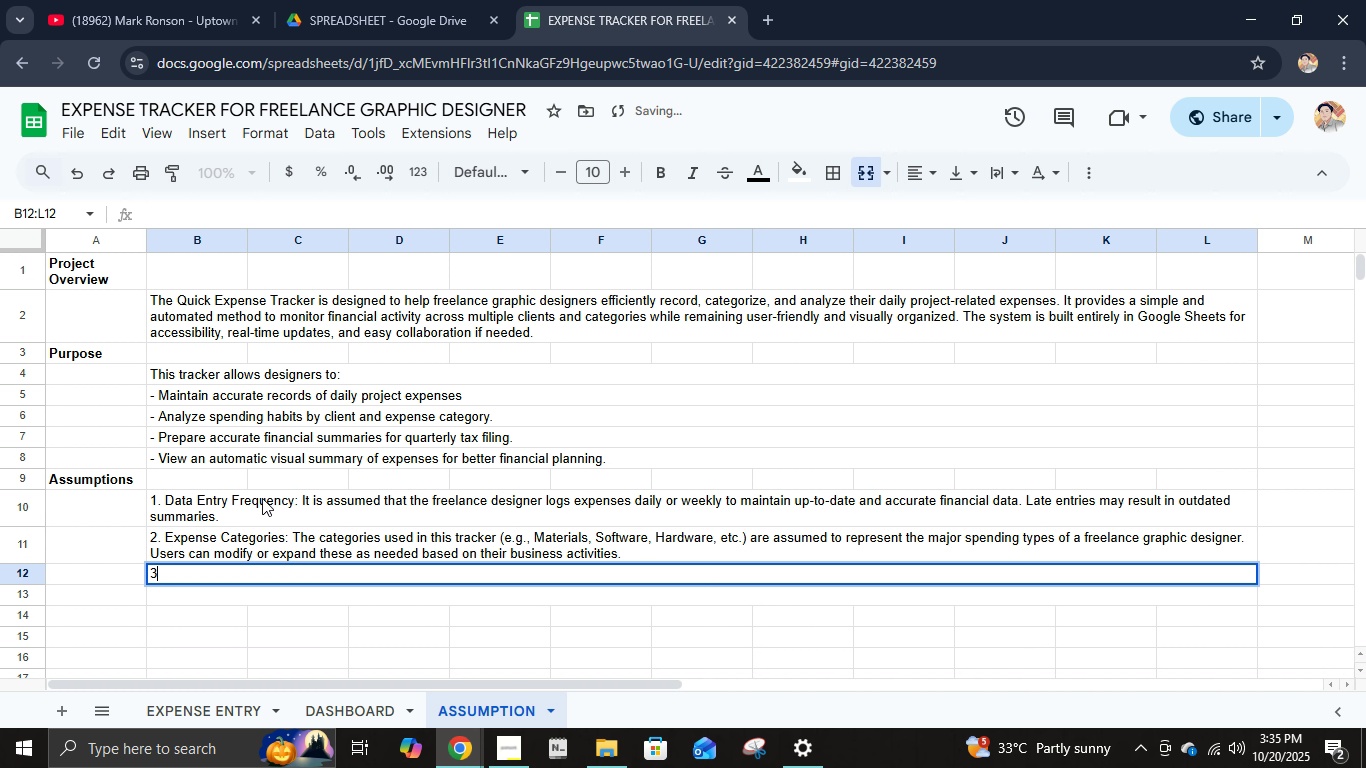 
type(3. Currency Conversion: It is assumed that most expenses are recorded in the designer's priam)
key(Backspace)
key(Backspace)
type(mary o)
key(Backspace)
type(currency (PHP).)
 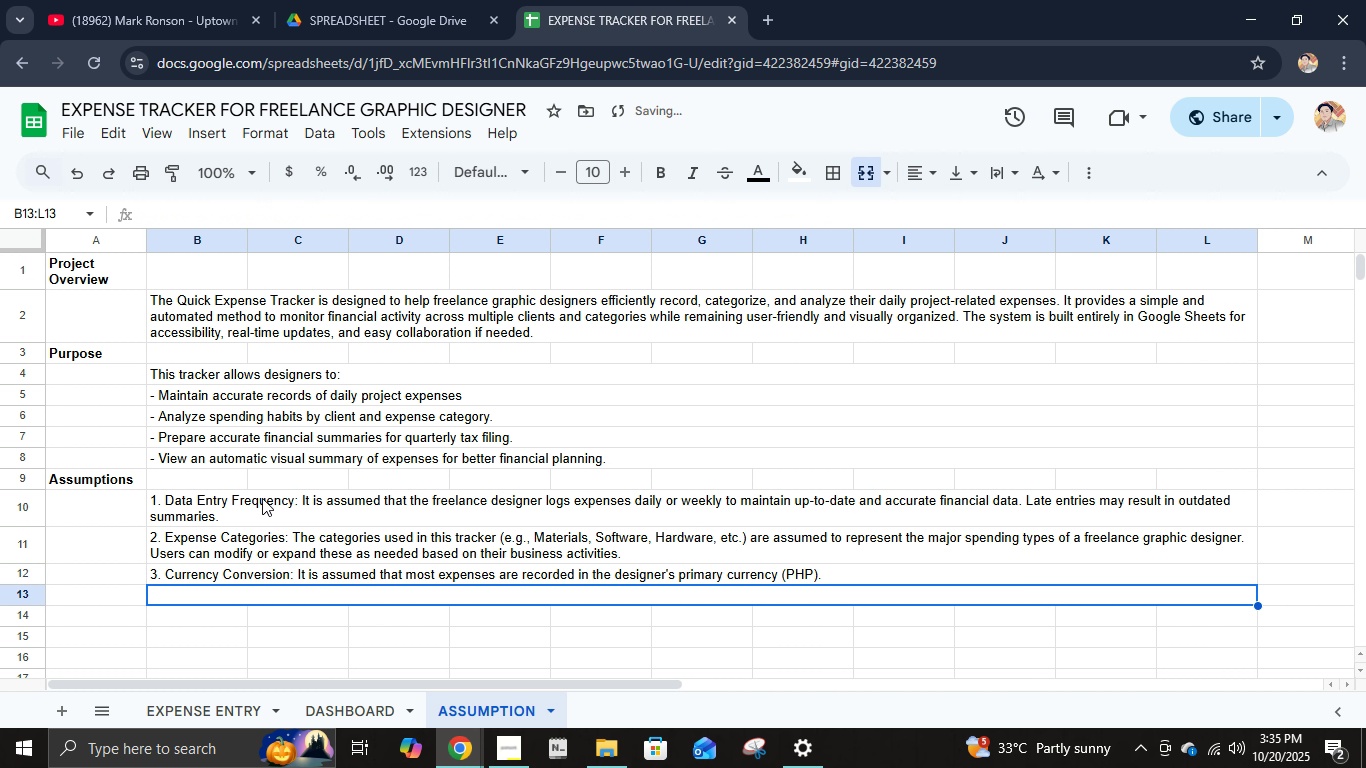 
 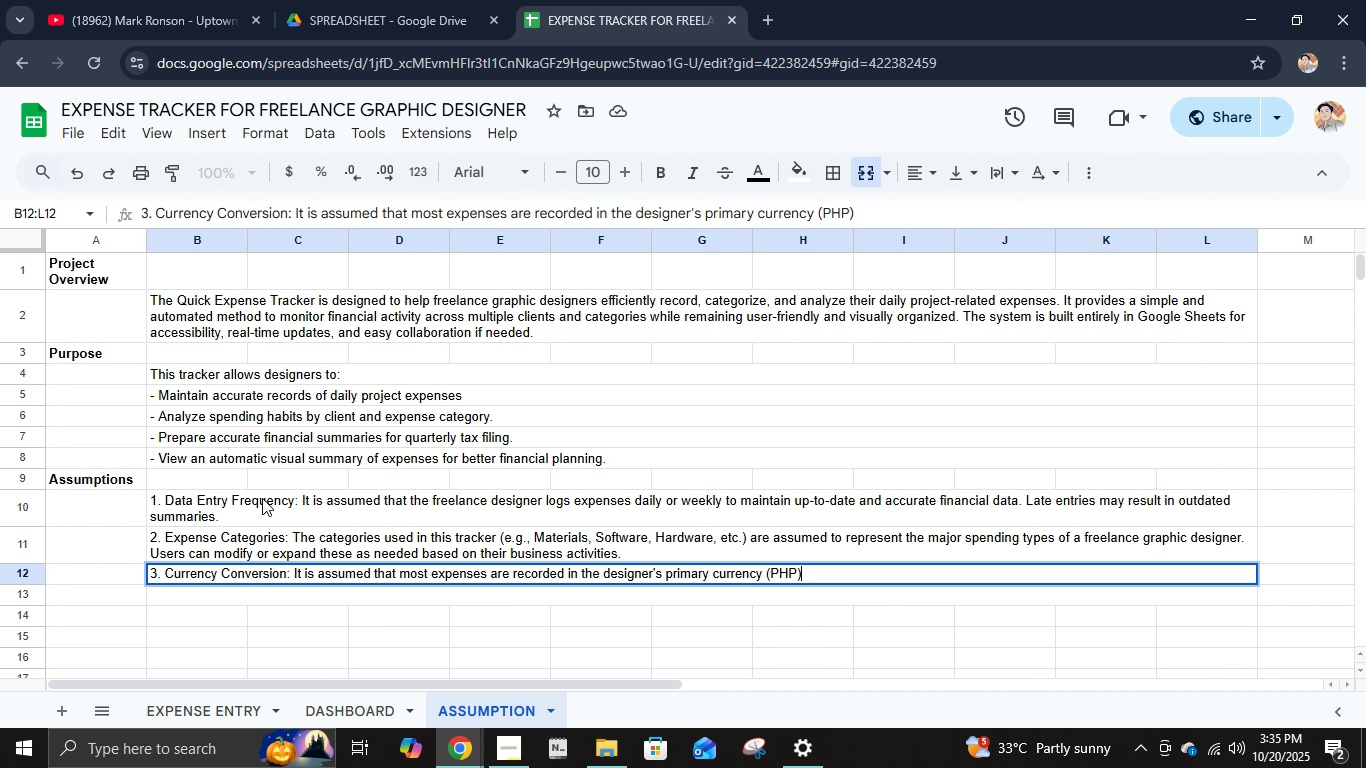 
key(Enter)
 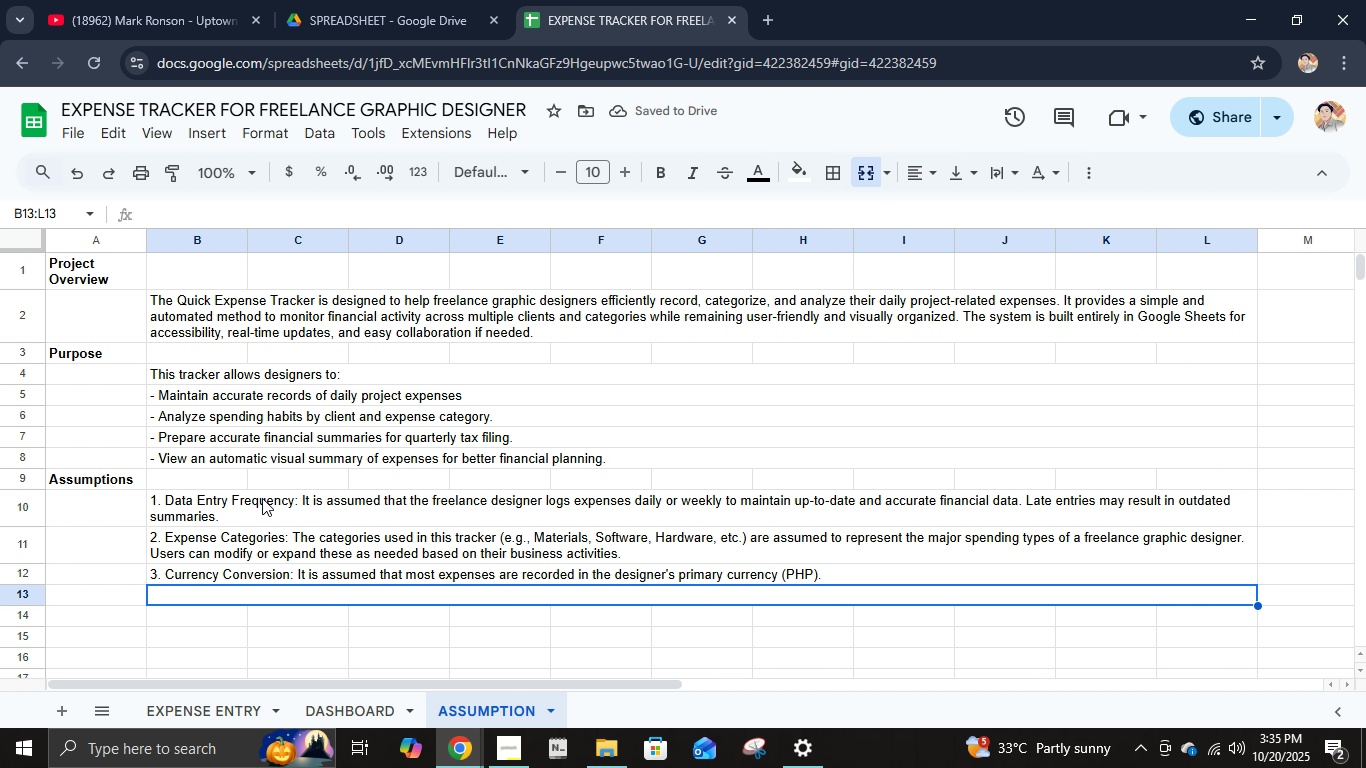 
type(i)
key(Backspace)
type(- If expenes are pain in a foreigh)
key(Backspace)
type(n currency, a manual or automated converi)
key(Backspace)
type(sion formula is provided (e.g., 1 USD= 69)
key(Backspace)
key(Backspace)
type(58.)
 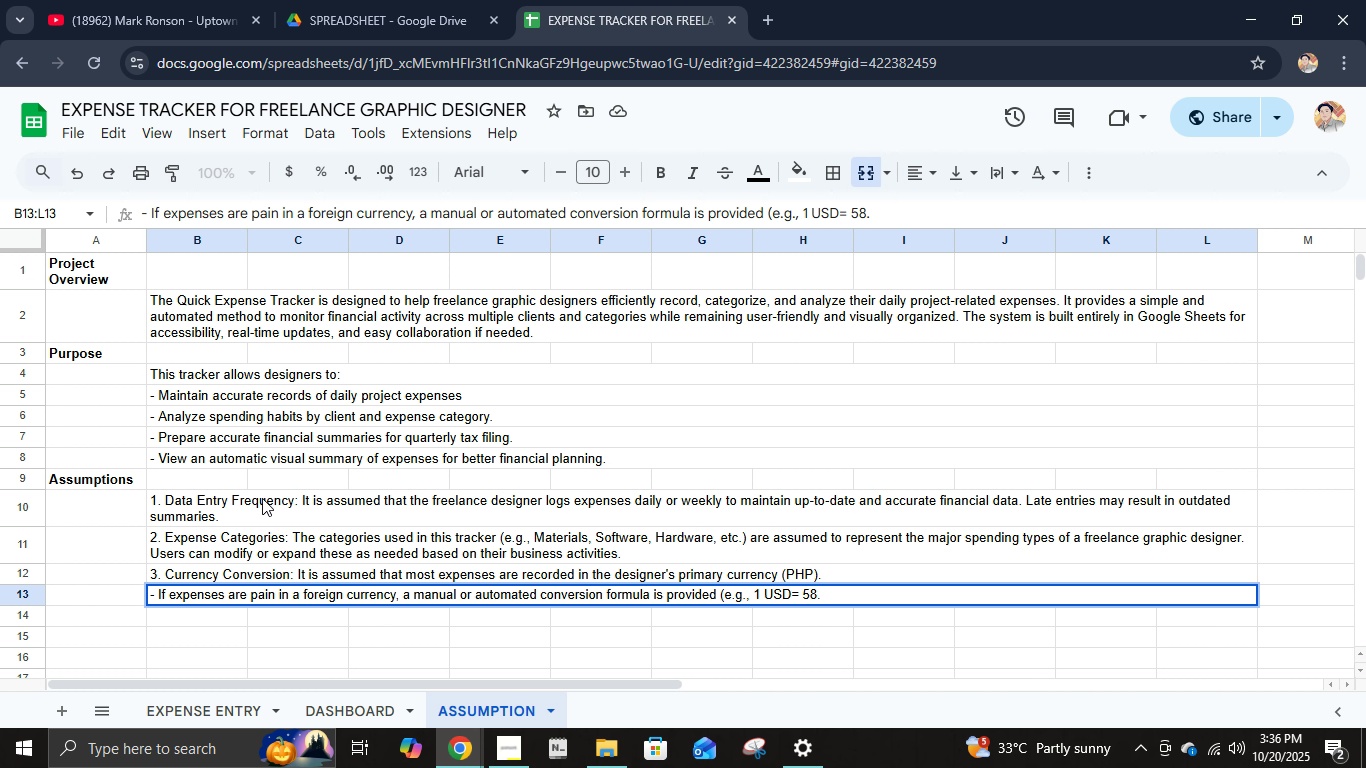 
type(62 PHP)
 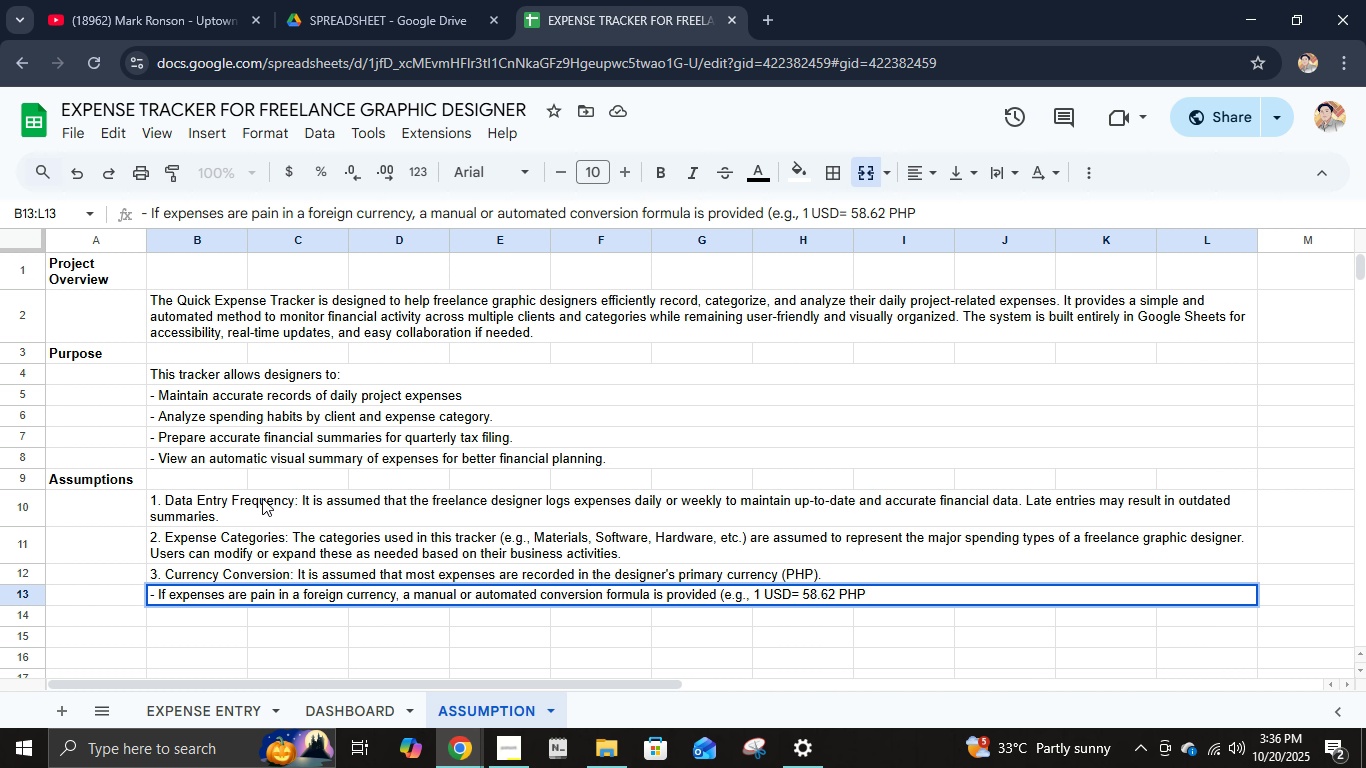 
wait(5.22)
 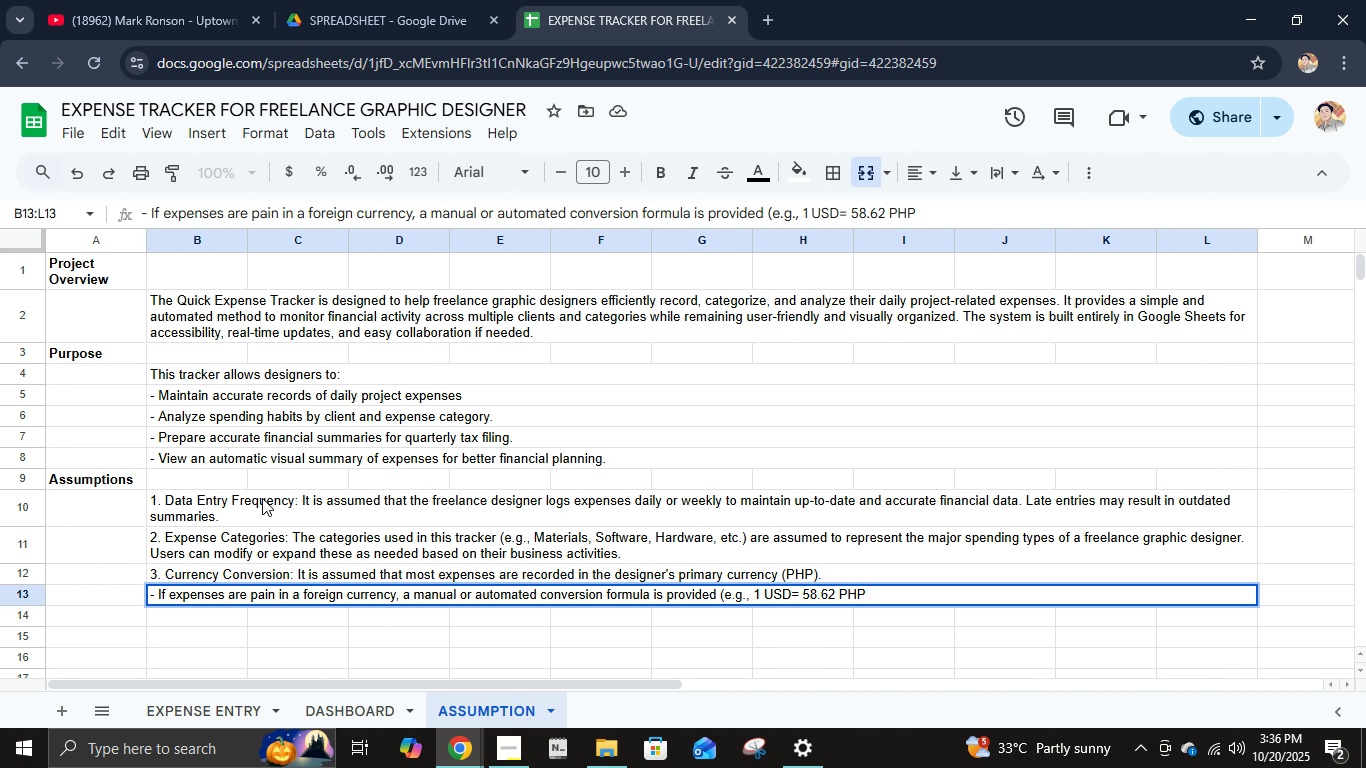 
key(Shift+0)
 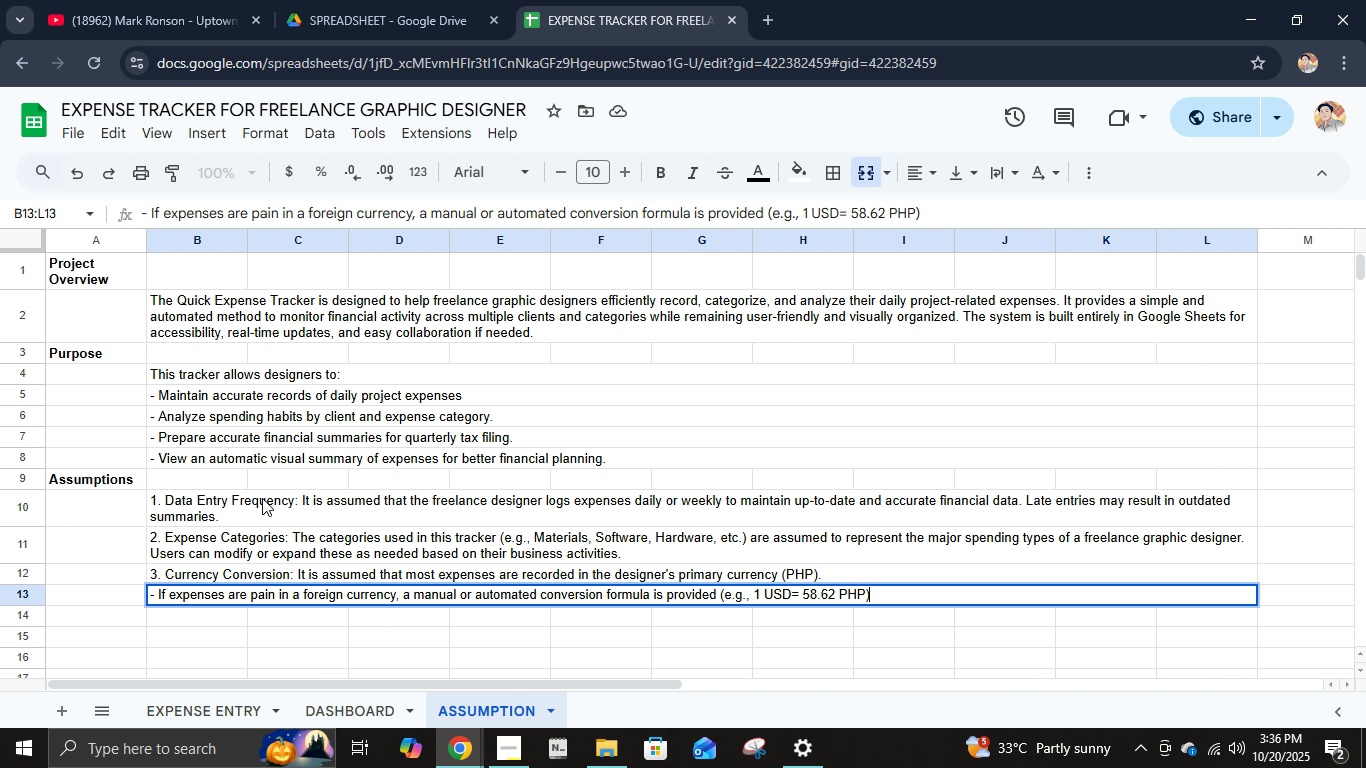 
key(Enter)
 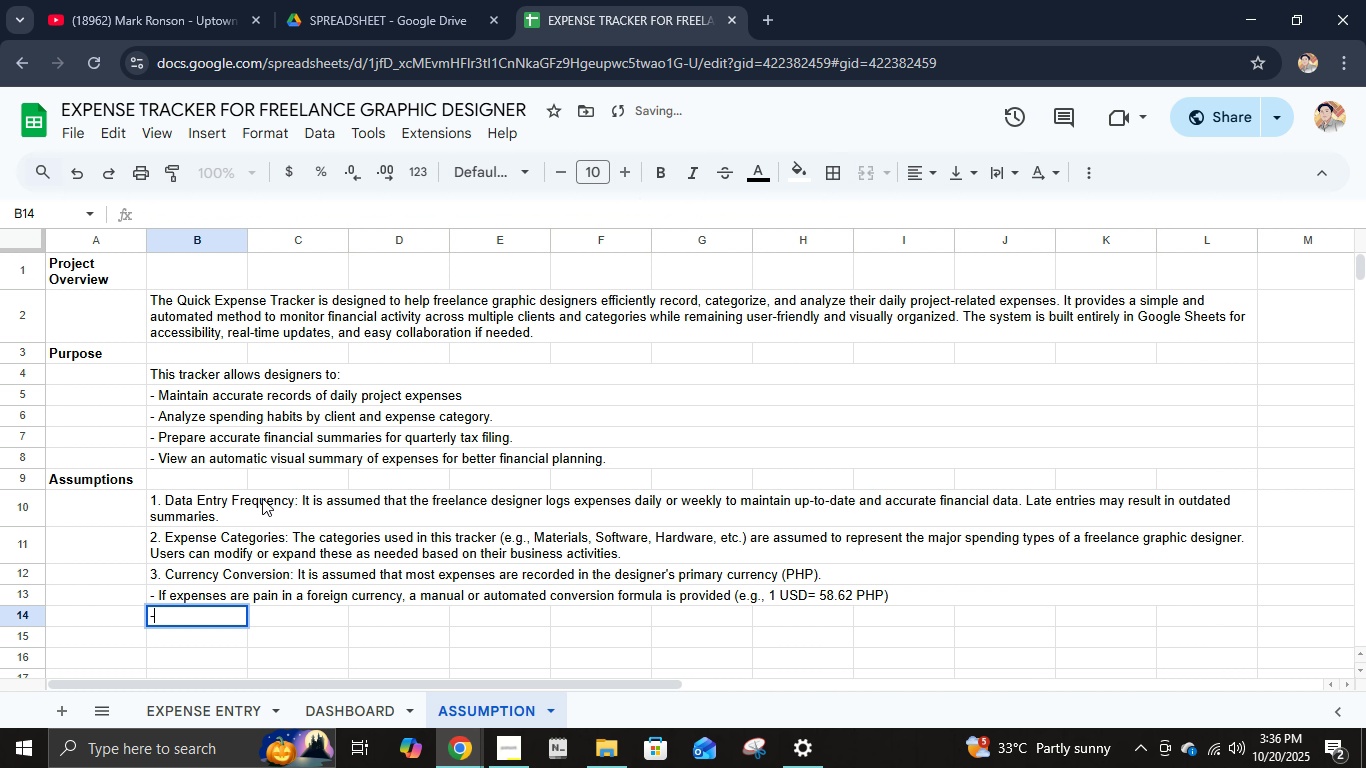 
type(- The exchage rate is assumed to me)
key(Backspace)
key(Backspace)
type(remain constant)
 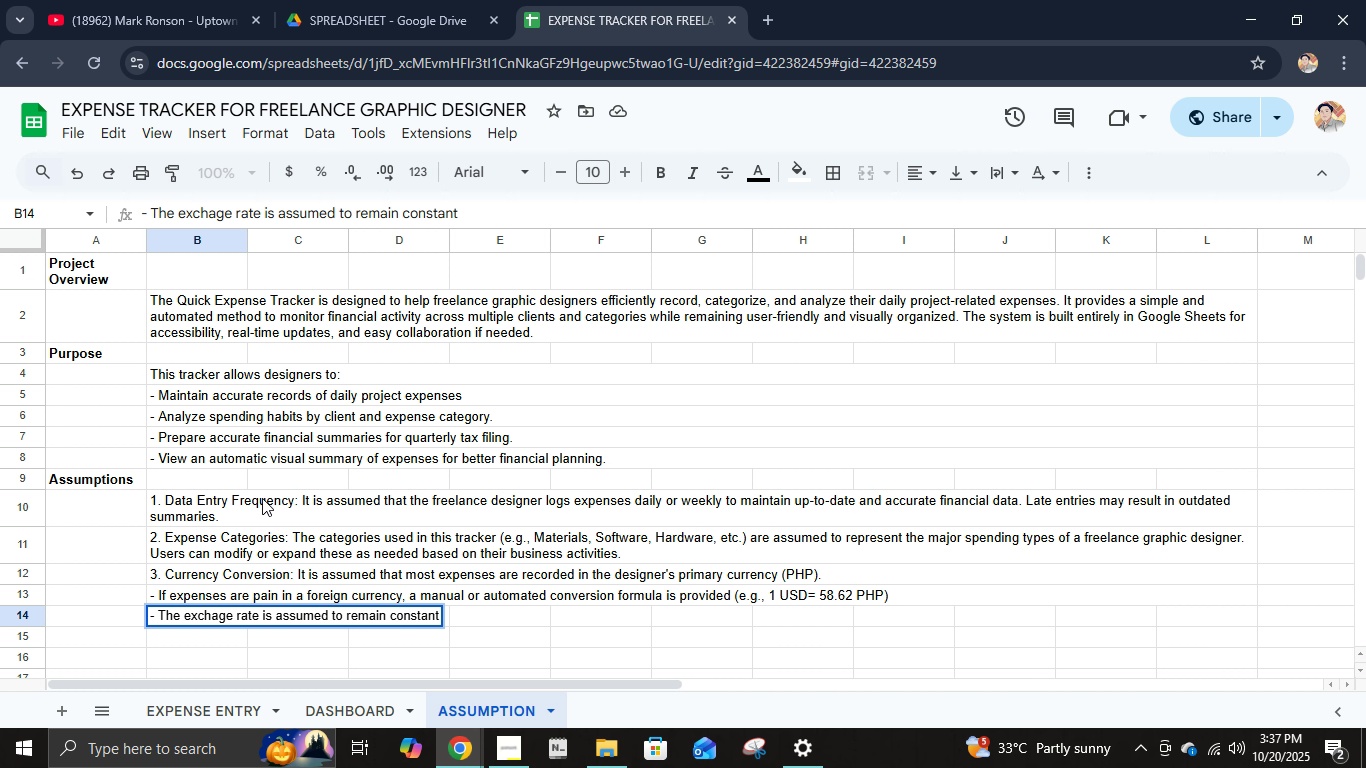 
wait(6.23)
 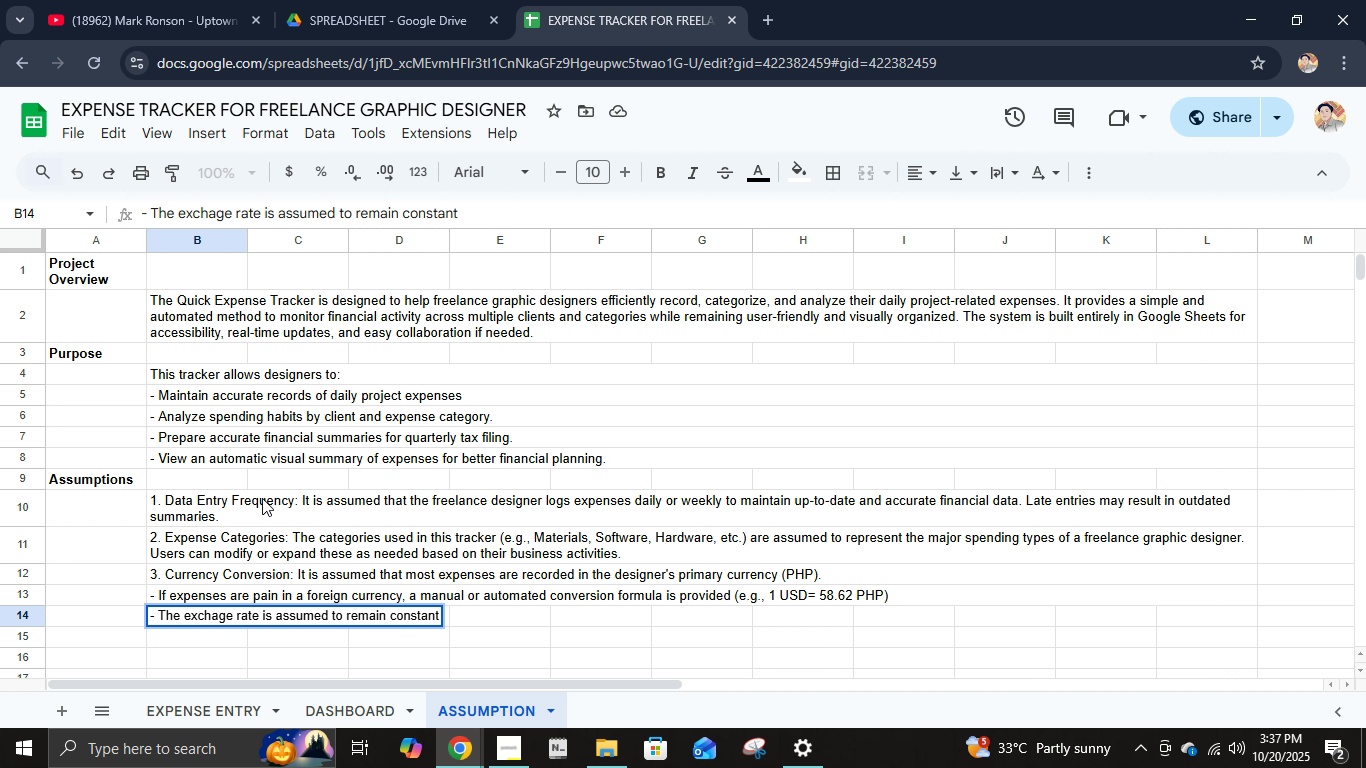 
key(Space)
 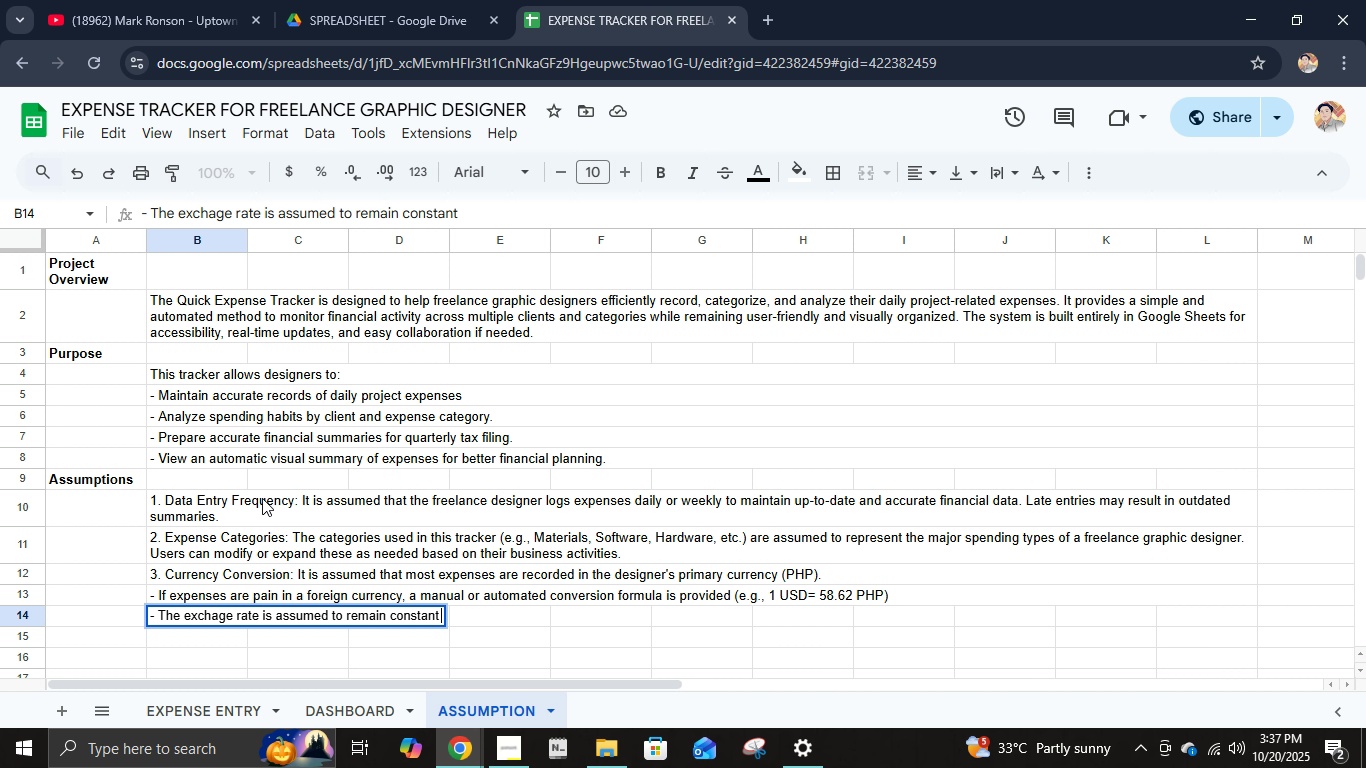 
wait(5.14)
 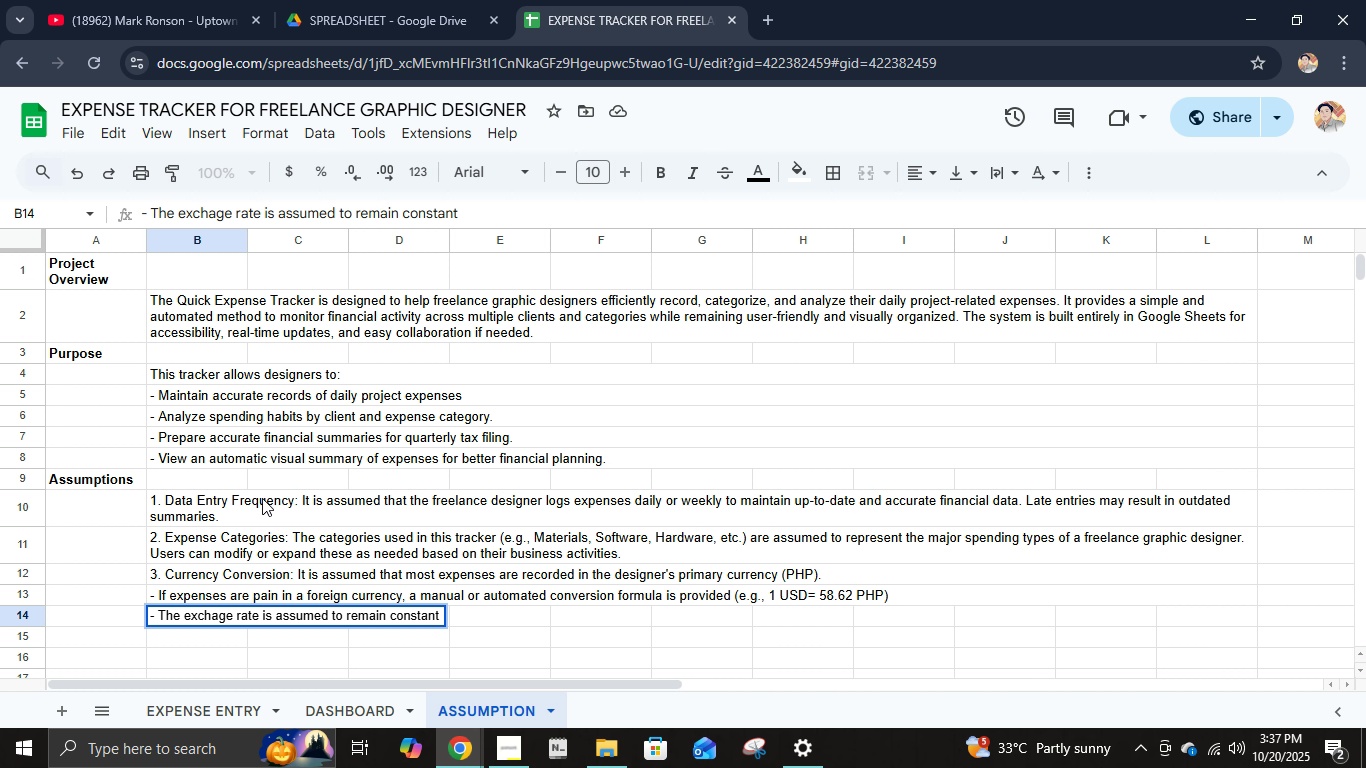 
type(duro)
key(Backspace)
type(ing a sign)
key(Backspace)
key(Backspace)
type(ngle reporting period unless manually updatd)
key(Backspace)
type(ed.)
 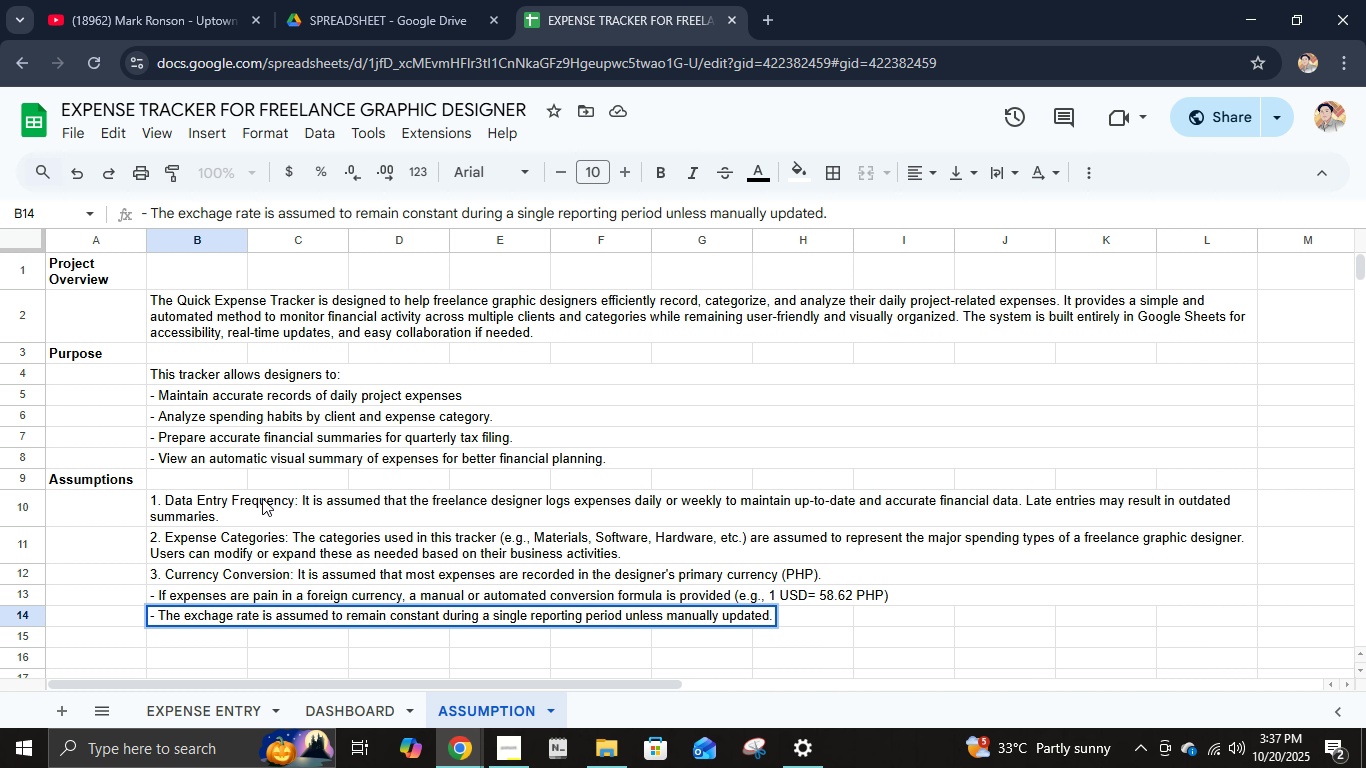 
key(Enter)
 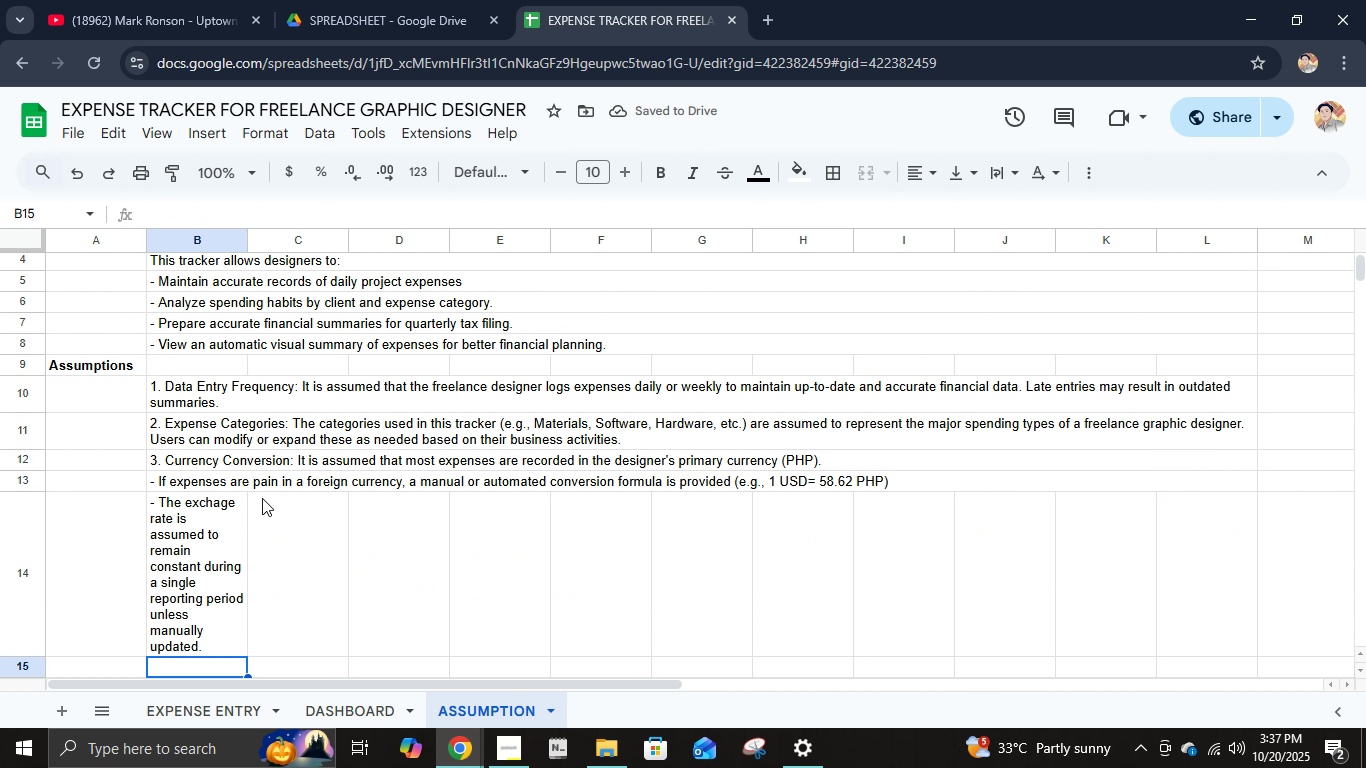 
left_click([185, 526])
 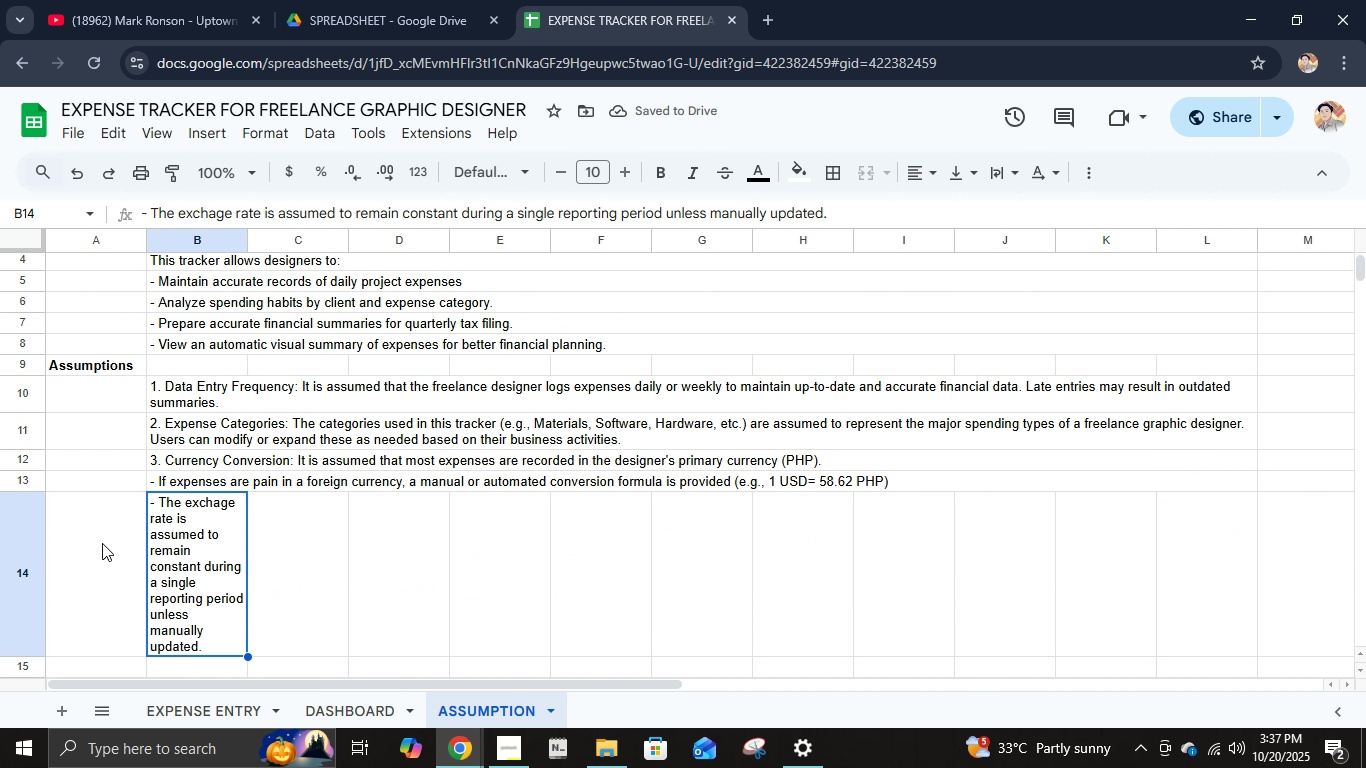 
hold_key(key=ShiftLeft, duration=0.85)
left_click([1171, 586])
 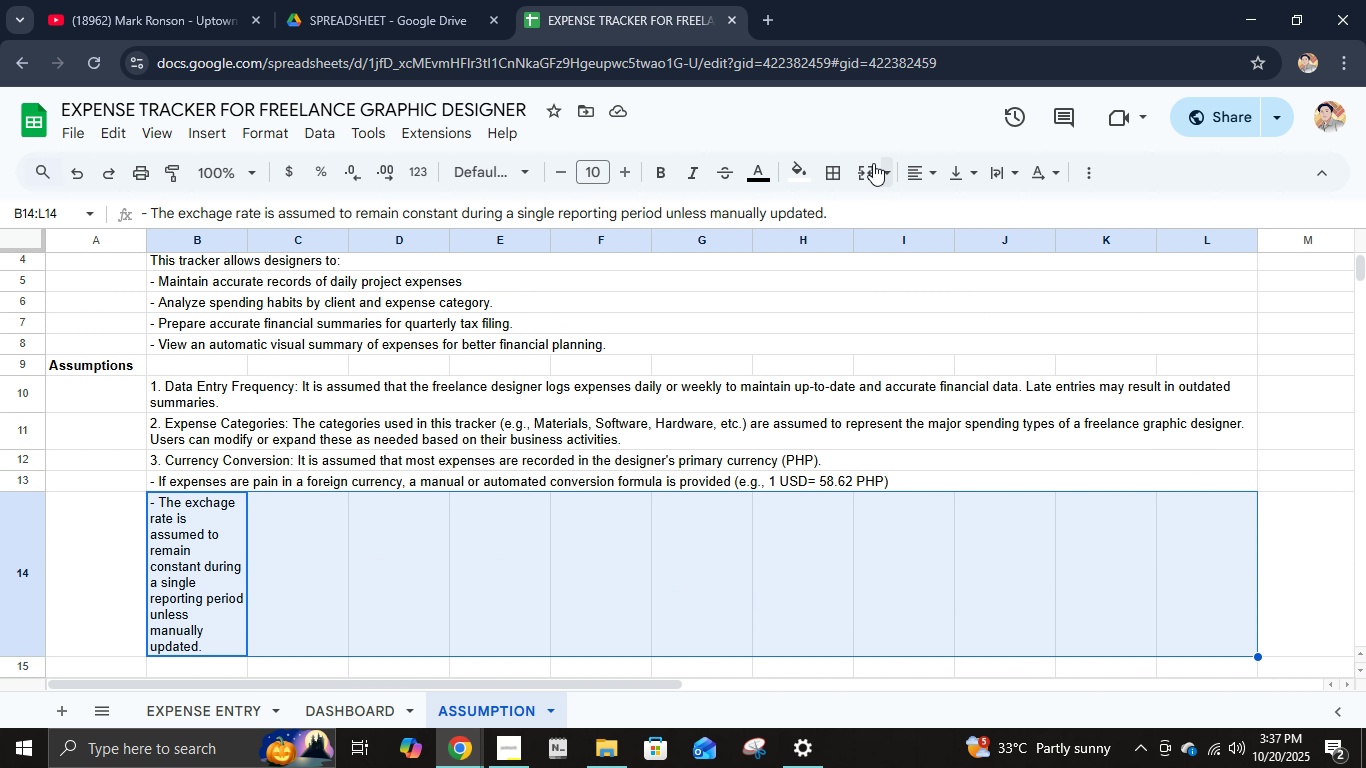 
left_click([856, 168])
 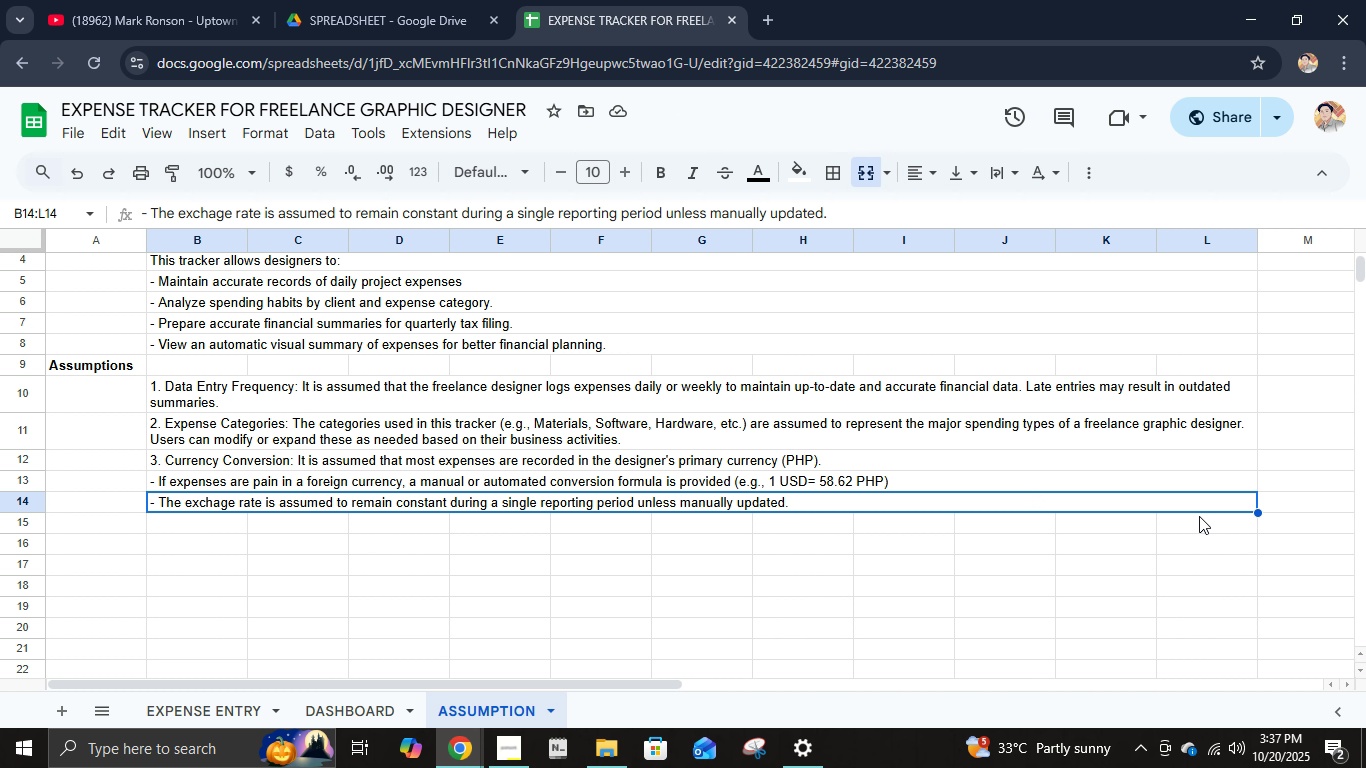 
wait(6.4)
 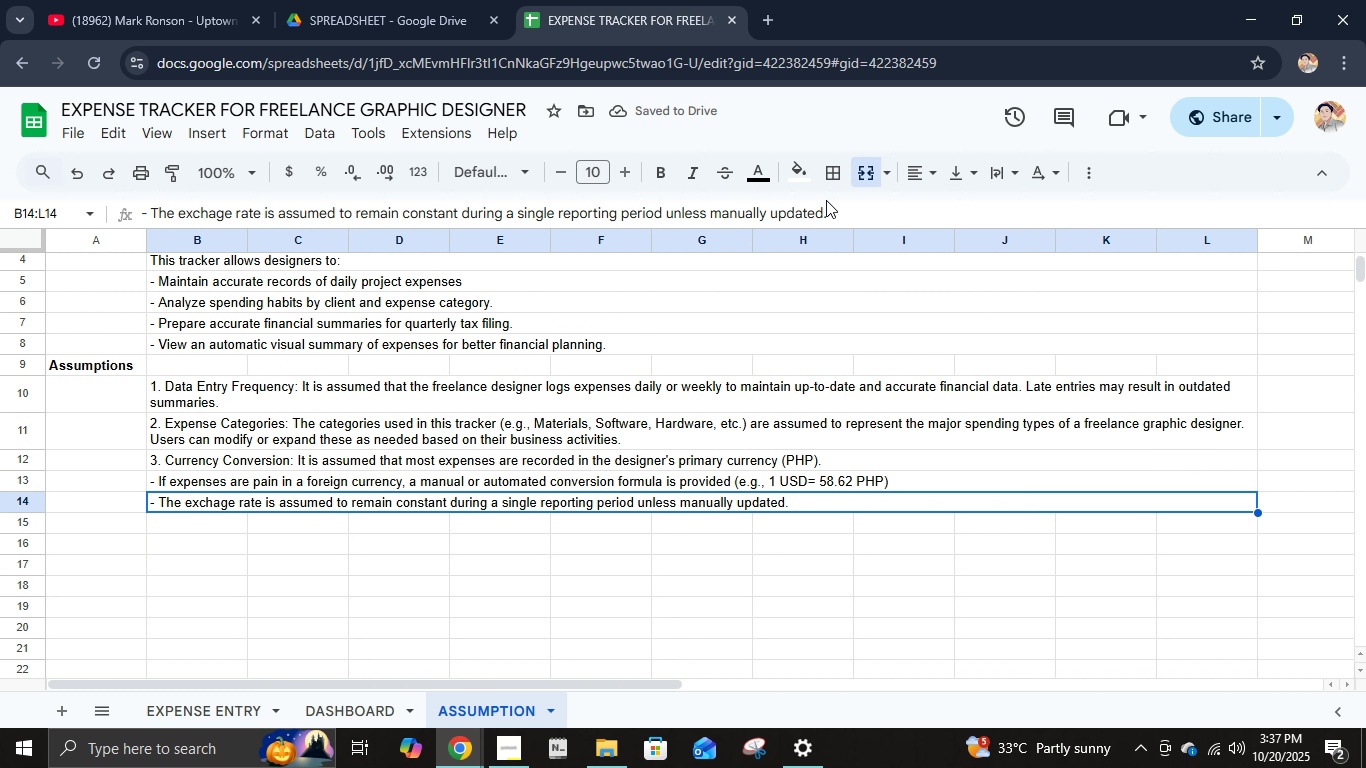 
left_click_drag(start_coordinate=[1259, 513], to_coordinate=[1265, 587])
 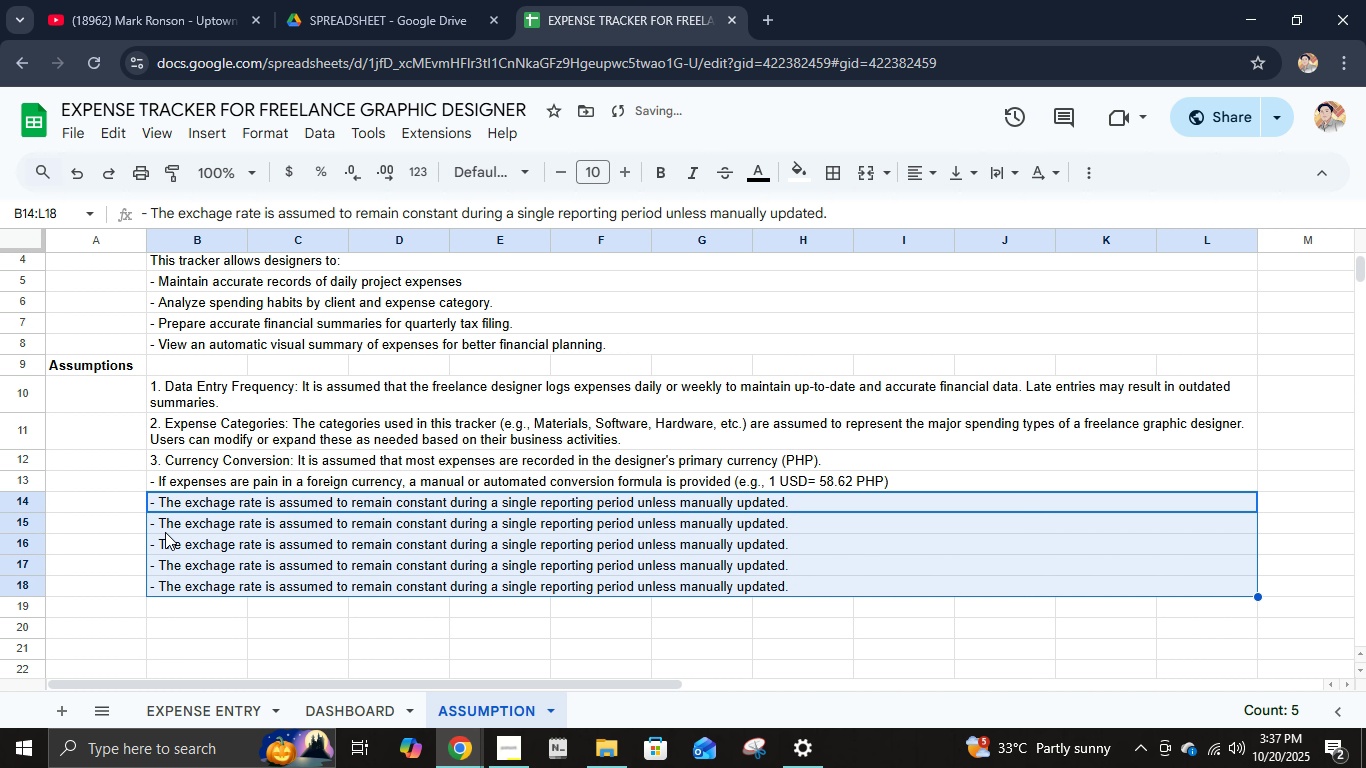 
left_click([166, 530])
 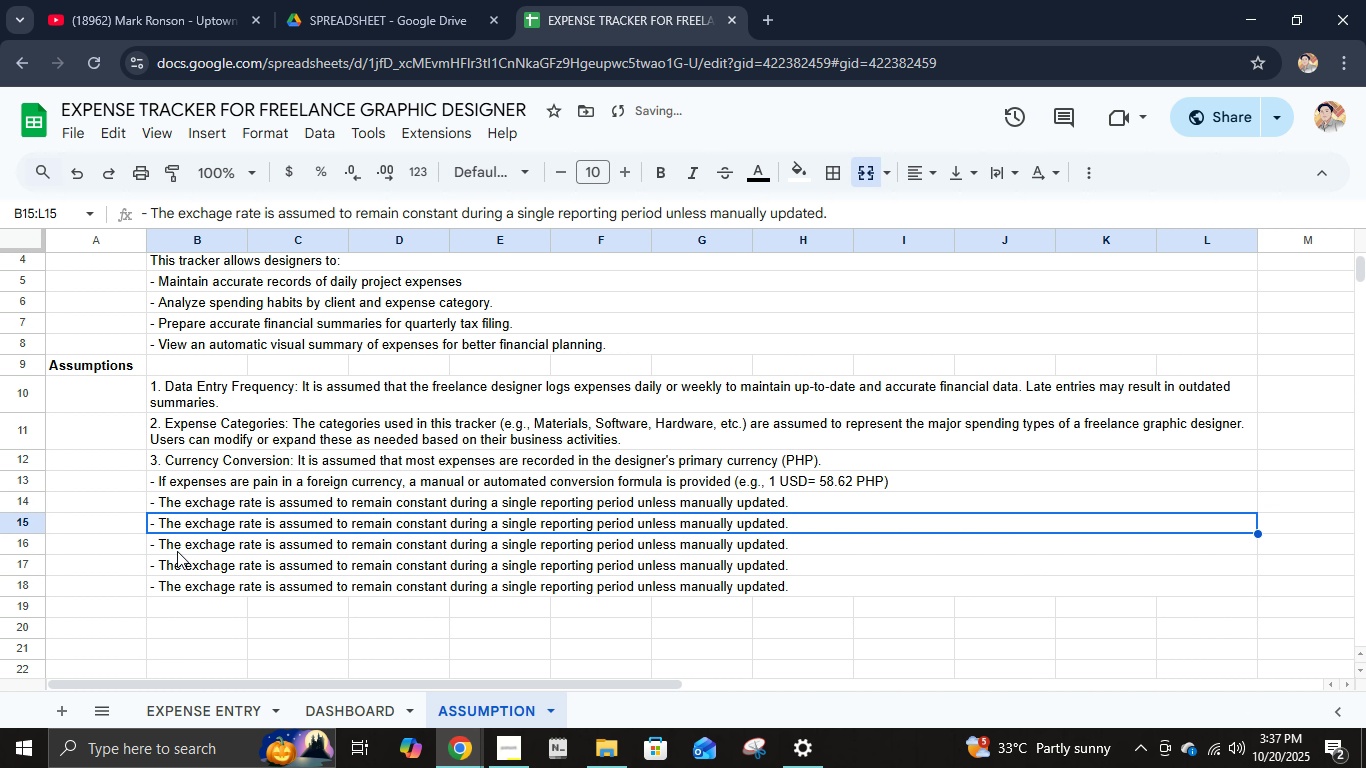 
hold_key(key=CapsLock, duration=0.67)
 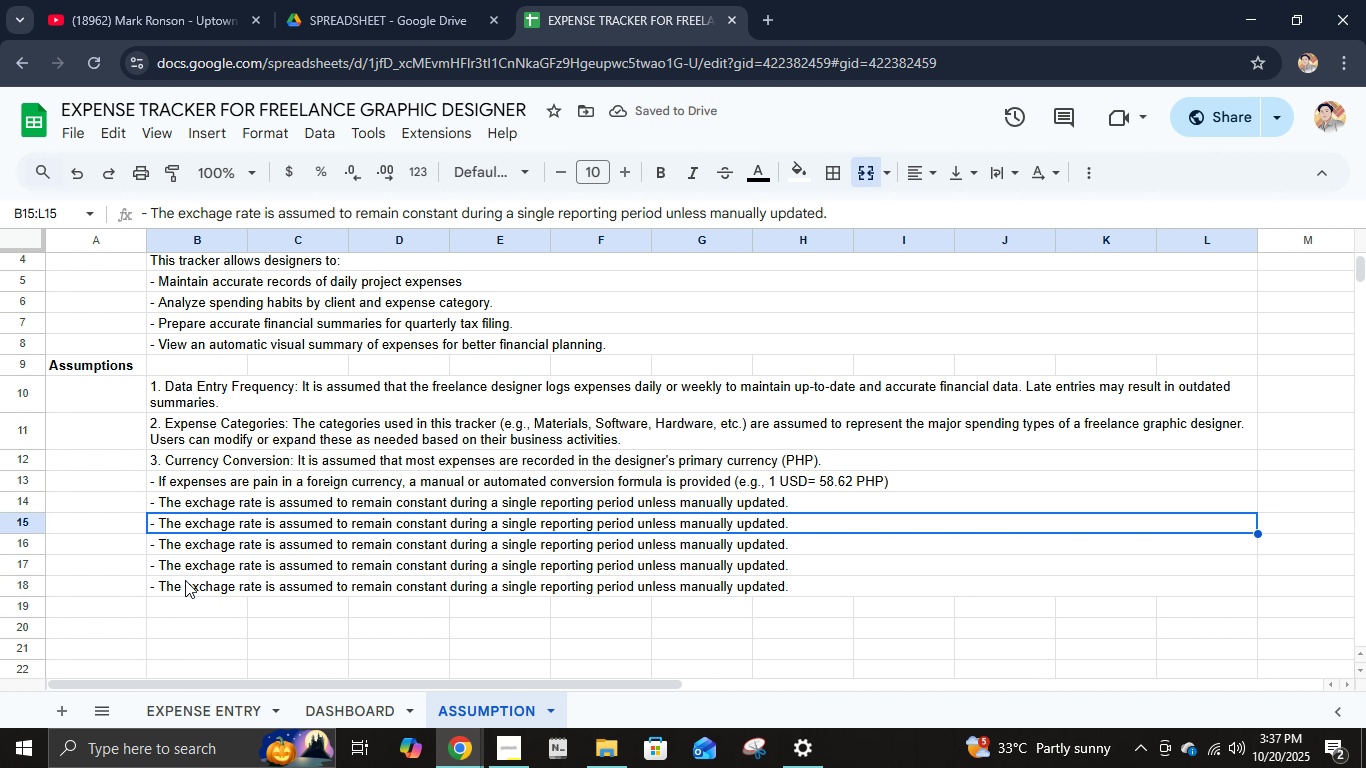 
key(CapsLock)
 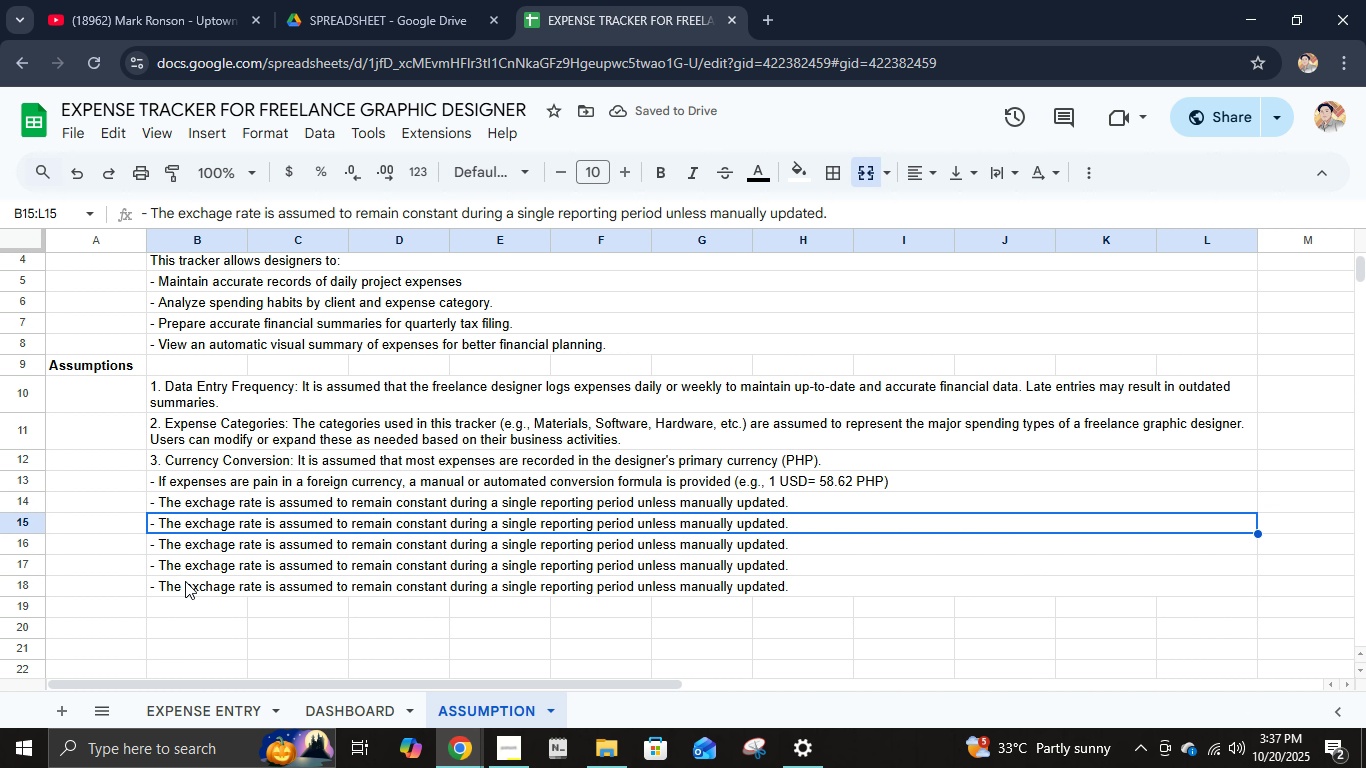 
hold_key(key=ShiftLeft, duration=0.41)
left_click([185, 581])
 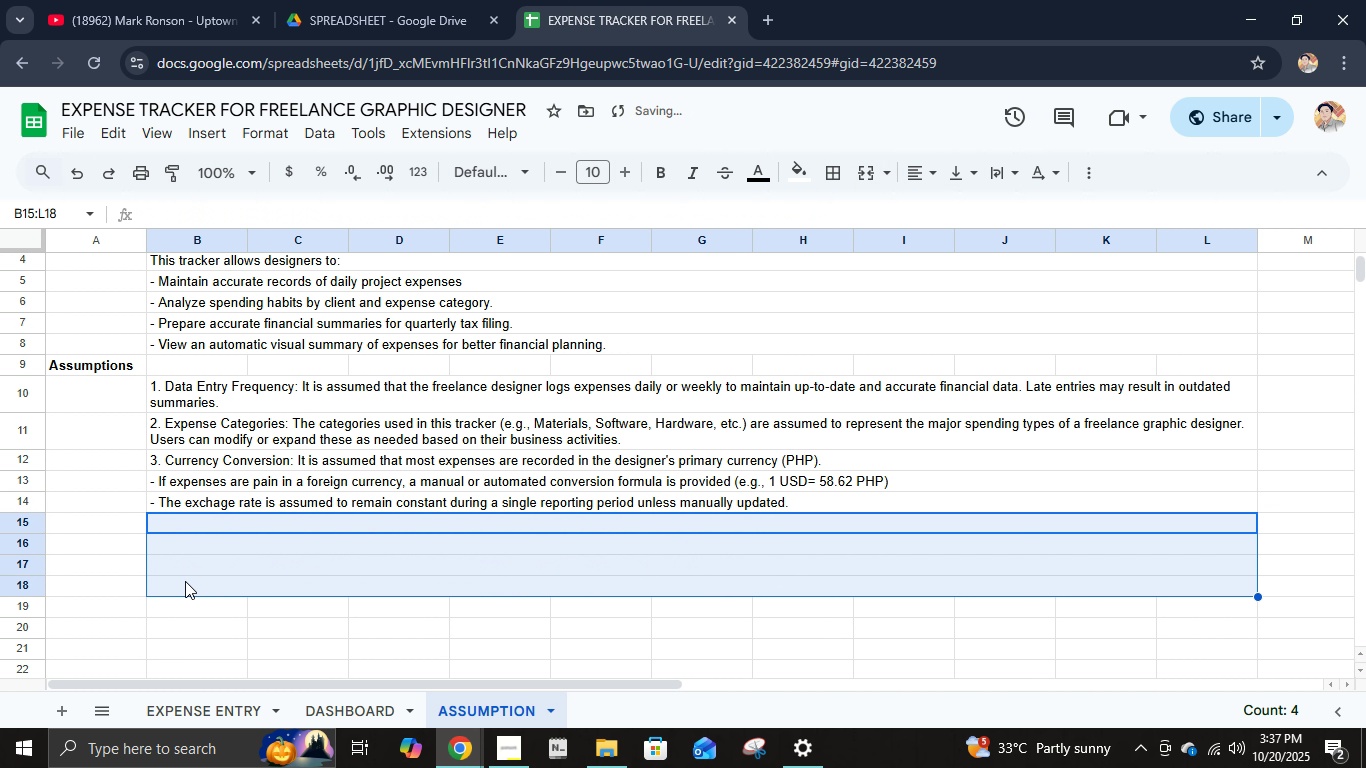 
key(Delete)
 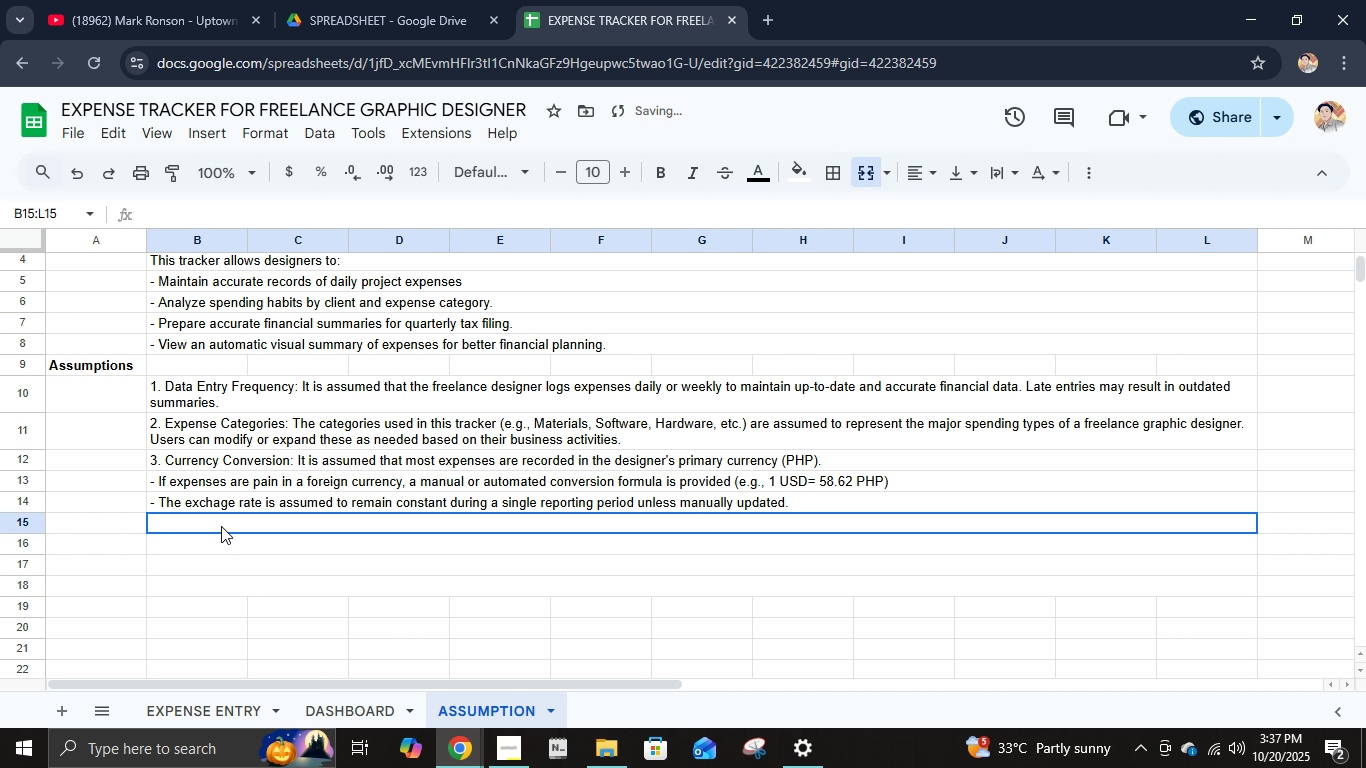 
left_click([221, 526])
 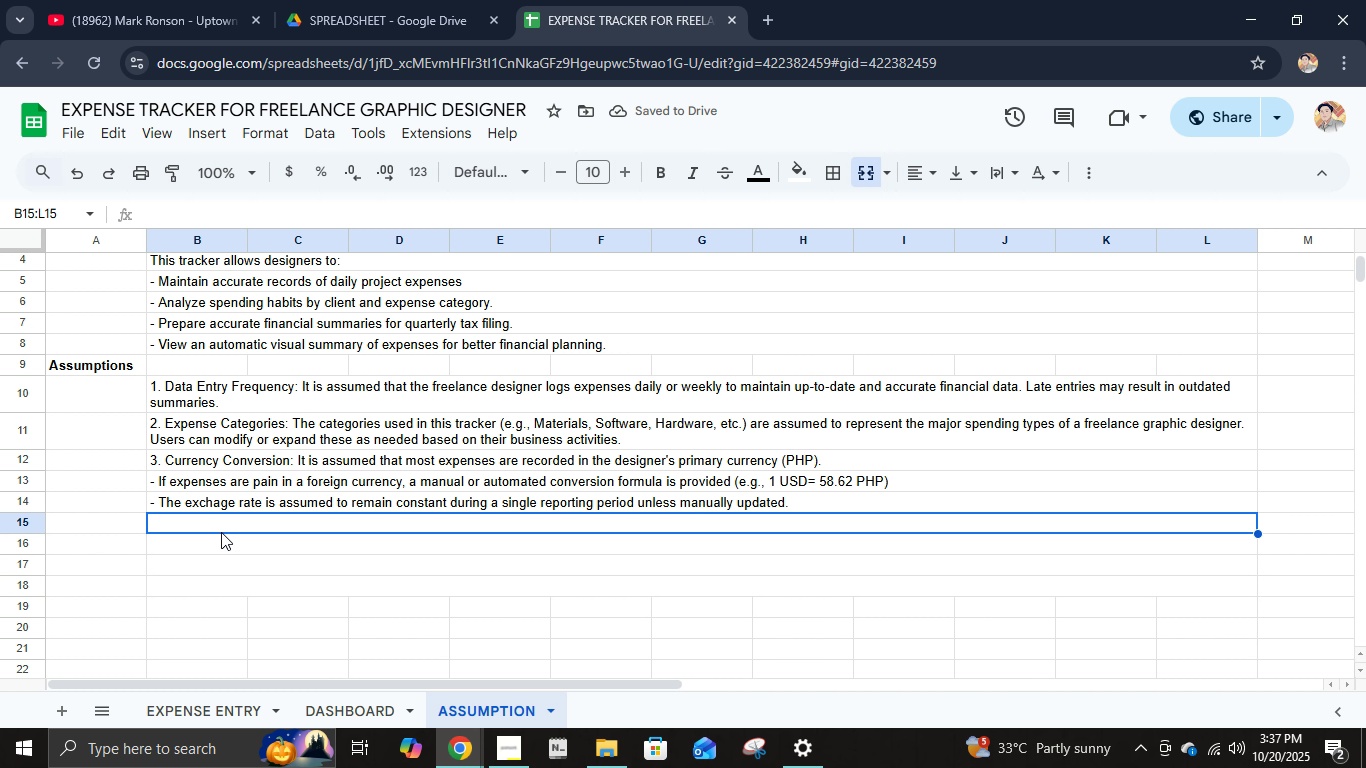 
type(4. Data Accuracy and Input Format: a)
key(Backspace)
type(All data entered ))
key(Backspace)
type((date, amount )
key(Backspace)
type(, client name and category) are assumed to be accurate ad)
key(Backspace)
type(nd complete. The "d)
key(Backspace)
type(Date )
key(Backspace)
type(:)
key(Backspace)
type(" fiels )
key(Backspace)
key(Backspace)
type(d )
 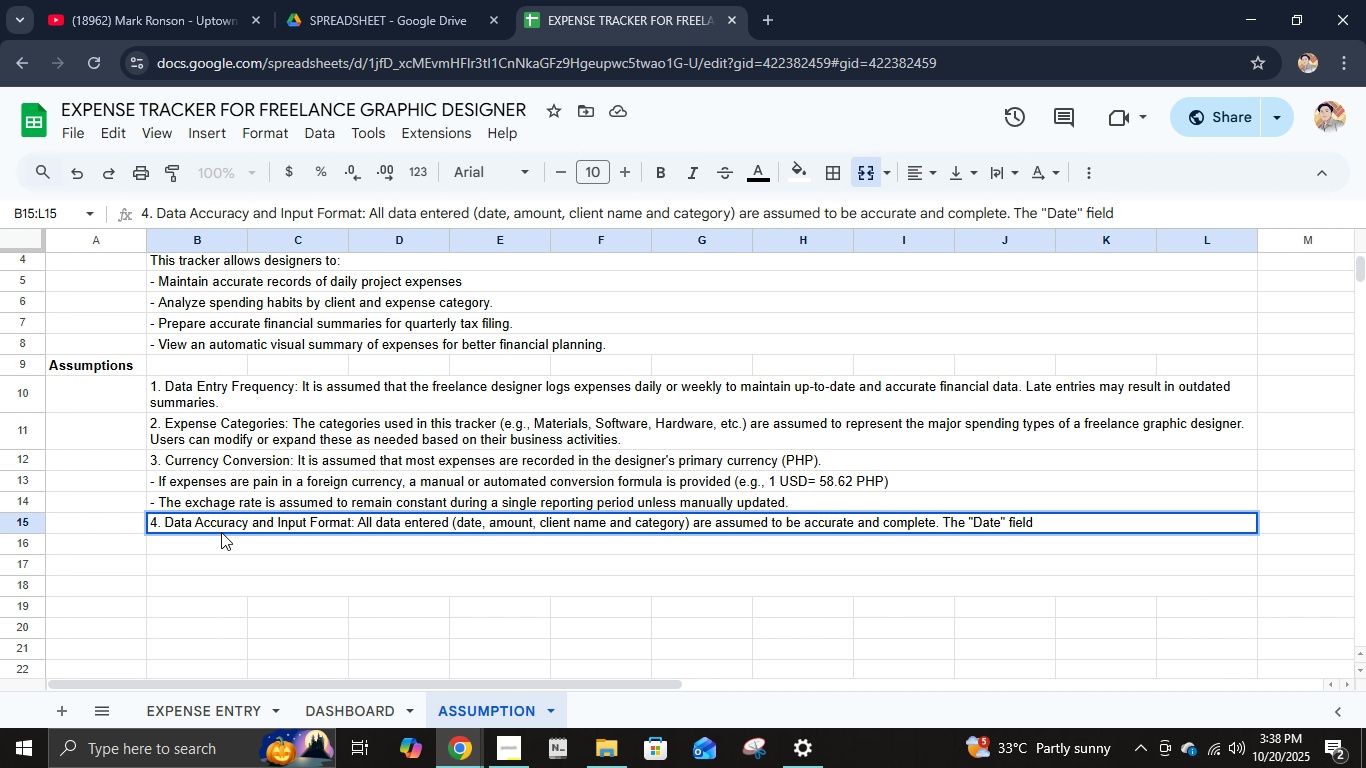 
type(muy)
key(Backspace)
key(Backspace)
type(ust follow the MM)
 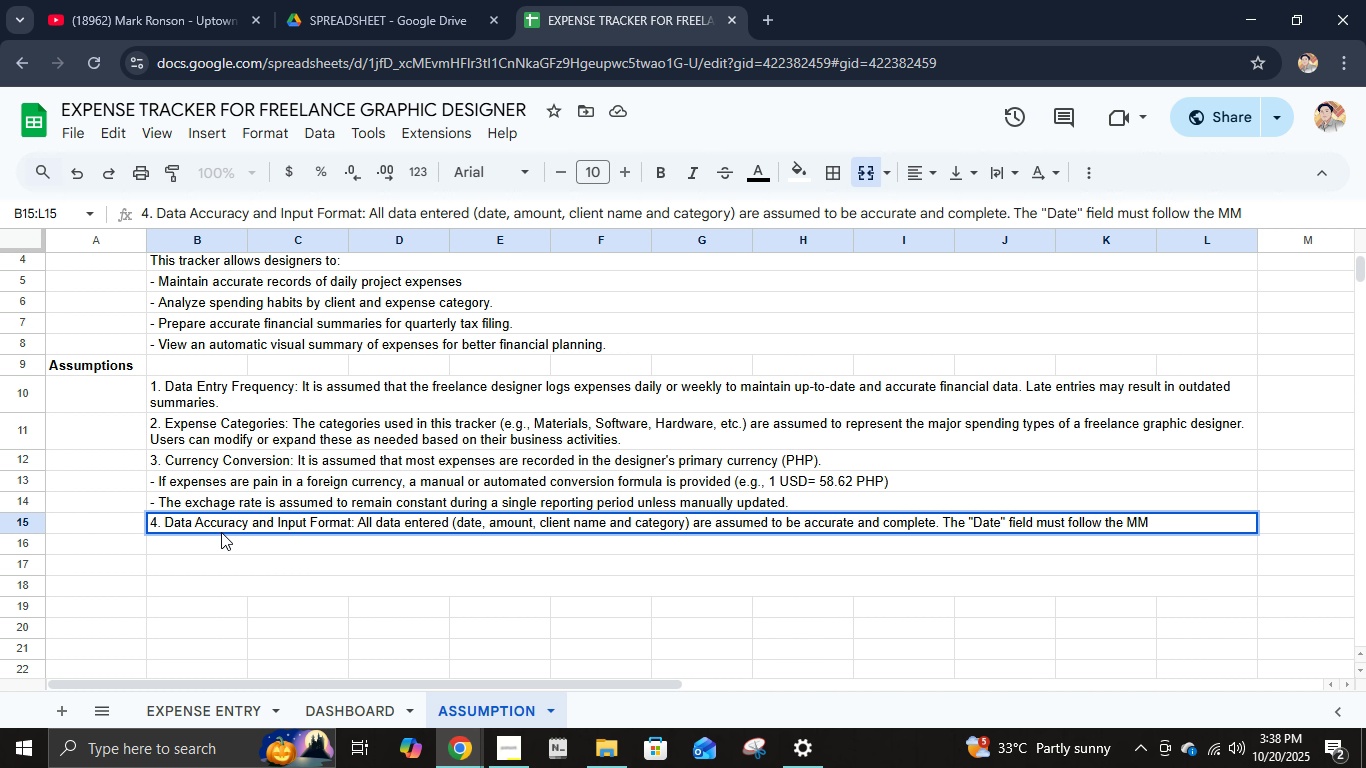 
left_click([237, 700])
 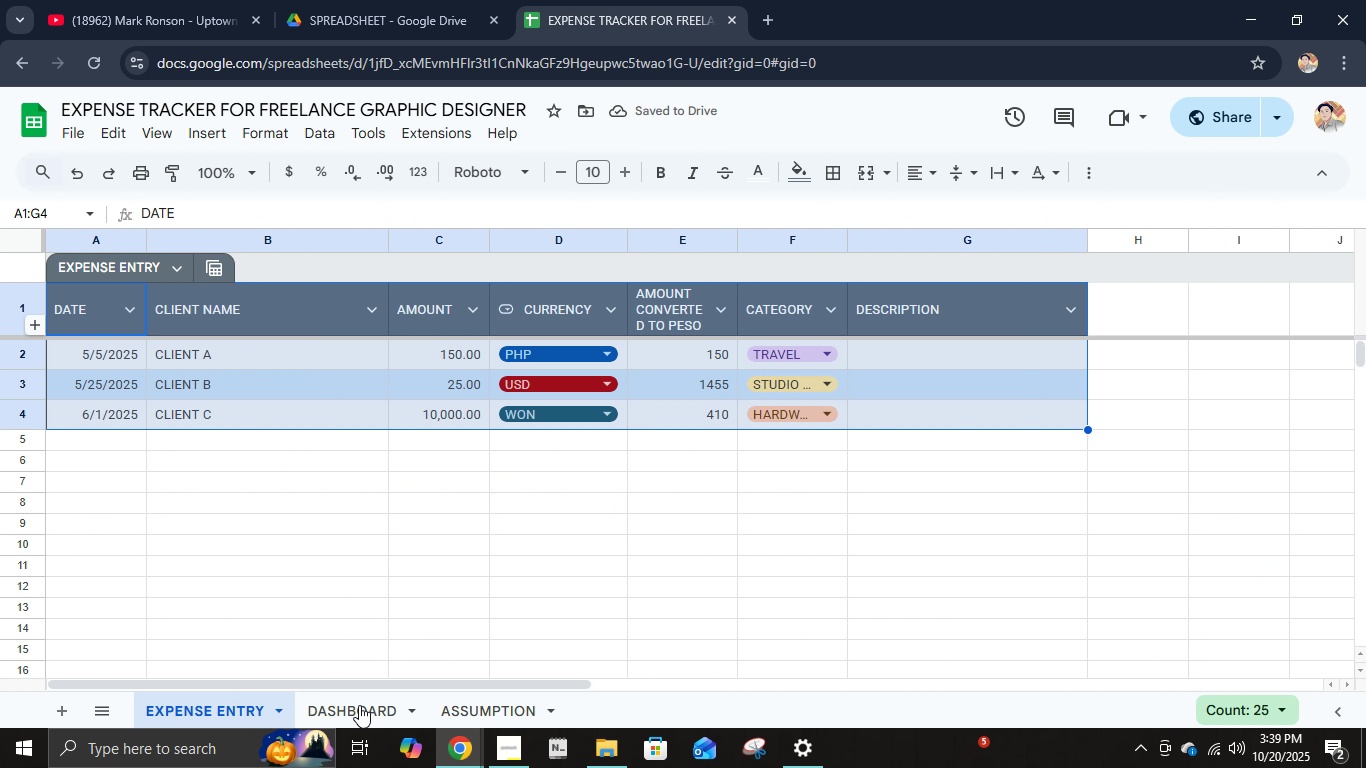 
left_click([466, 716])
 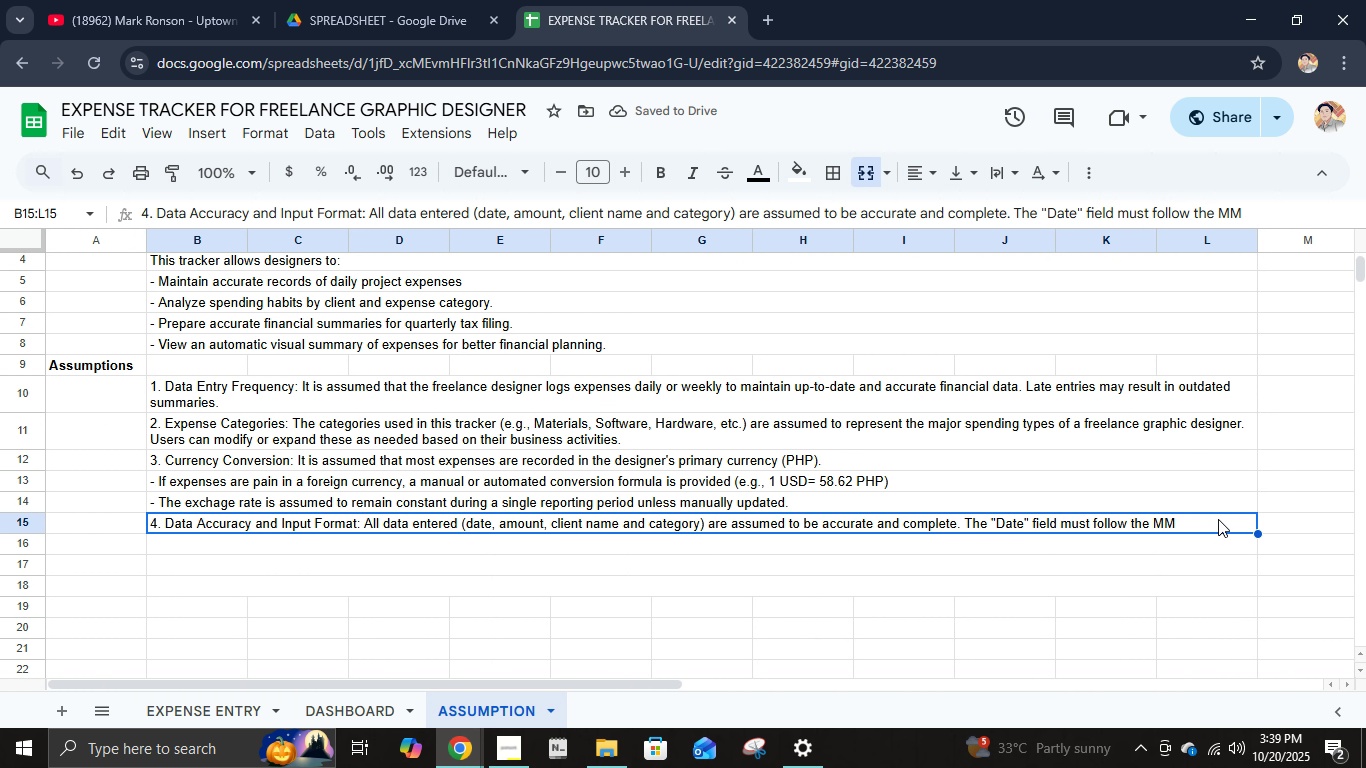 
double_click([1215, 526])
 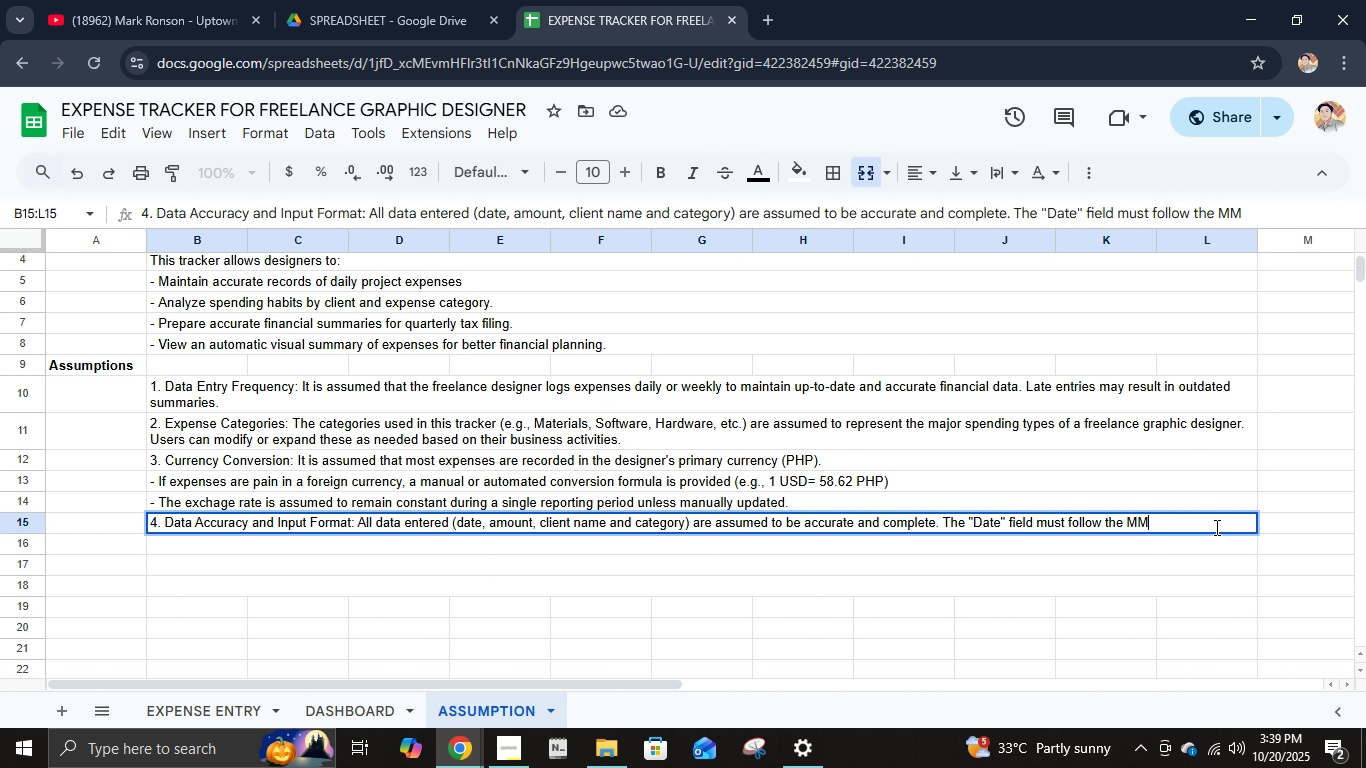 
type(/dd/yyy)
key(Backspace)
key(Backspace)
key(Backspace)
key(Backspace)
key(Backspace)
key(Backspace)
type(DD/YYY format for consistency and chart compatiblt)
key(Backspace)
type(ity.)
 